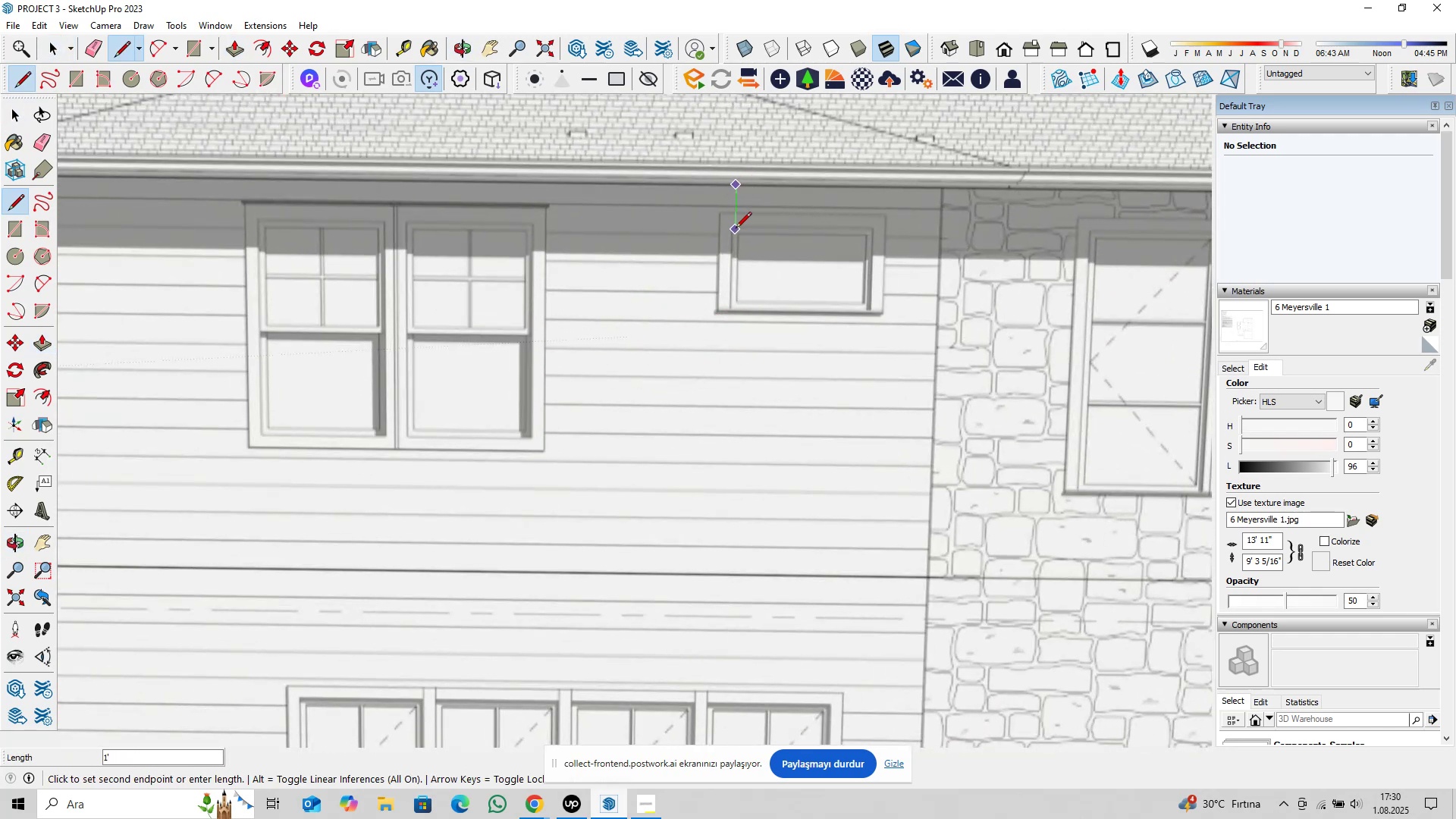 
key(Space)
 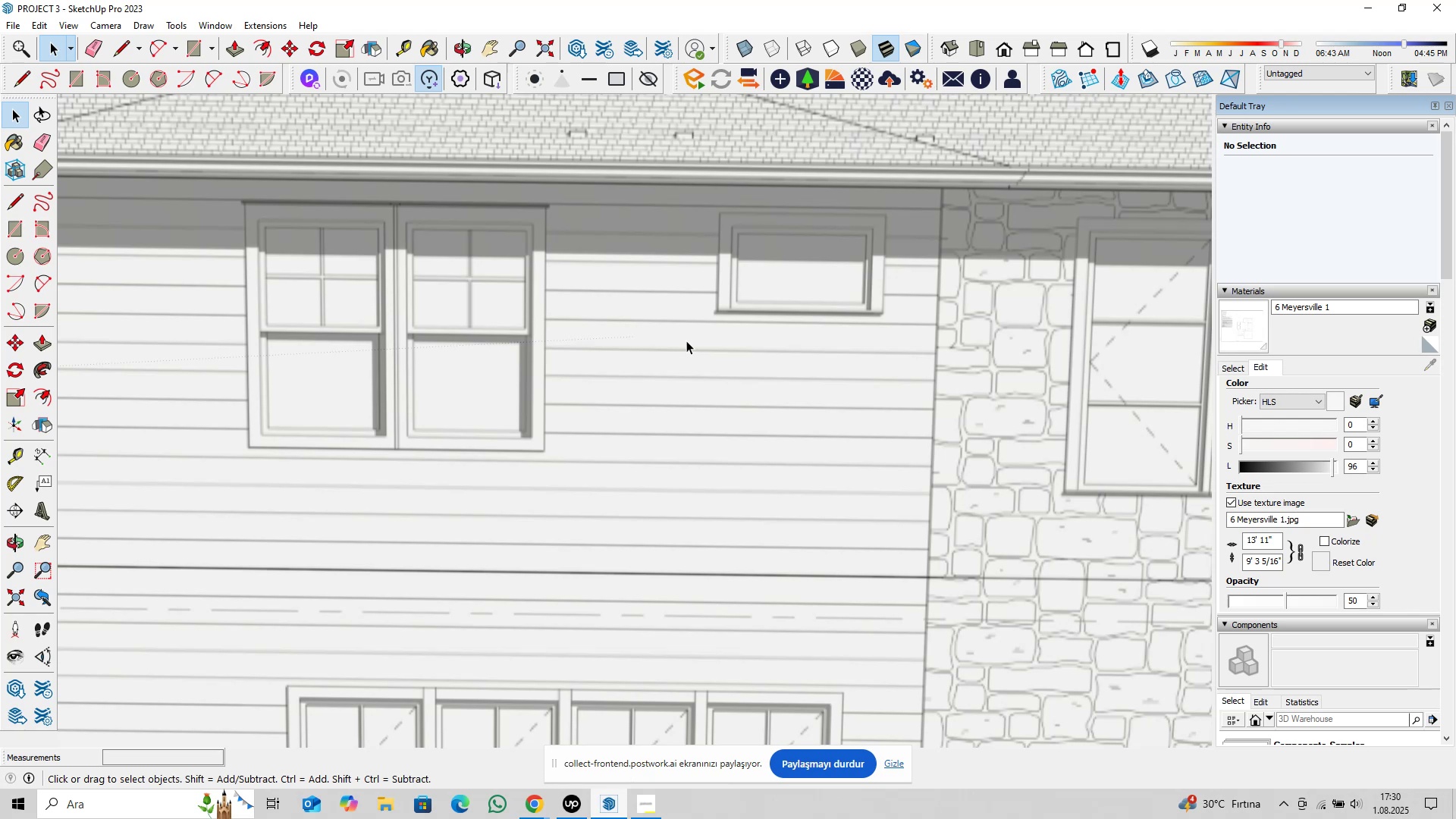 
scroll: coordinate [692, 392], scroll_direction: down, amount: 10.0
 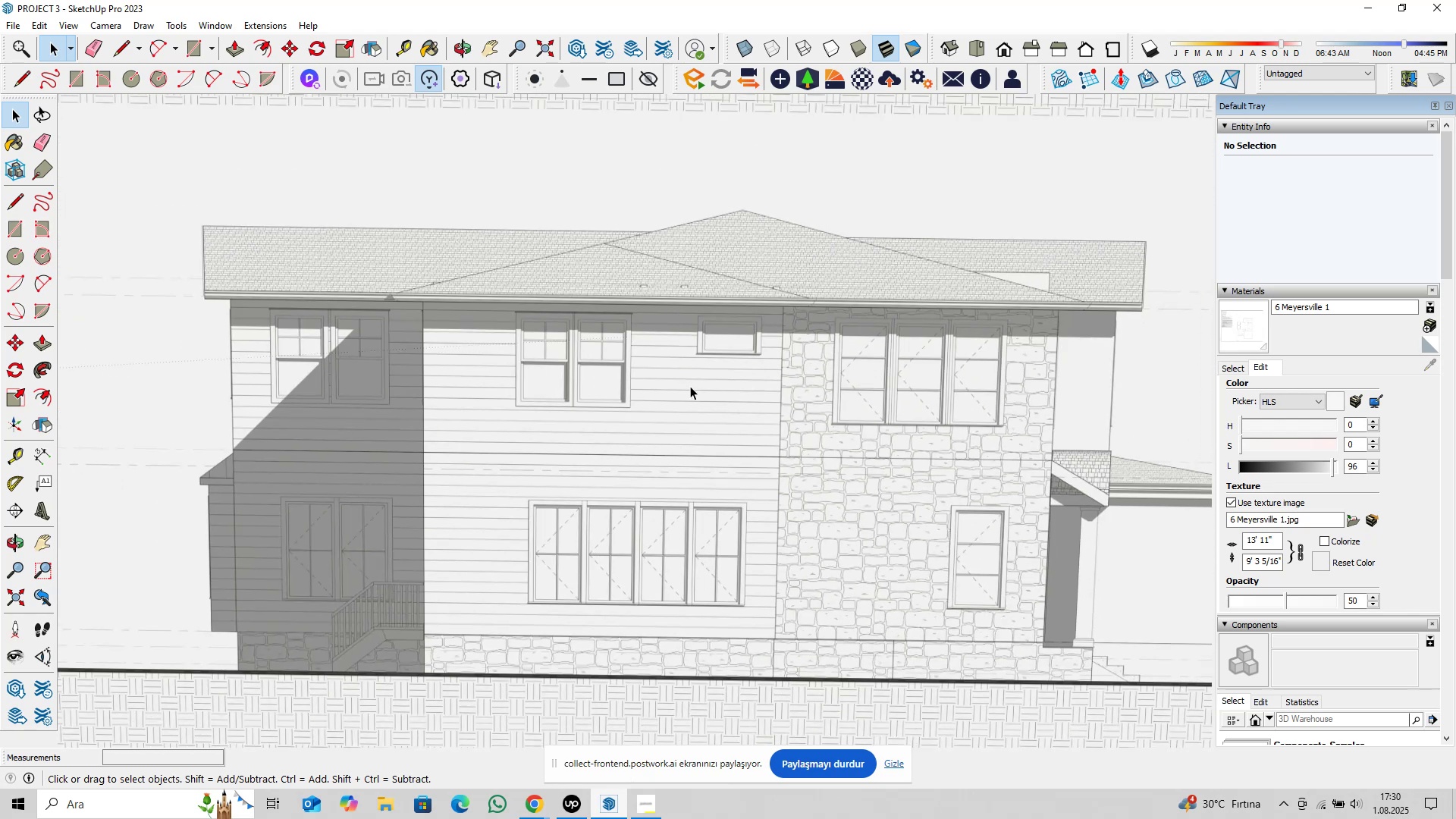 
scroll: coordinate [871, 447], scroll_direction: up, amount: 7.0
 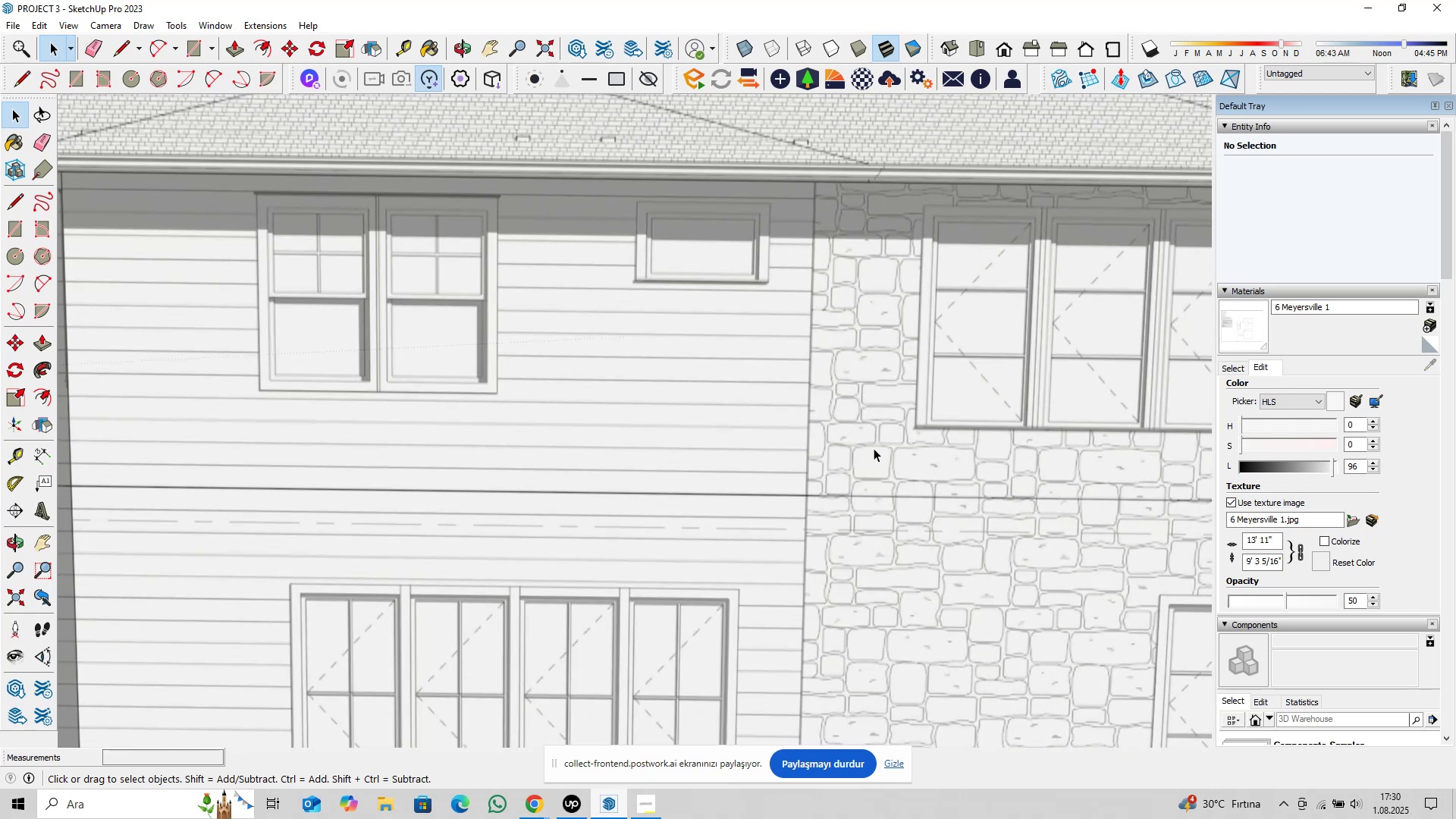 
type(pl)
 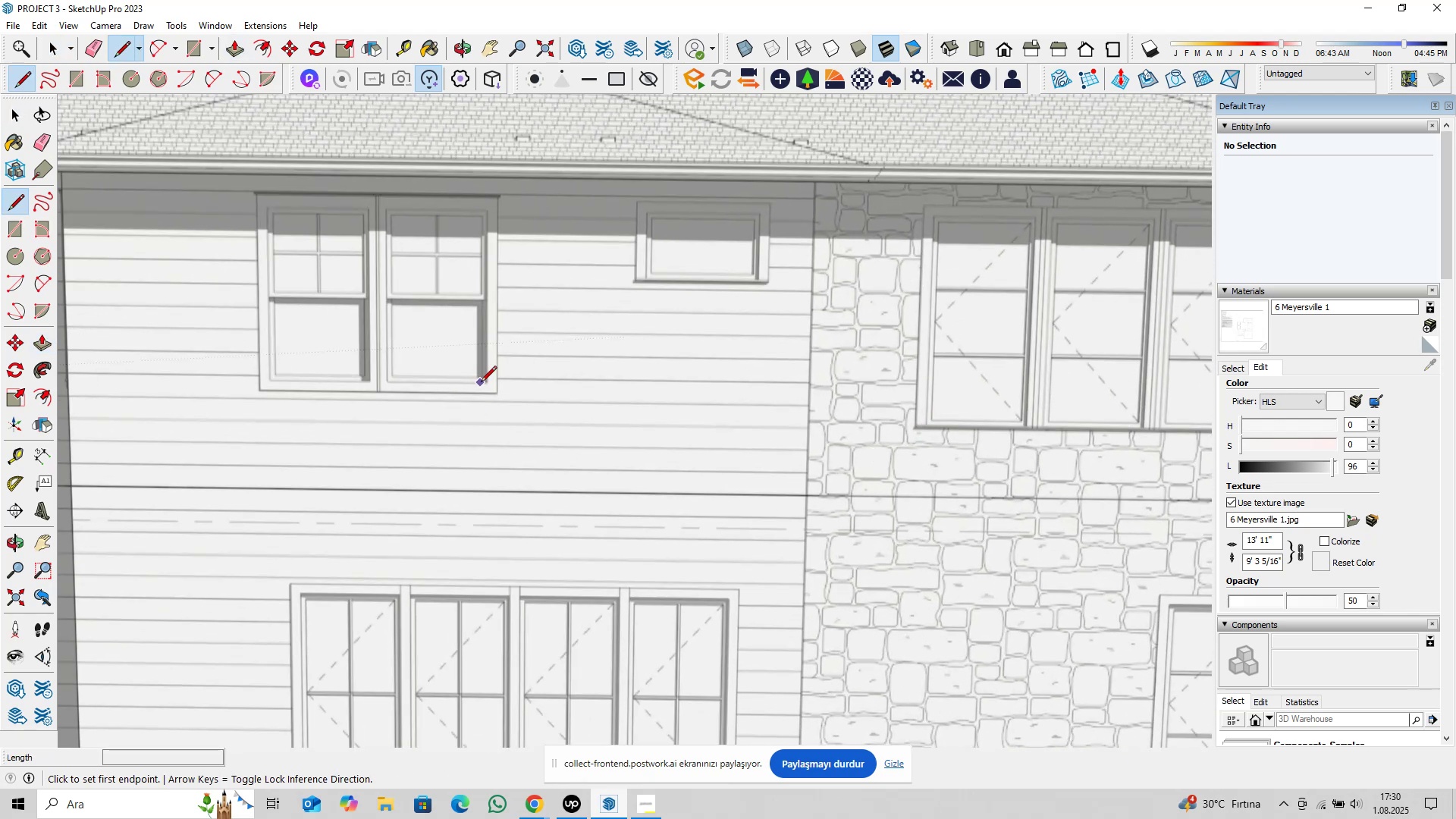 
left_click([484, 383])
 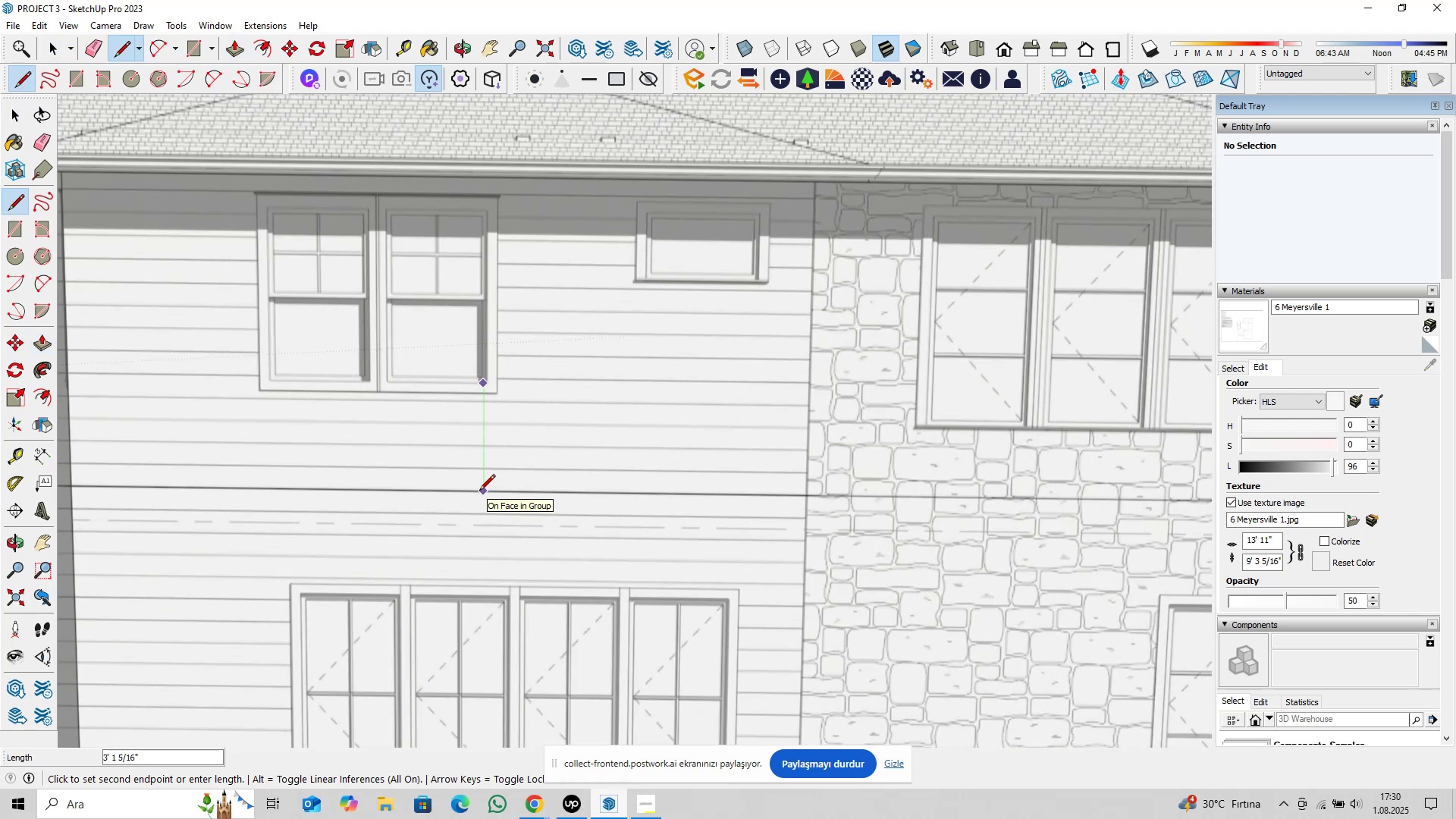 
key(Escape)
 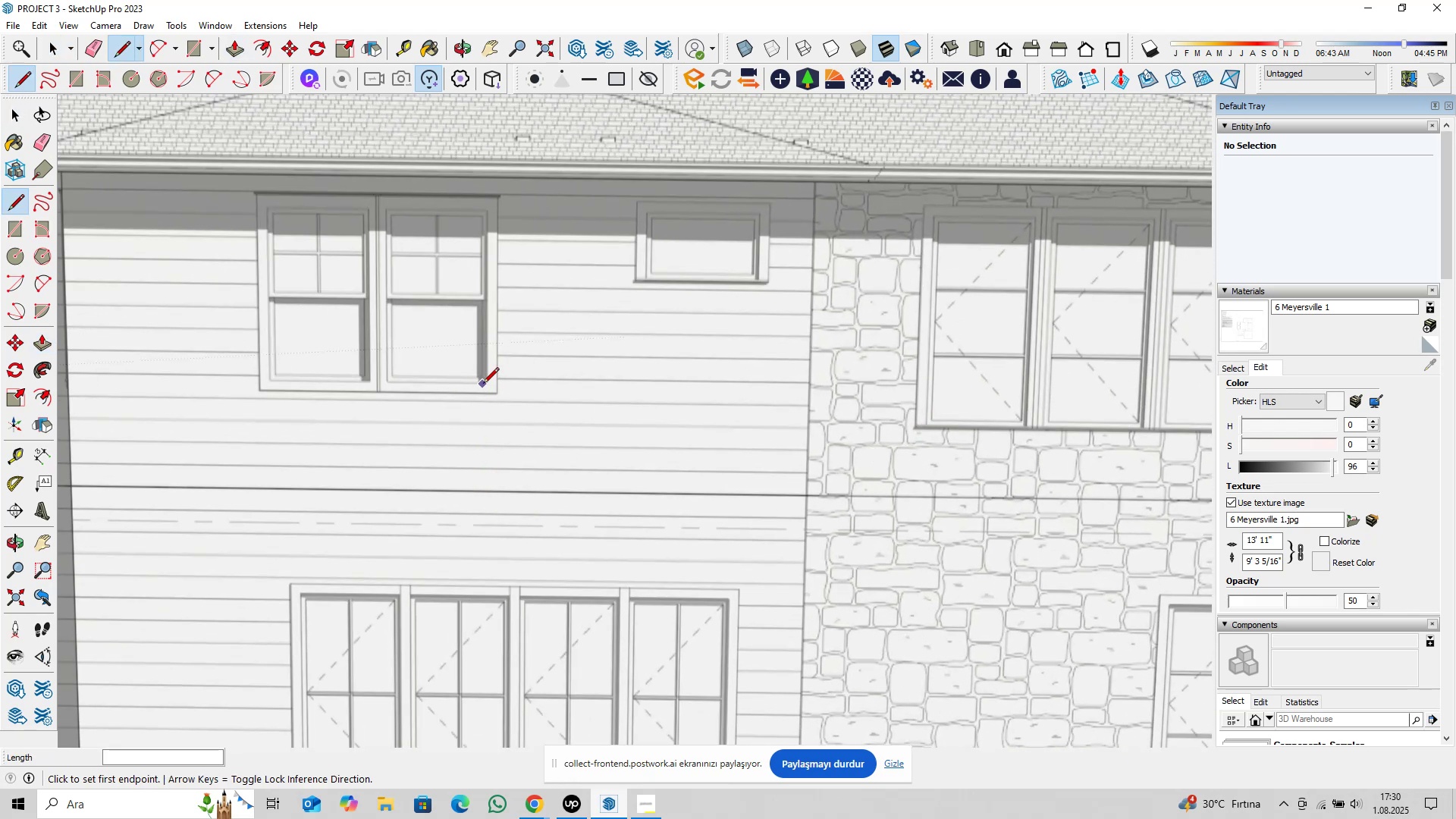 
left_click([483, 384])
 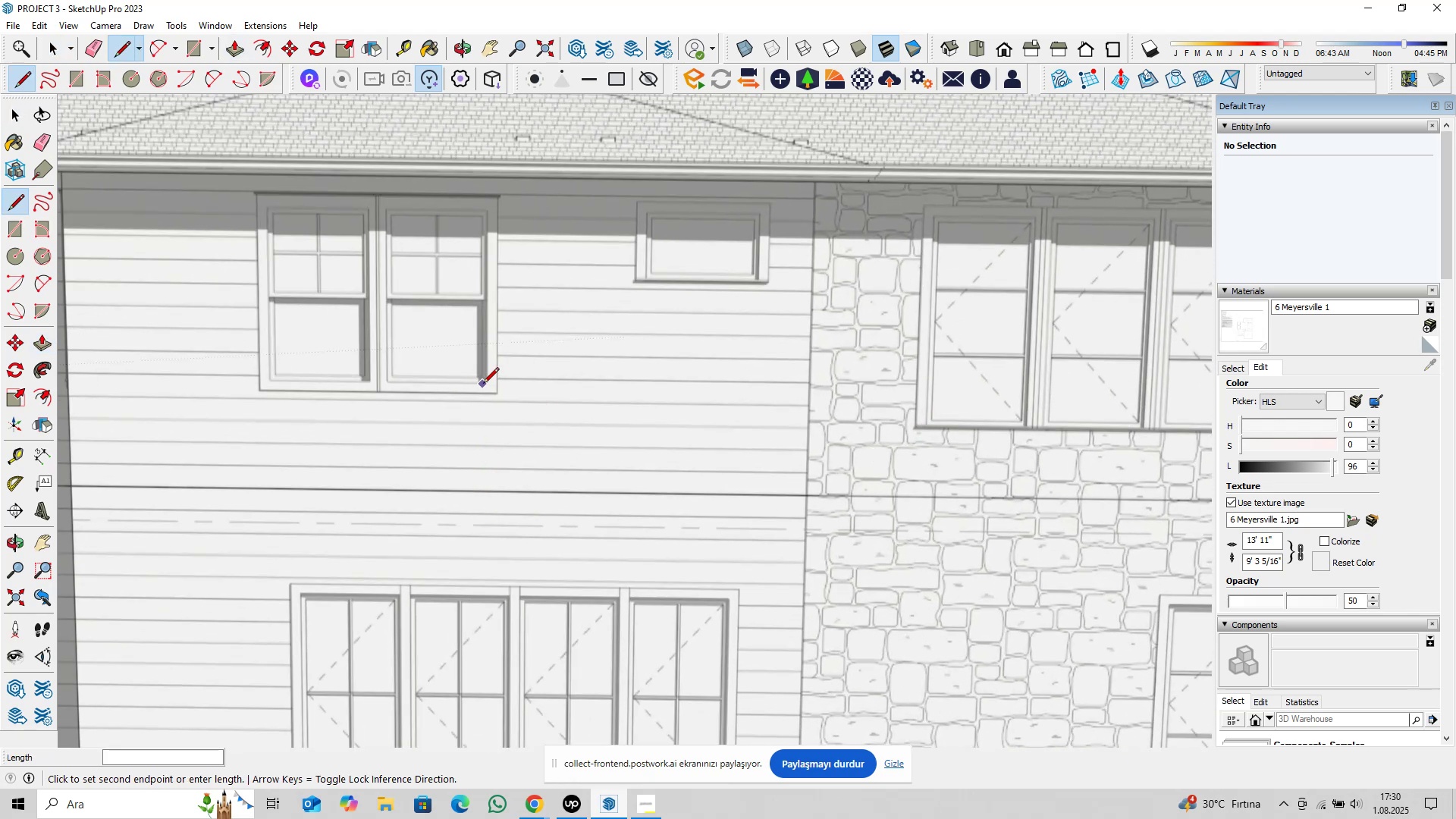 
key(ArrowLeft)
 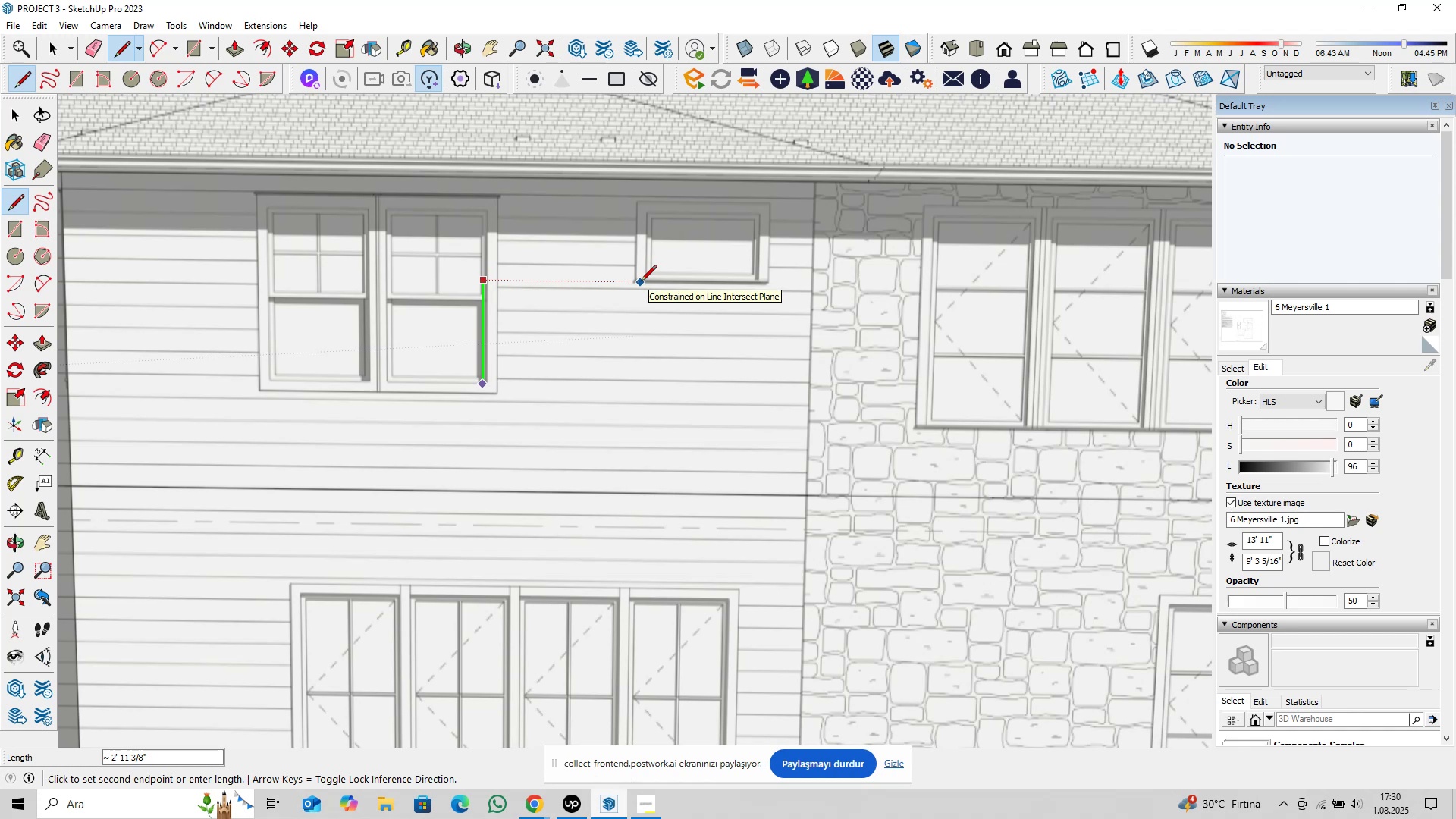 
key(Escape)
 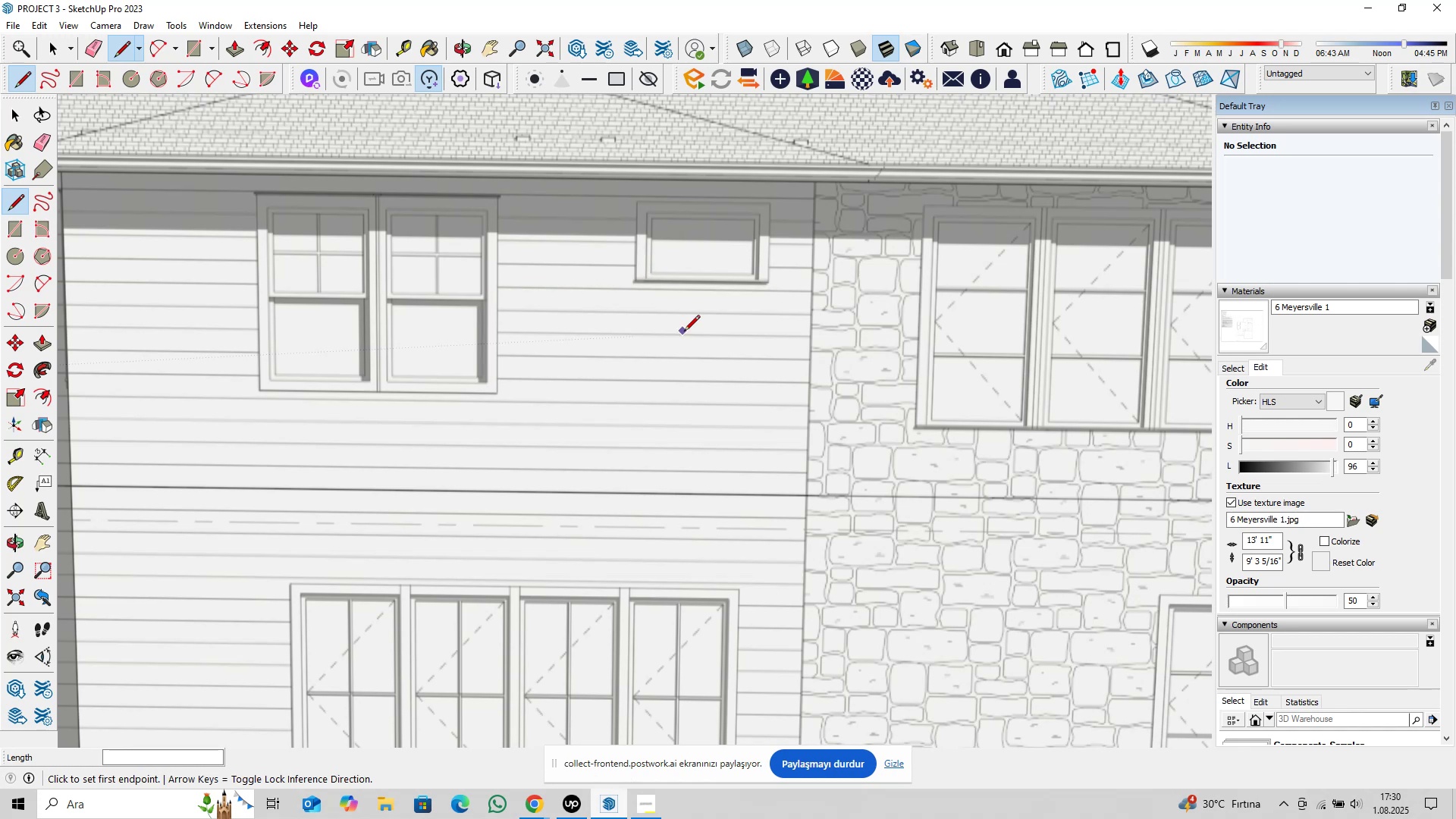 
scroll: coordinate [660, 400], scroll_direction: down, amount: 4.0
 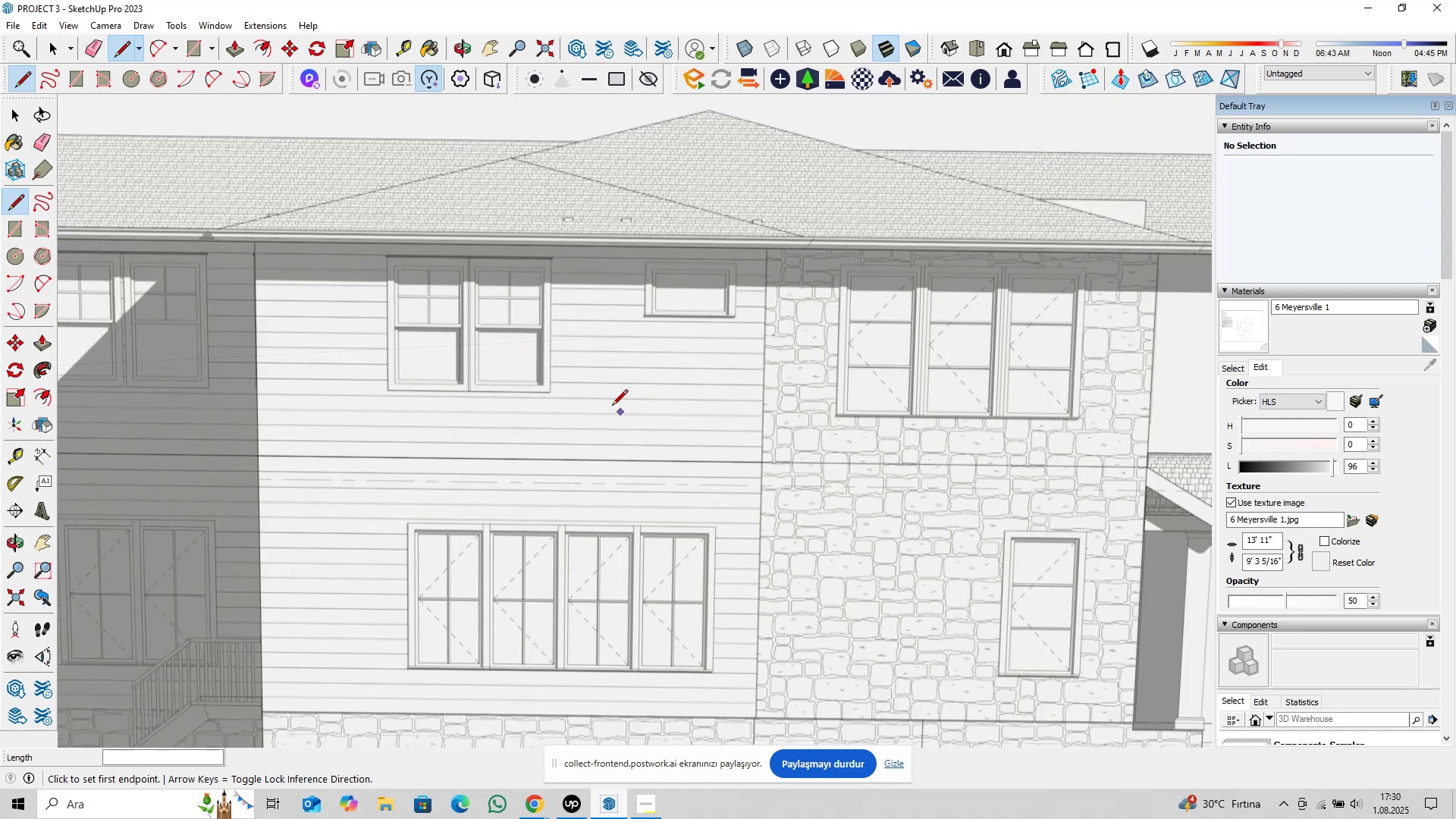 
hold_key(key=ShiftLeft, duration=0.68)
 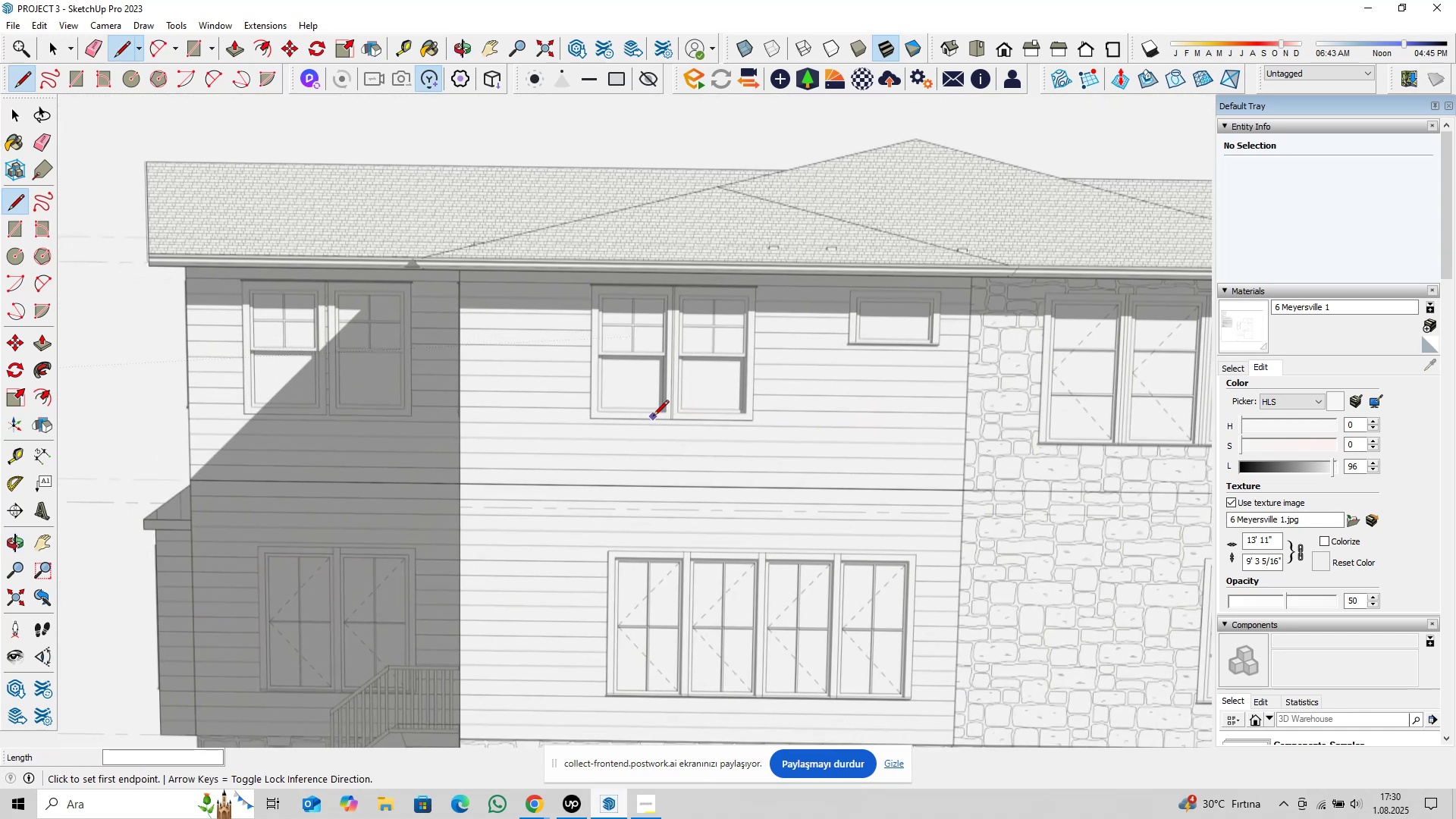 
key(Space)
 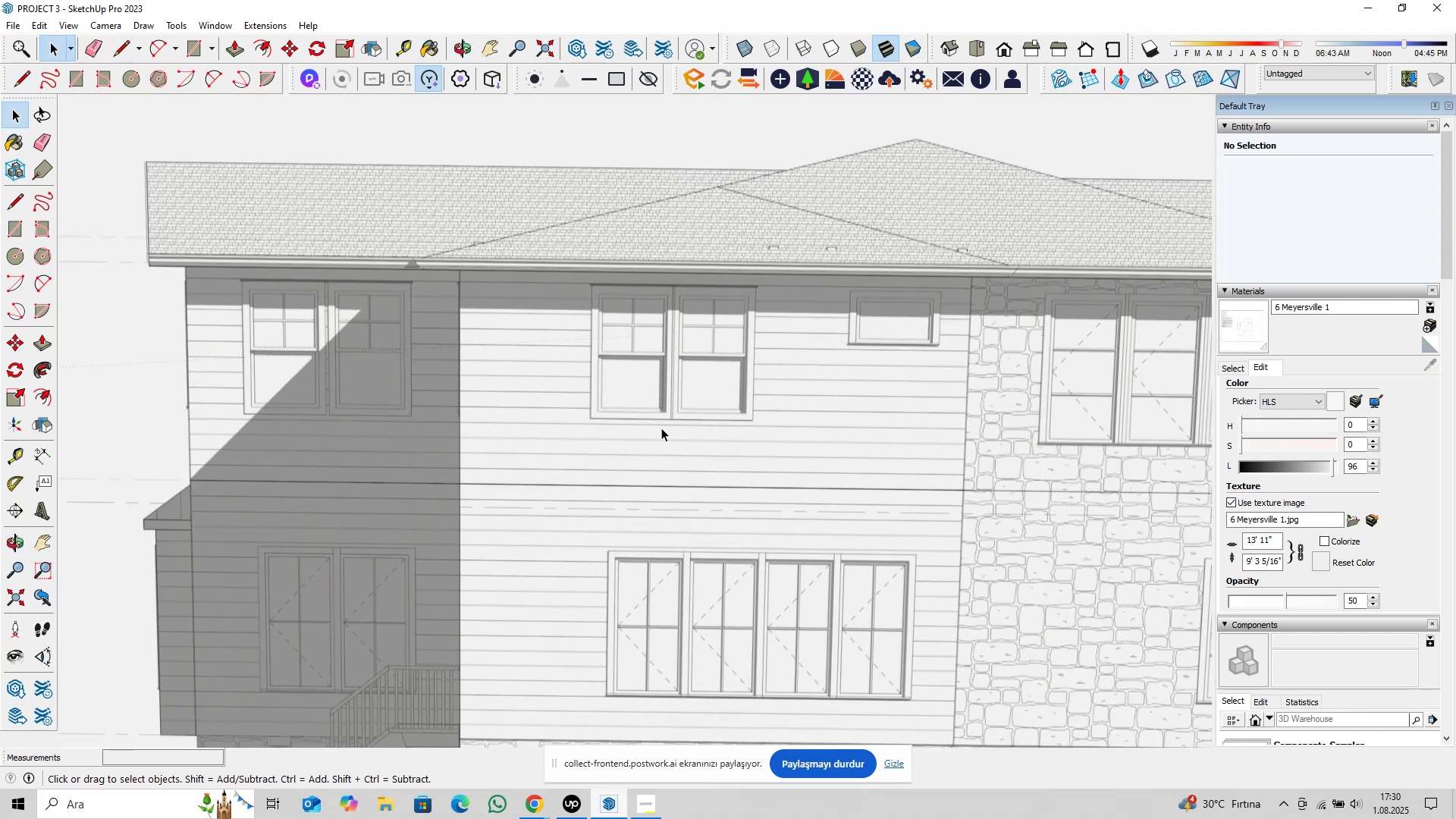 
scroll: coordinate [643, 450], scroll_direction: down, amount: 26.0
 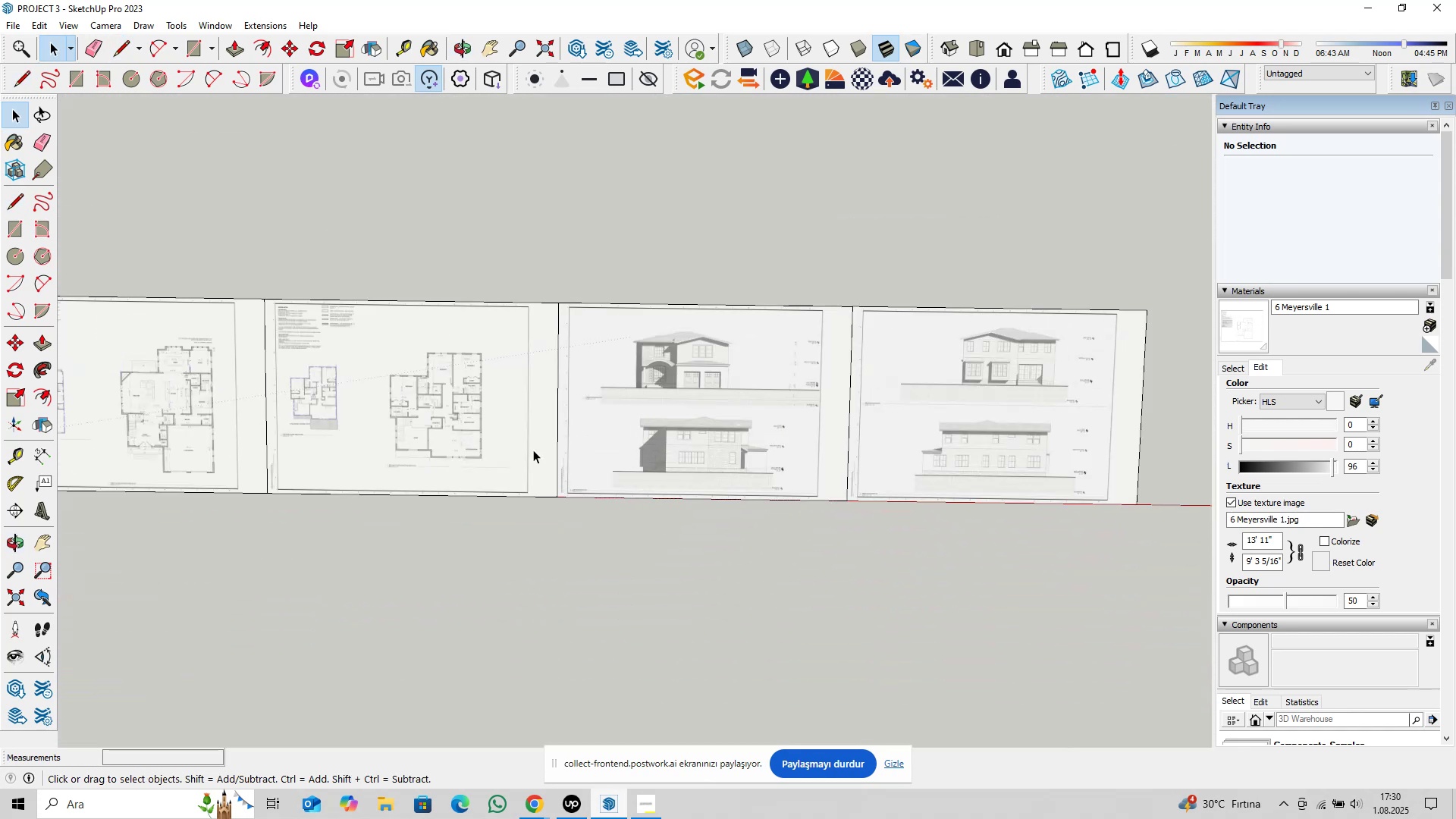 
hold_key(key=ShiftLeft, duration=0.38)
 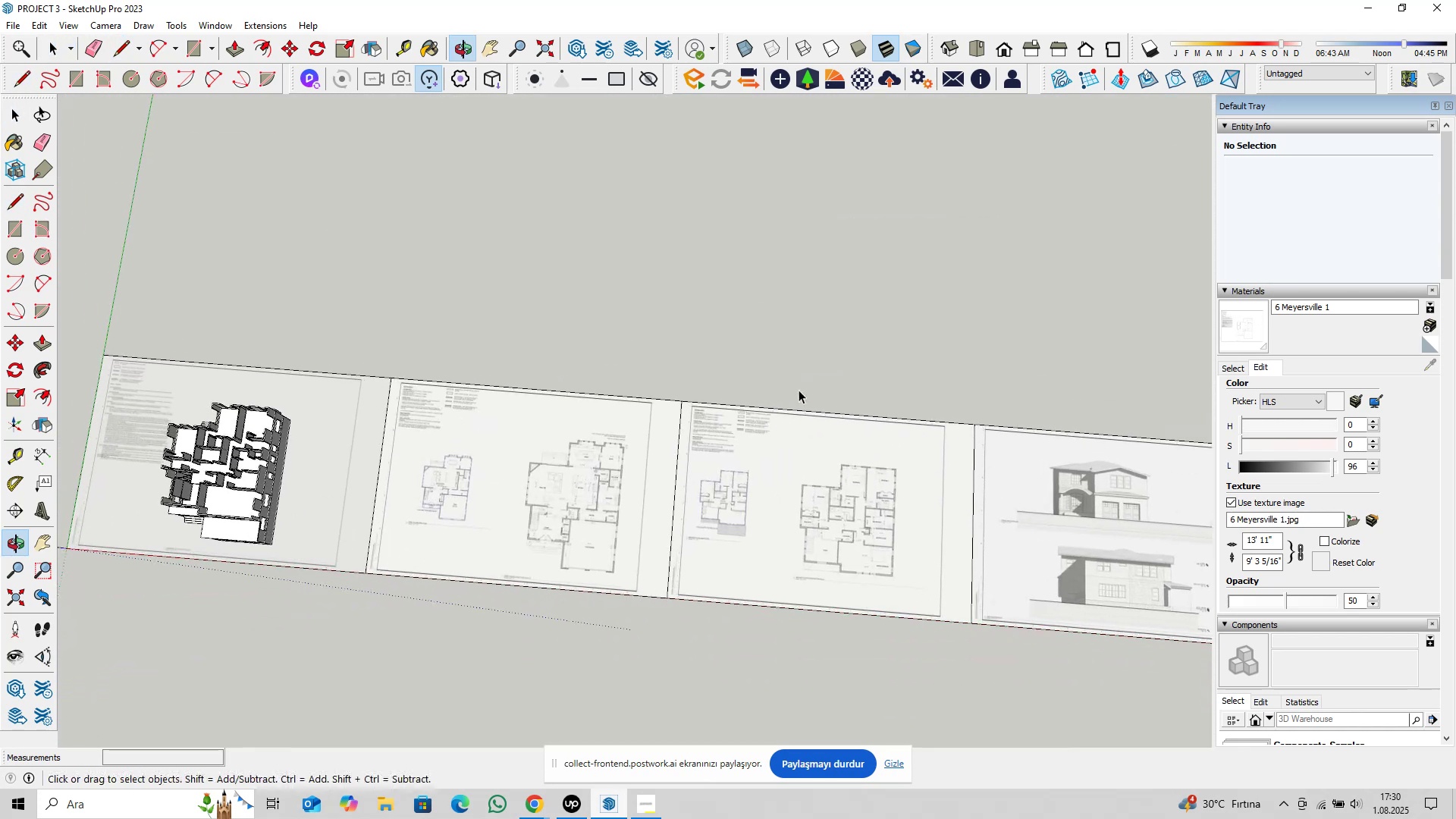 
key(Shift+ShiftLeft)
 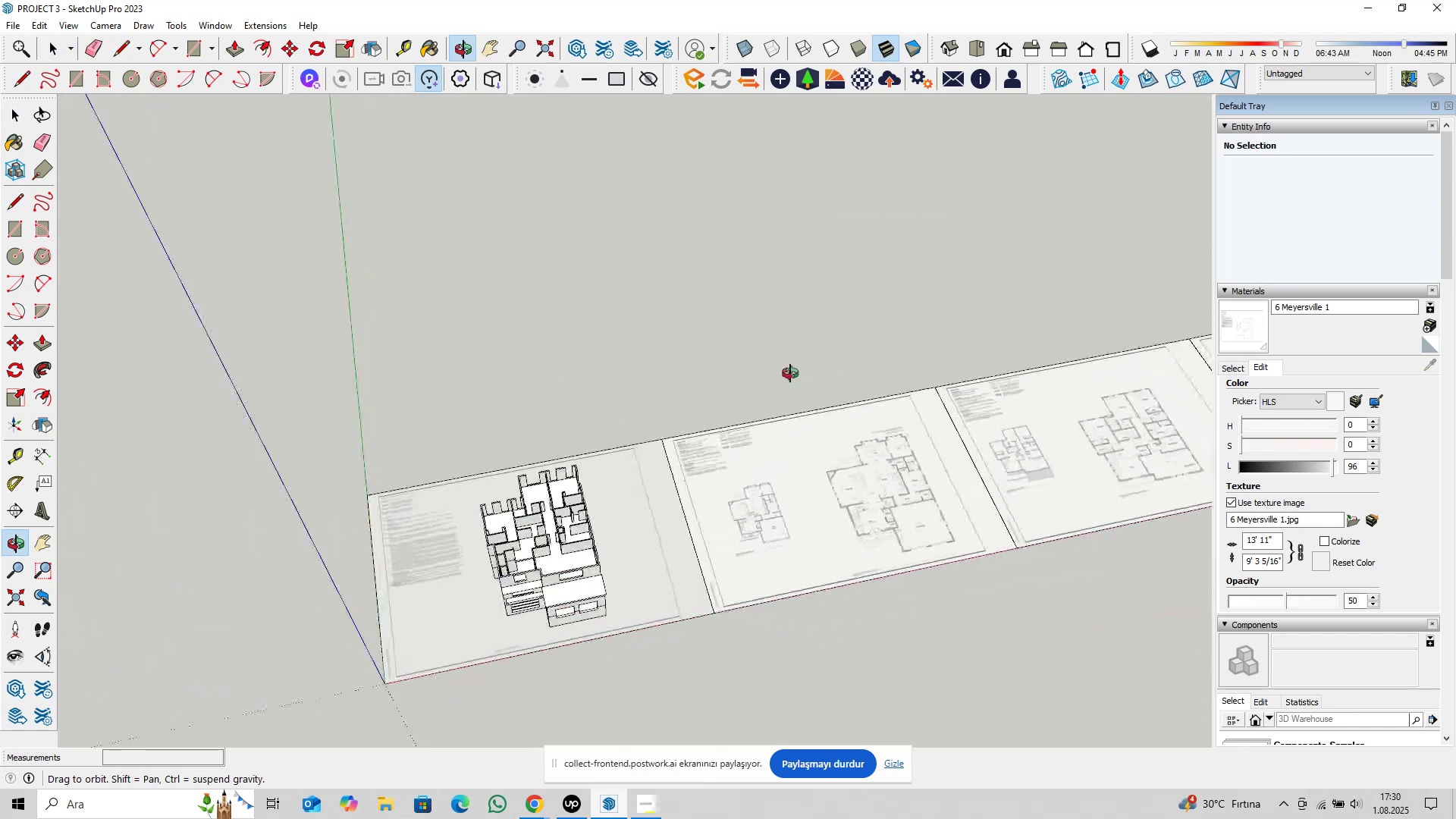 
scroll: coordinate [647, 519], scroll_direction: up, amount: 18.0
 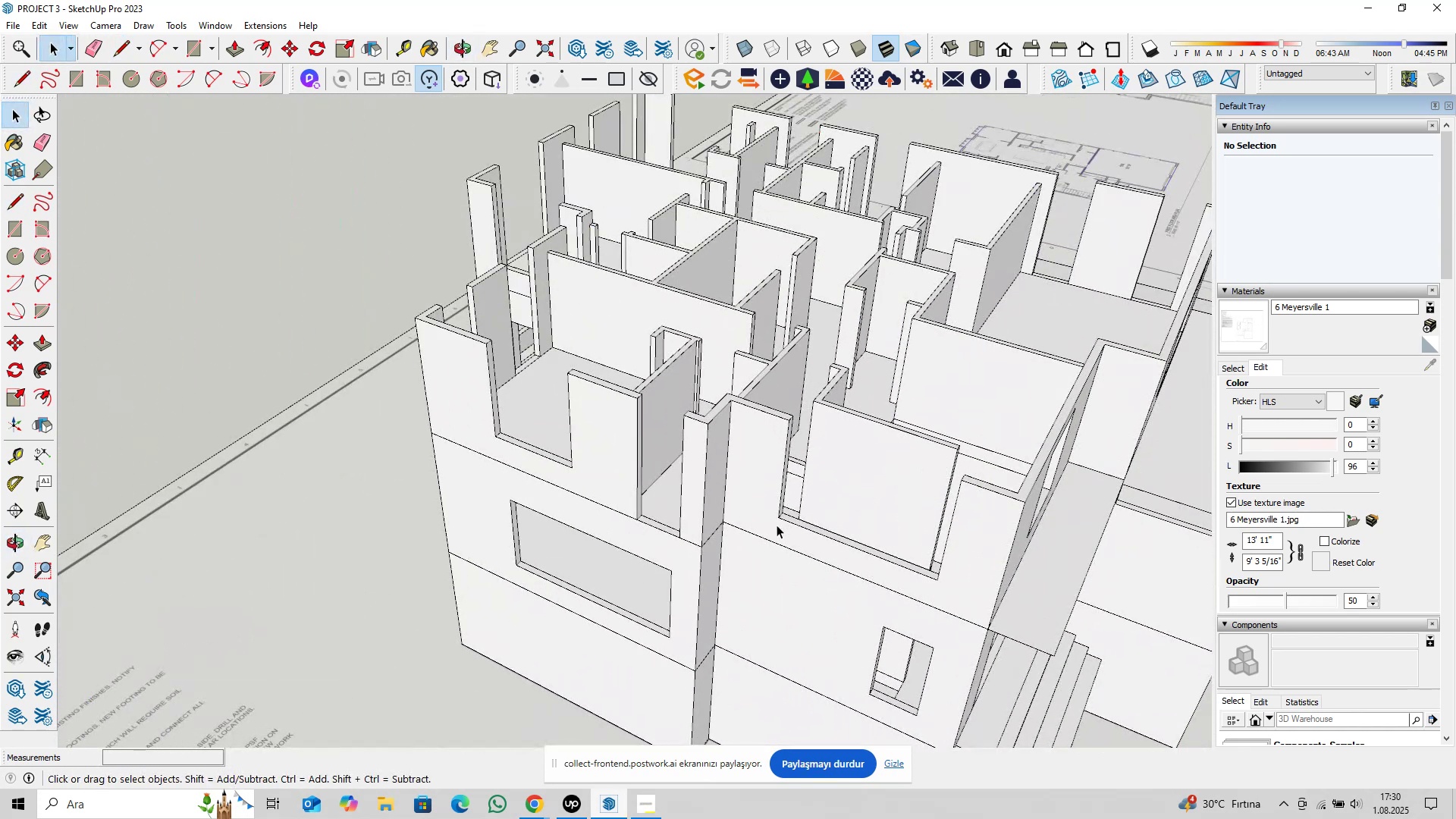 
key(Shift+ShiftLeft)
 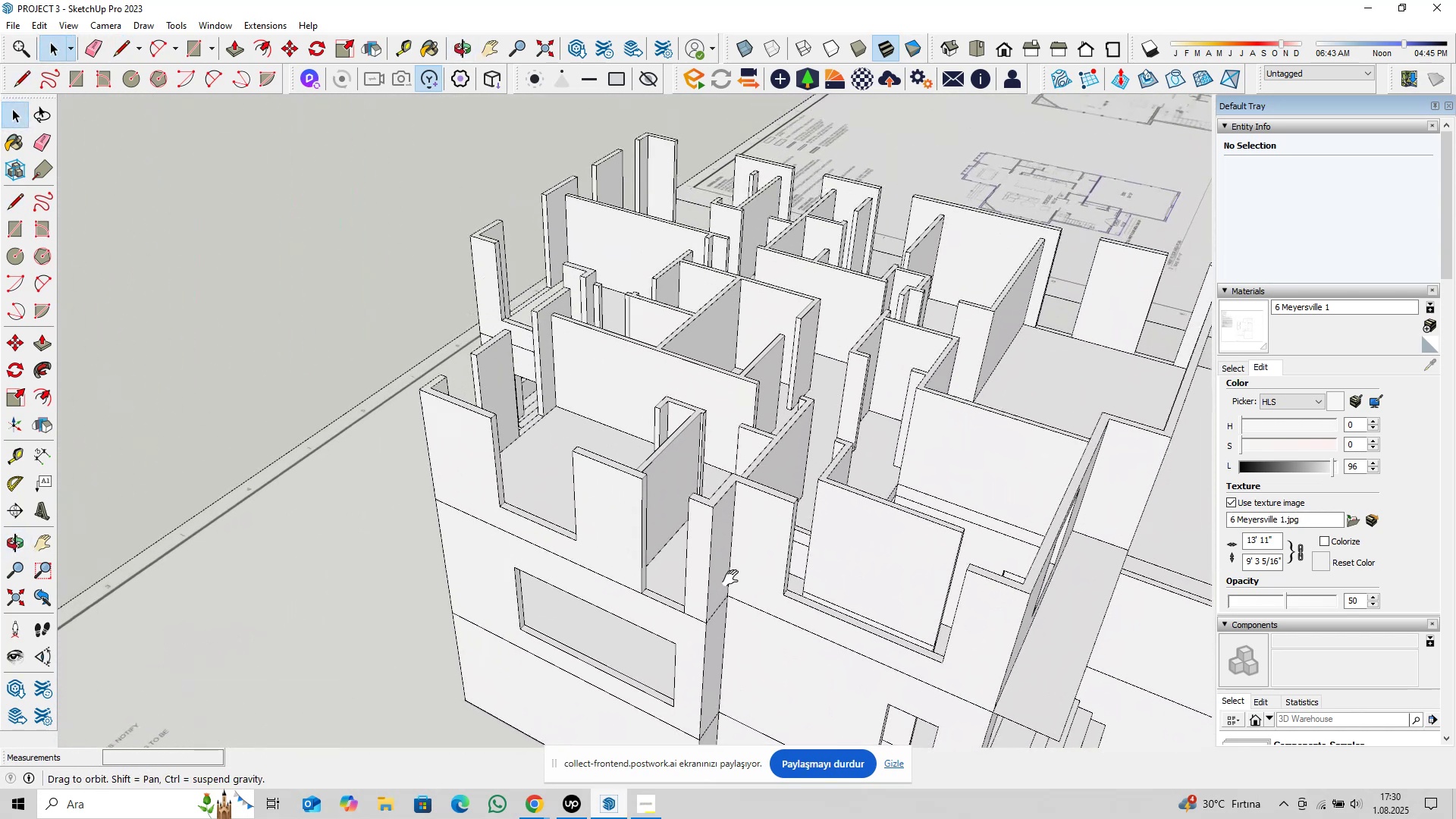 
scroll: coordinate [554, 554], scroll_direction: up, amount: 3.0
 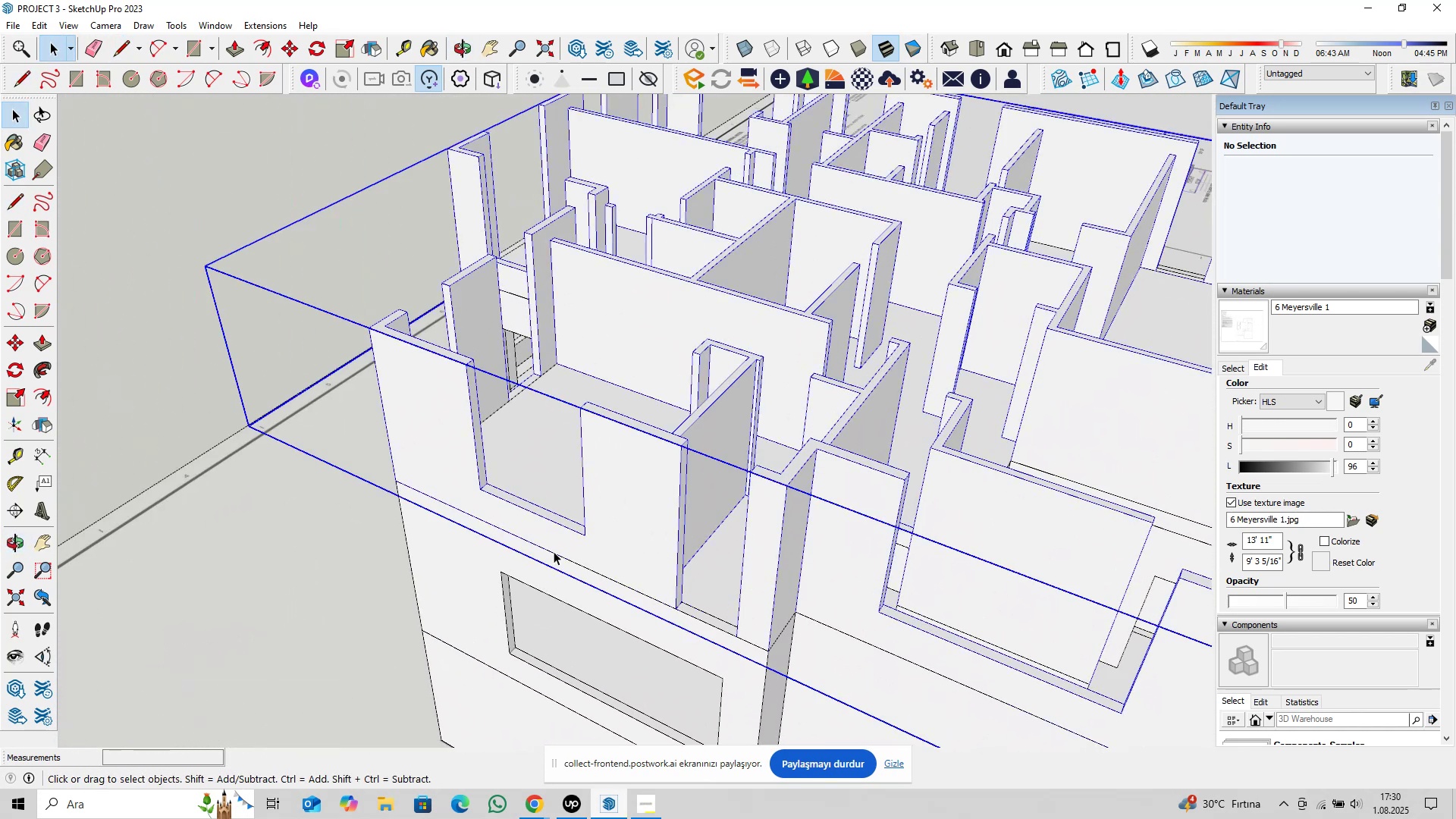 
double_click([554, 551])
 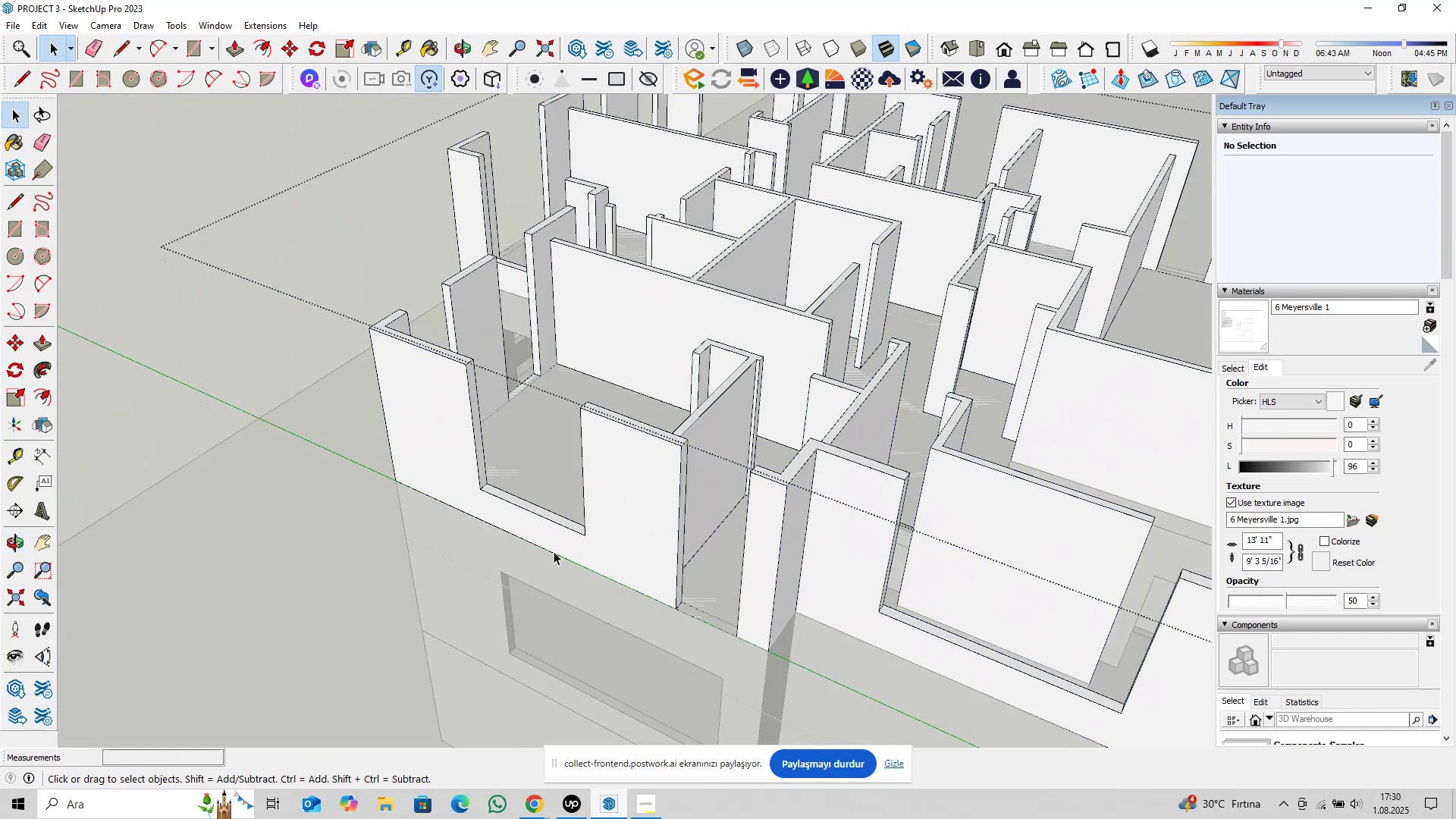 
triple_click([554, 551])
 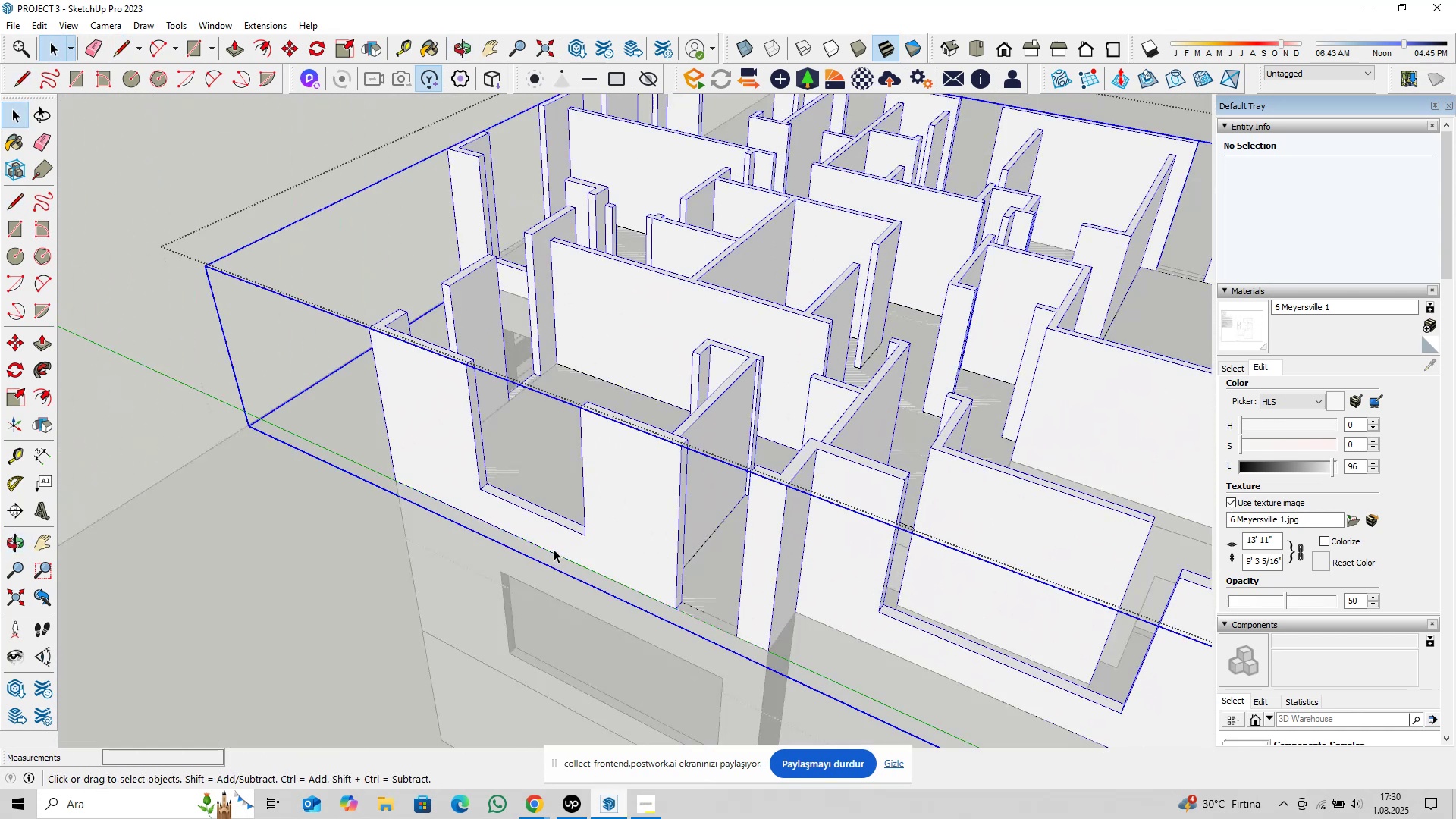 
scroll: coordinate [551, 535], scroll_direction: up, amount: 1.0
 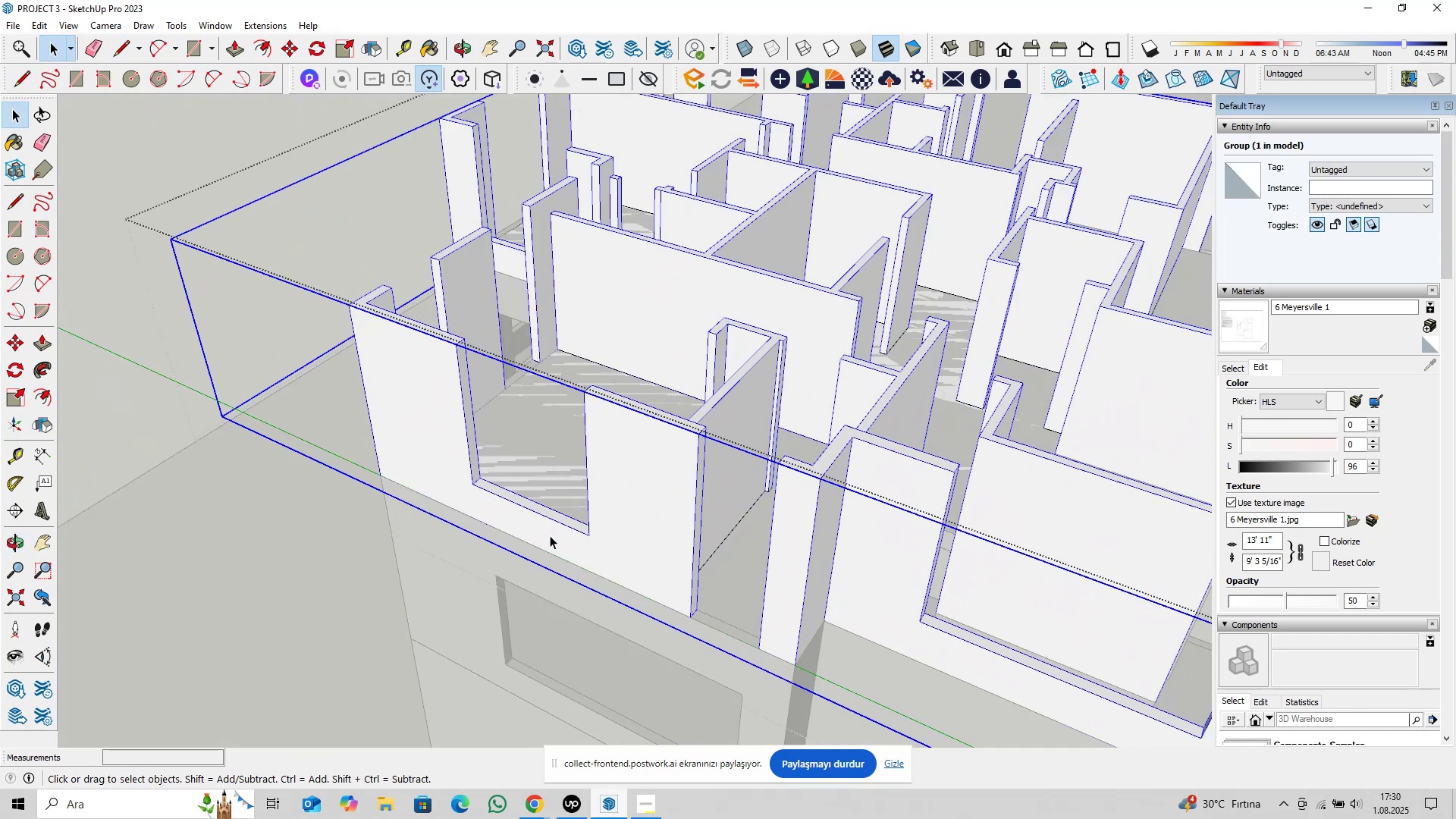 
double_click([550, 535])
 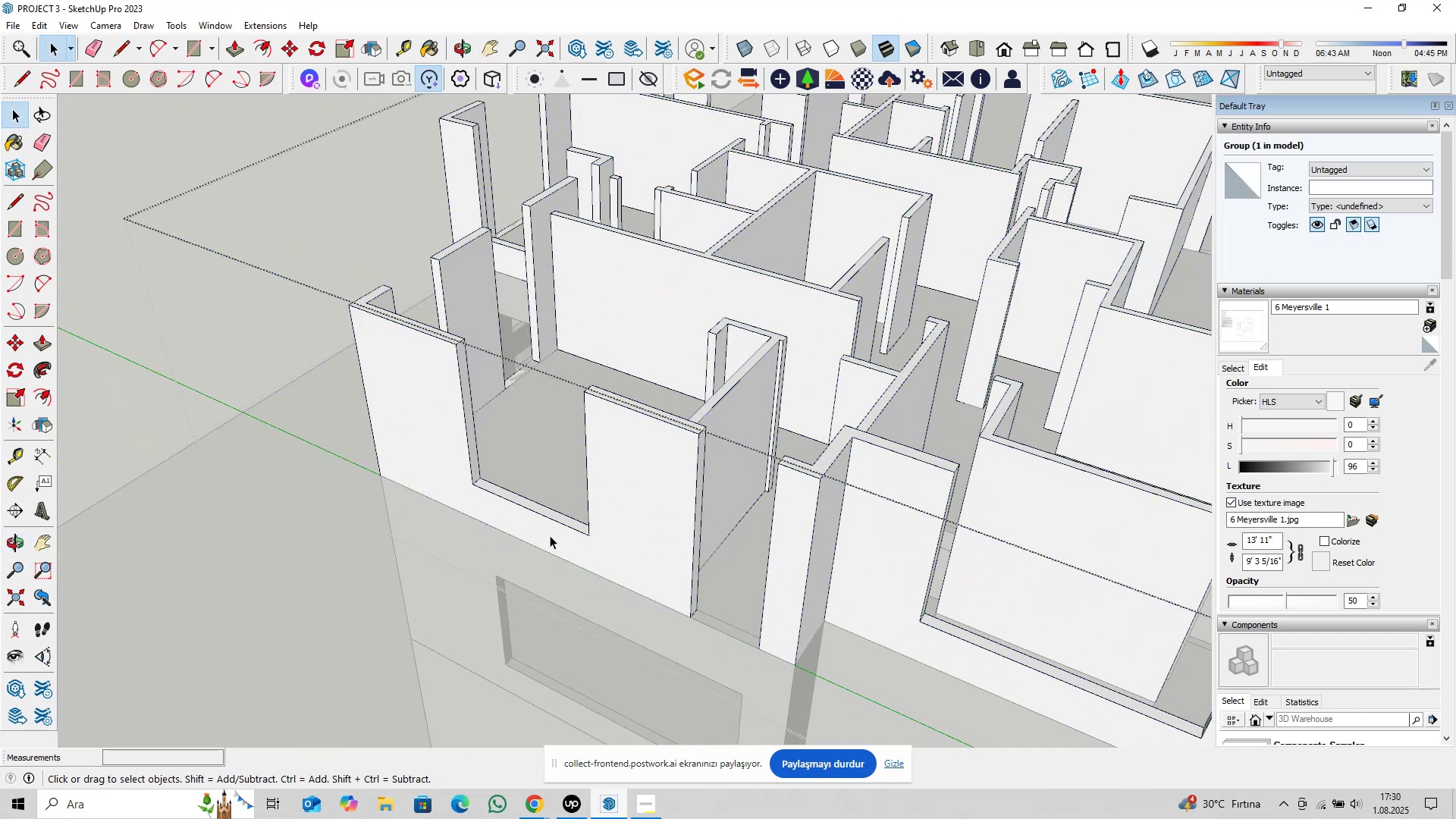 
scroll: coordinate [548, 536], scroll_direction: up, amount: 3.0
 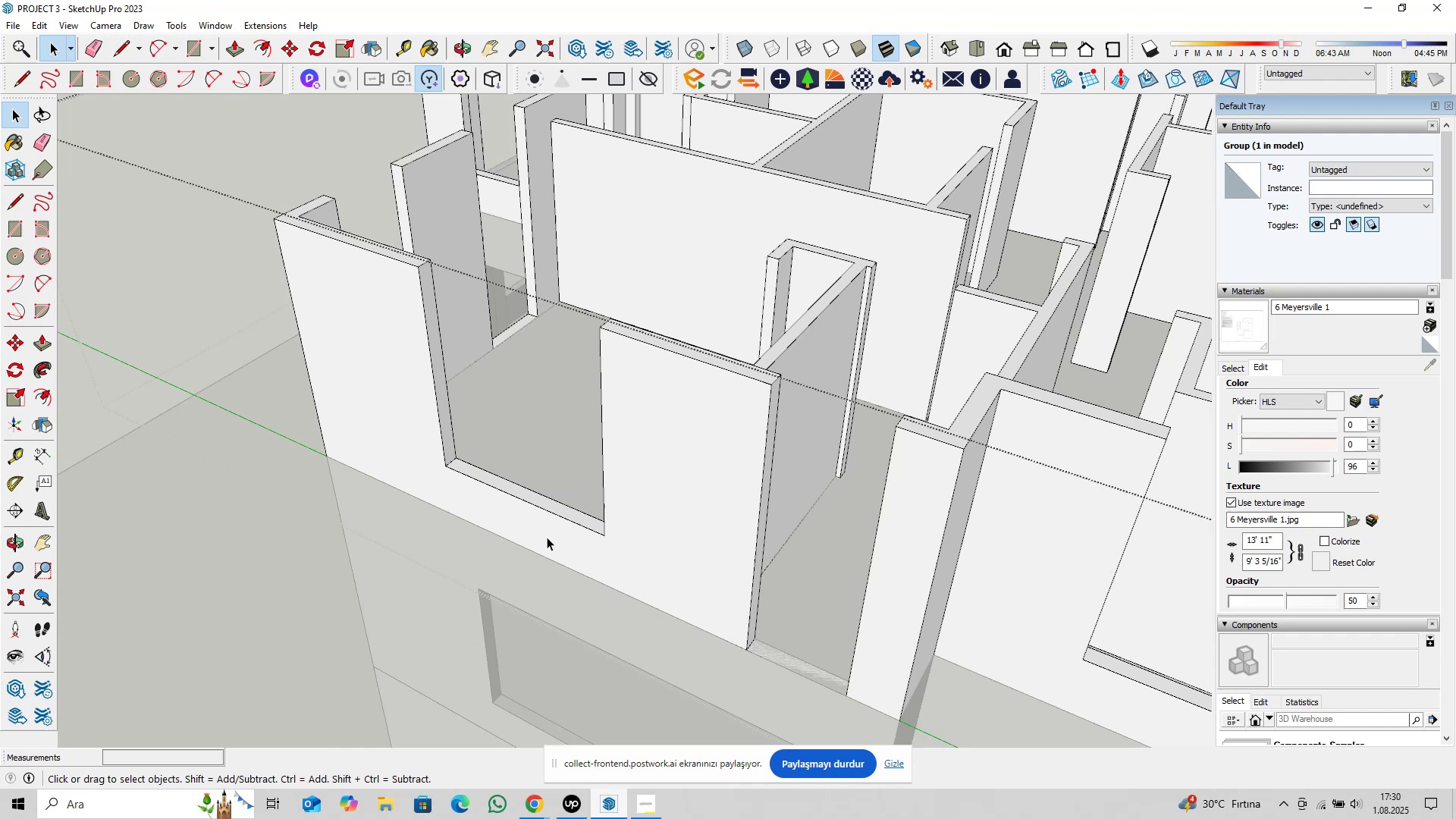 
key(P)
 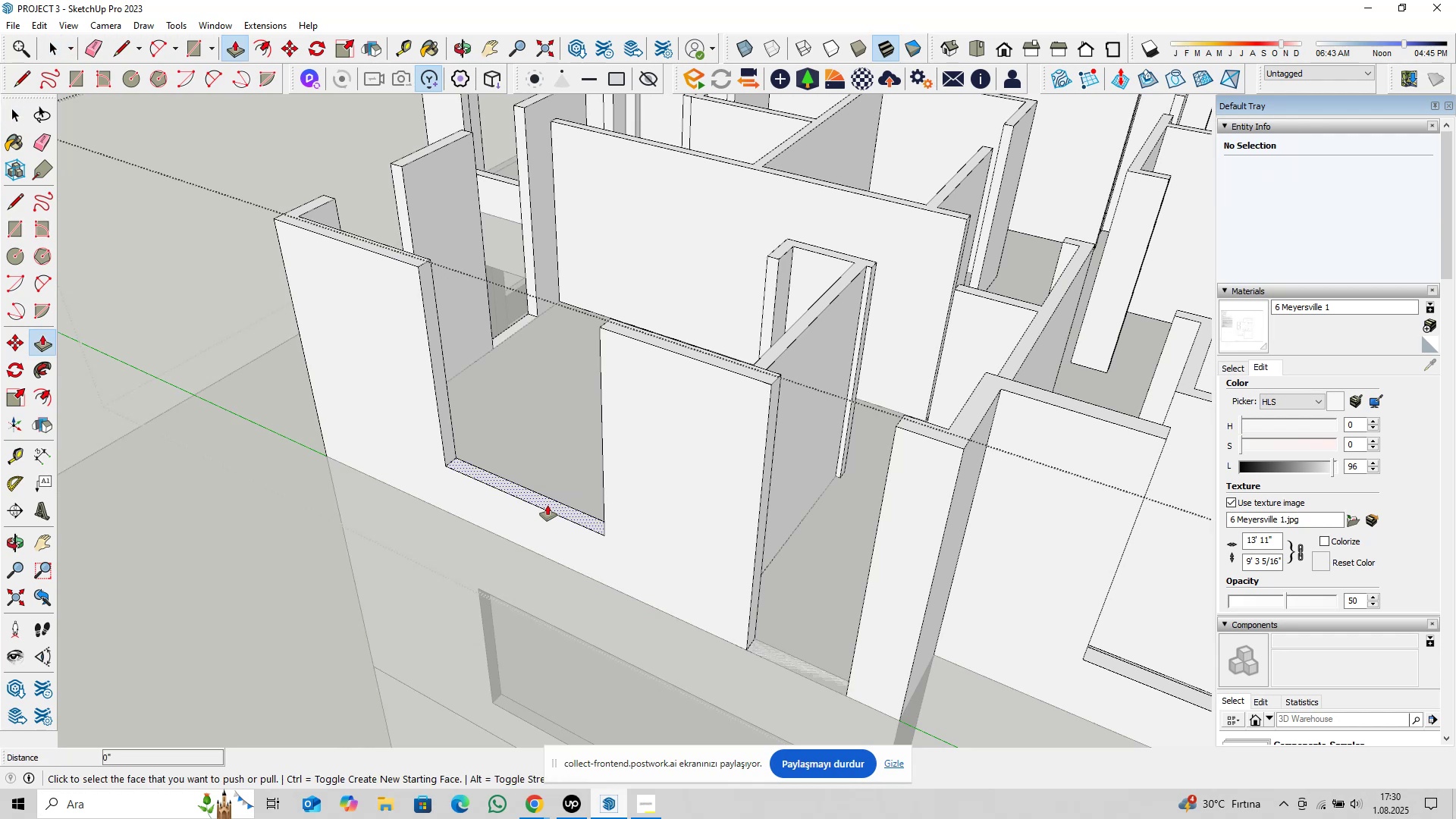 
left_click([548, 505])
 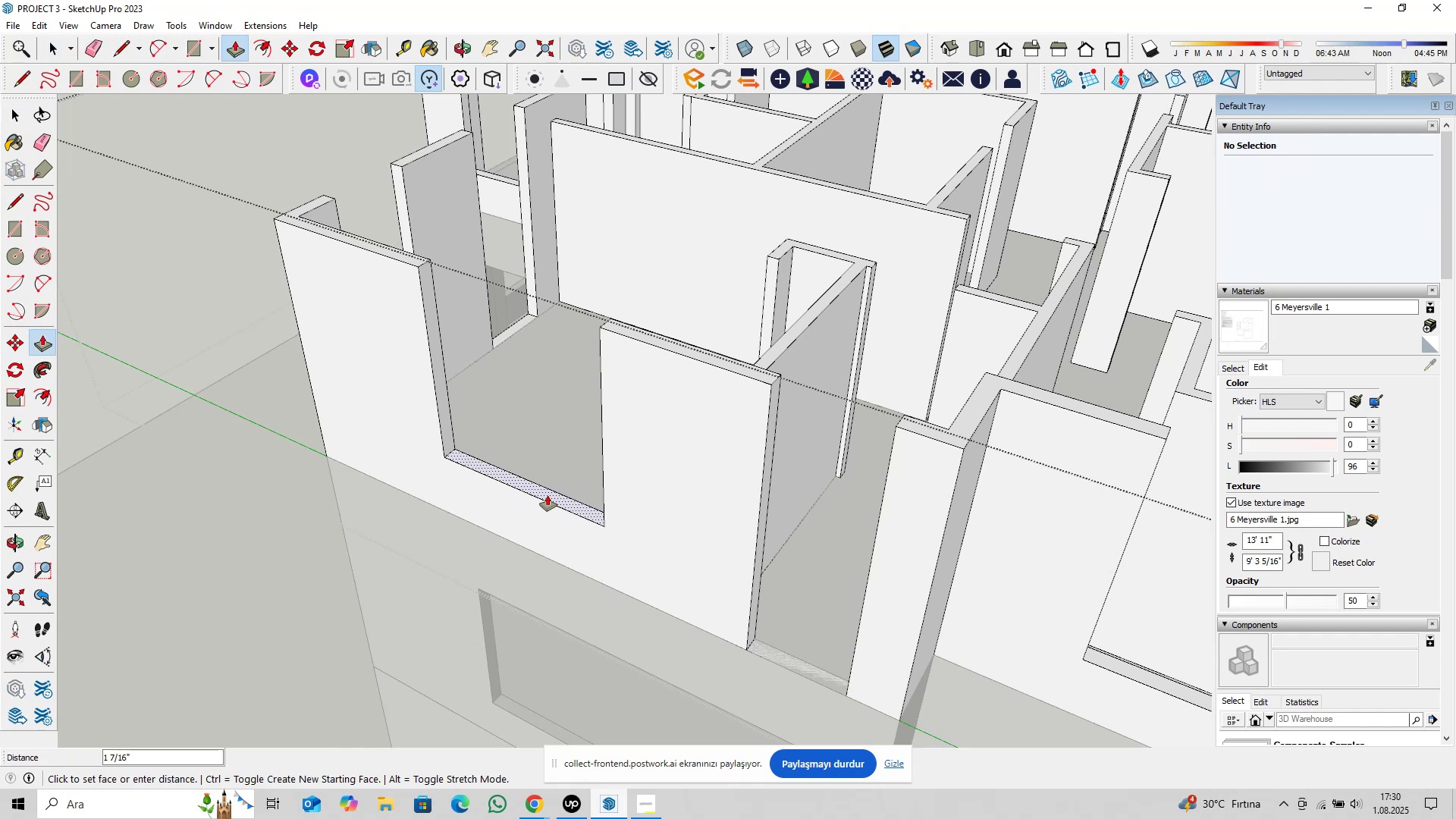 
type(1@)
 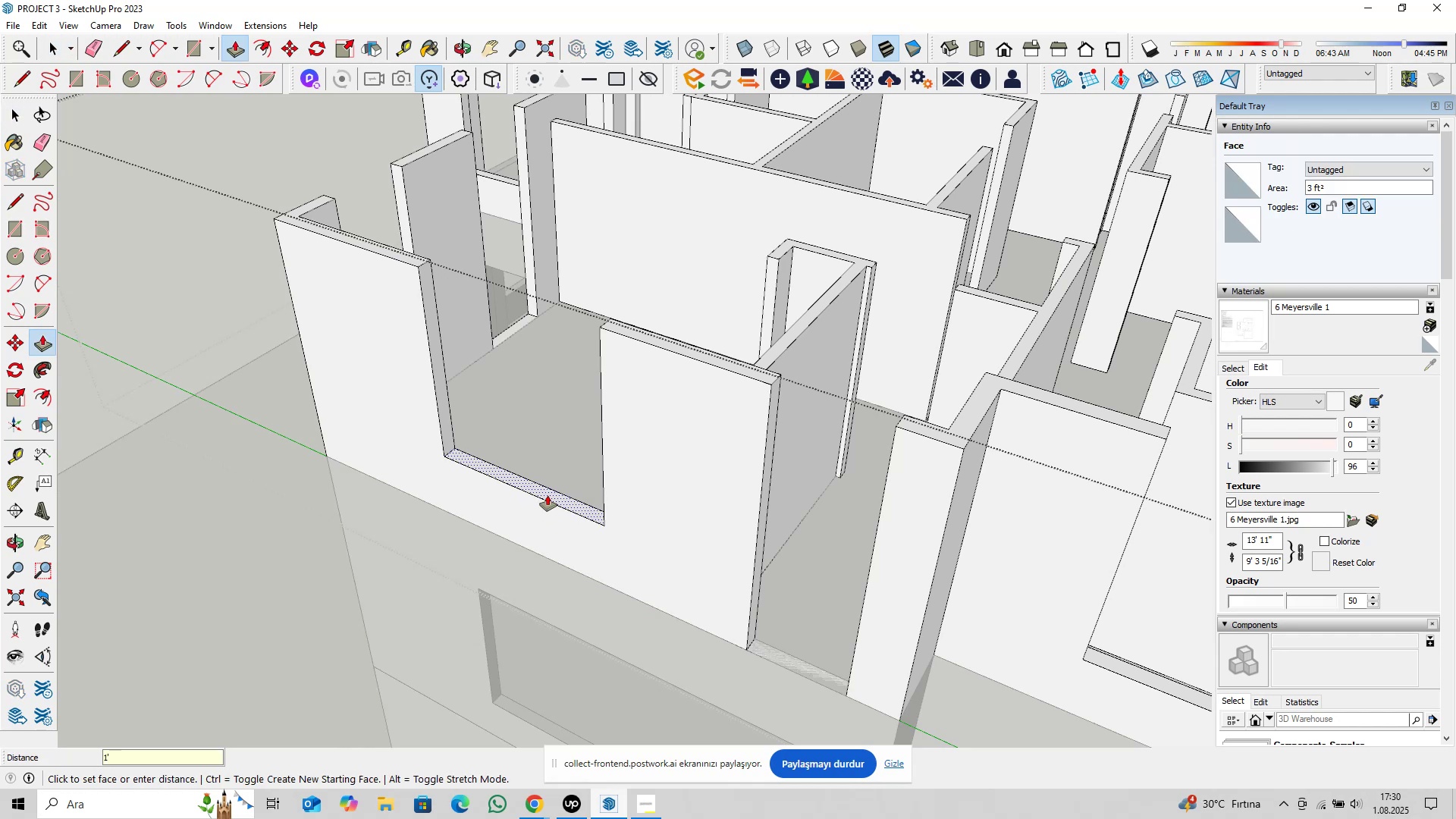 
 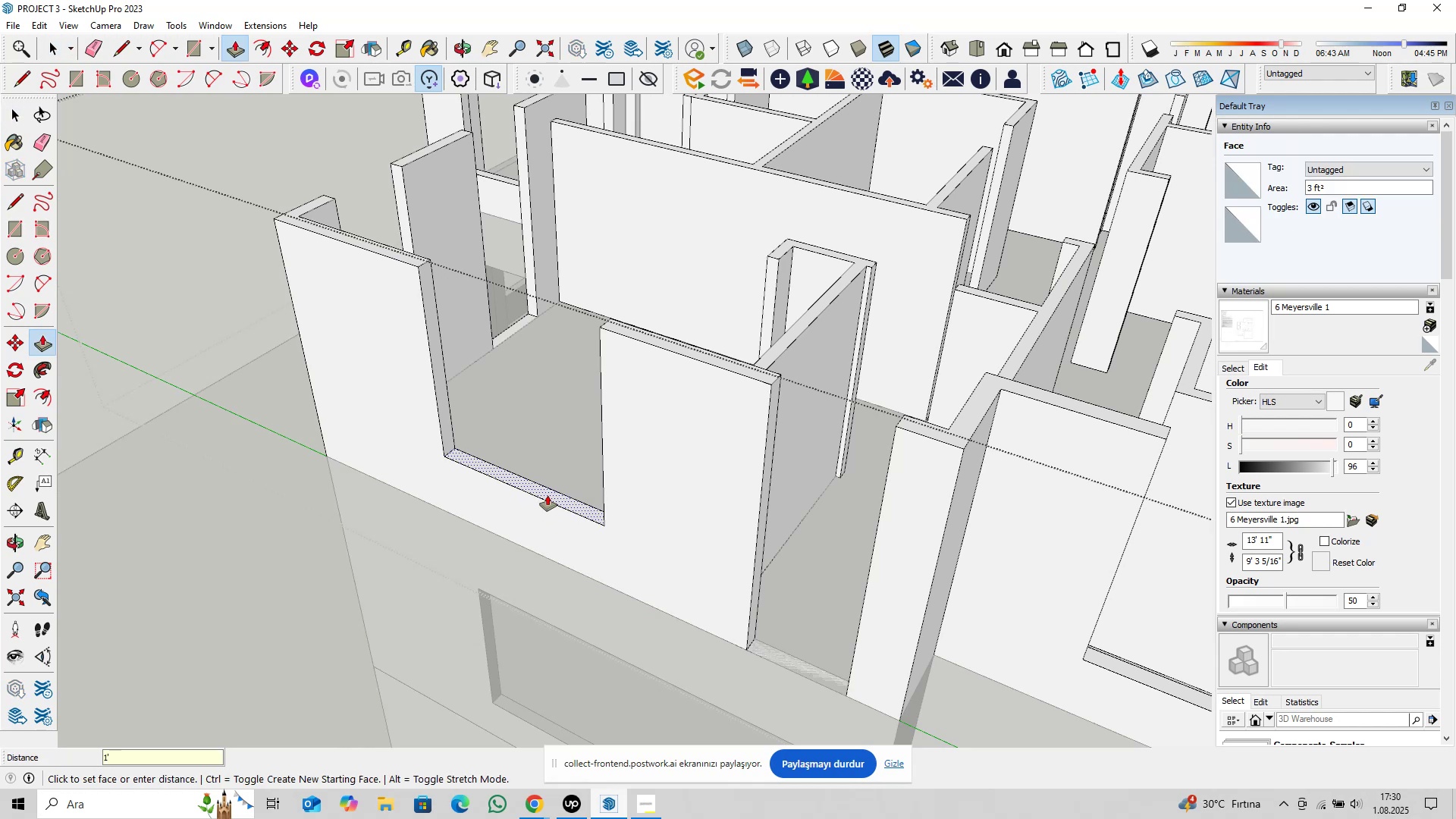 
key(Enter)
 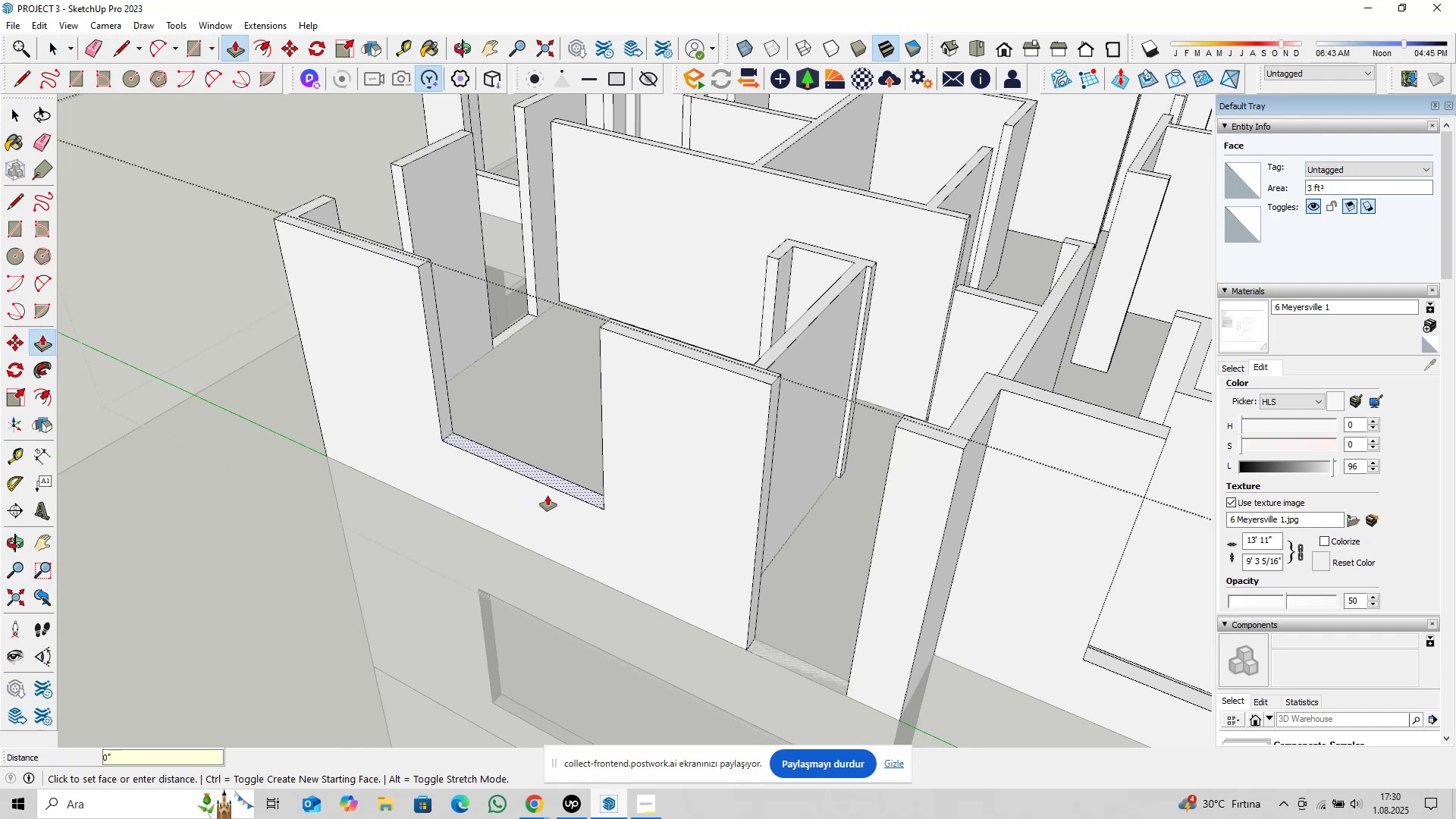 
scroll: coordinate [507, 528], scroll_direction: down, amount: 4.0
 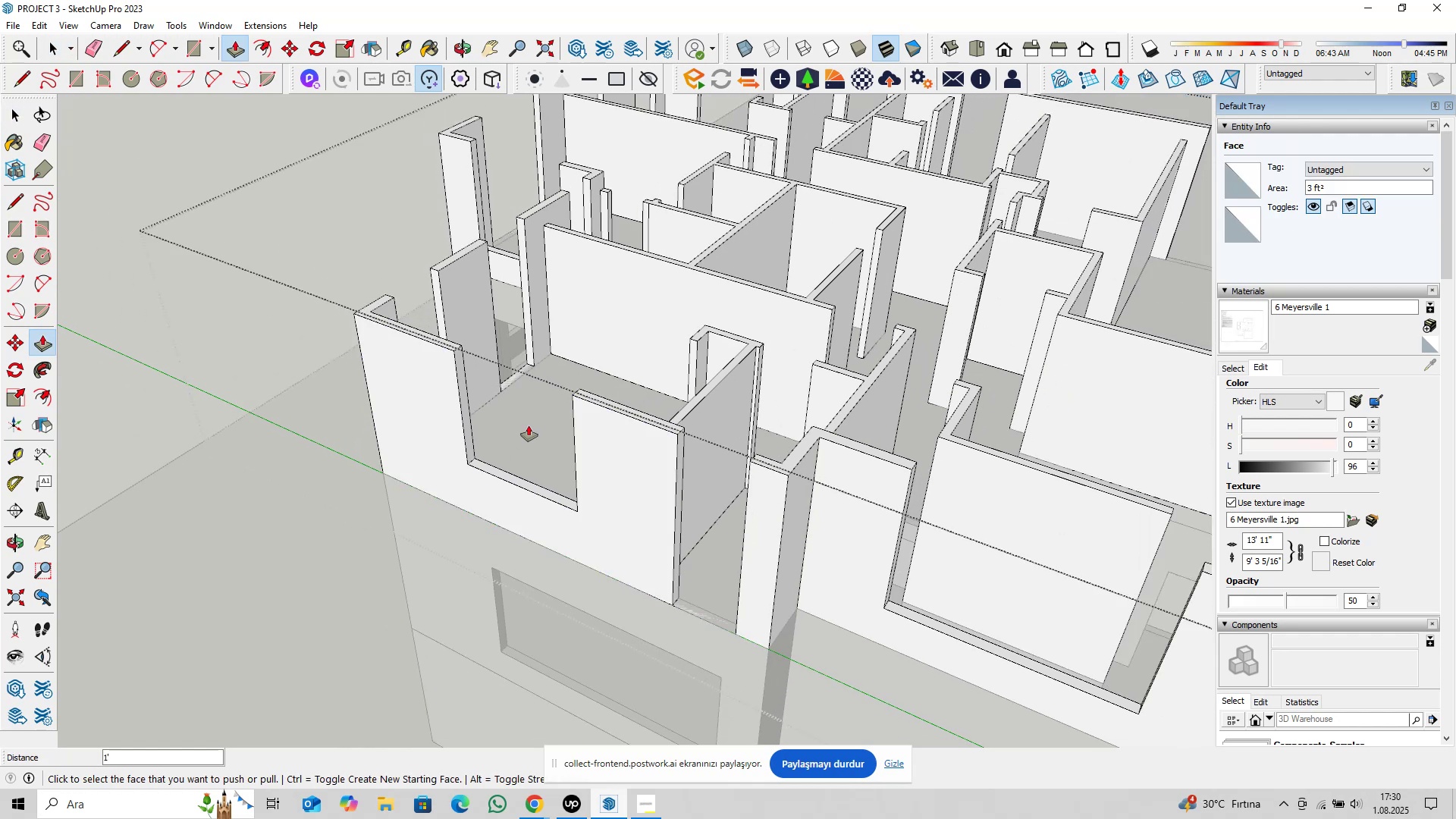 
hold_key(key=ShiftLeft, duration=0.37)
 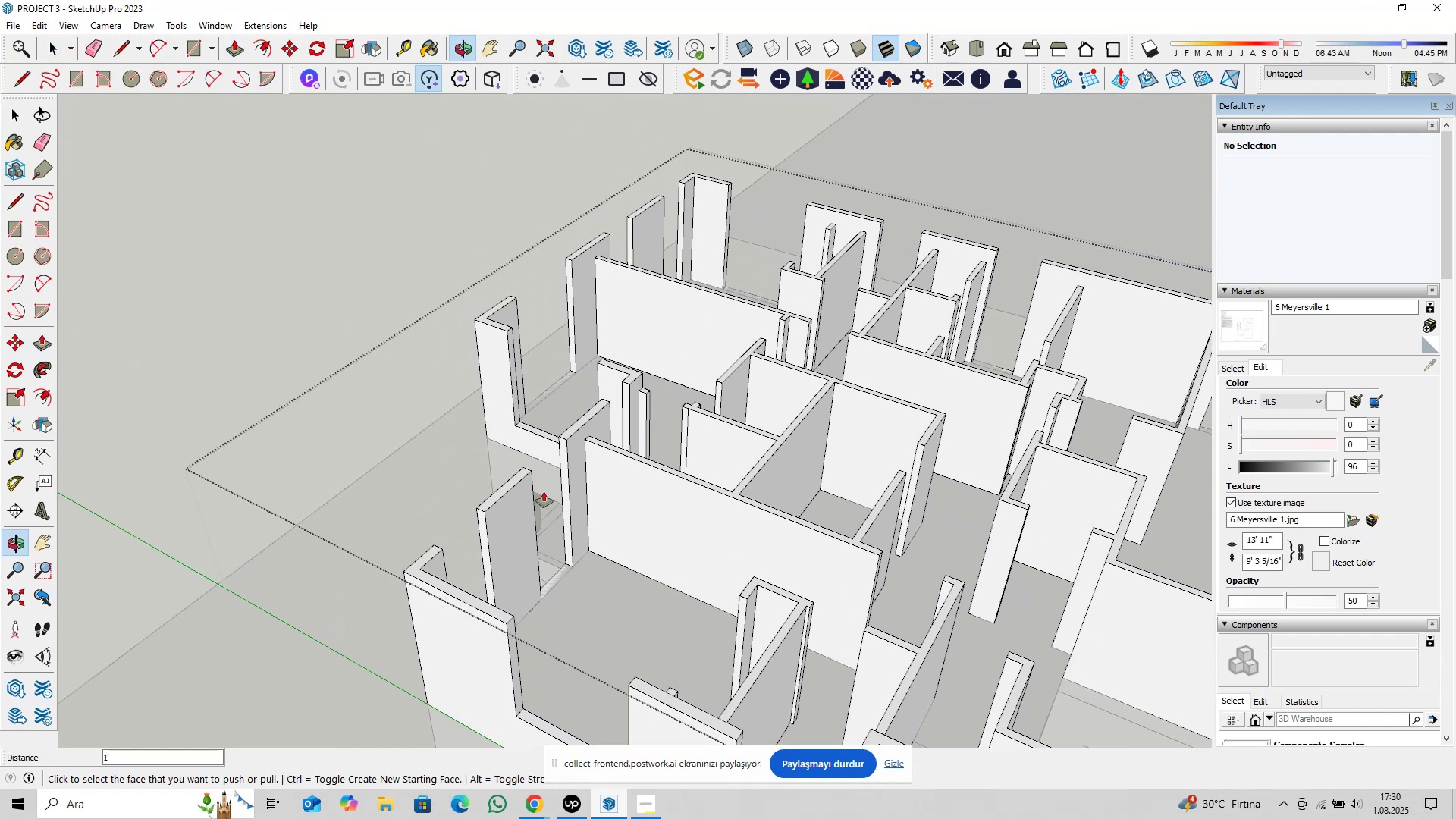 
scroll: coordinate [532, 460], scroll_direction: up, amount: 3.0
 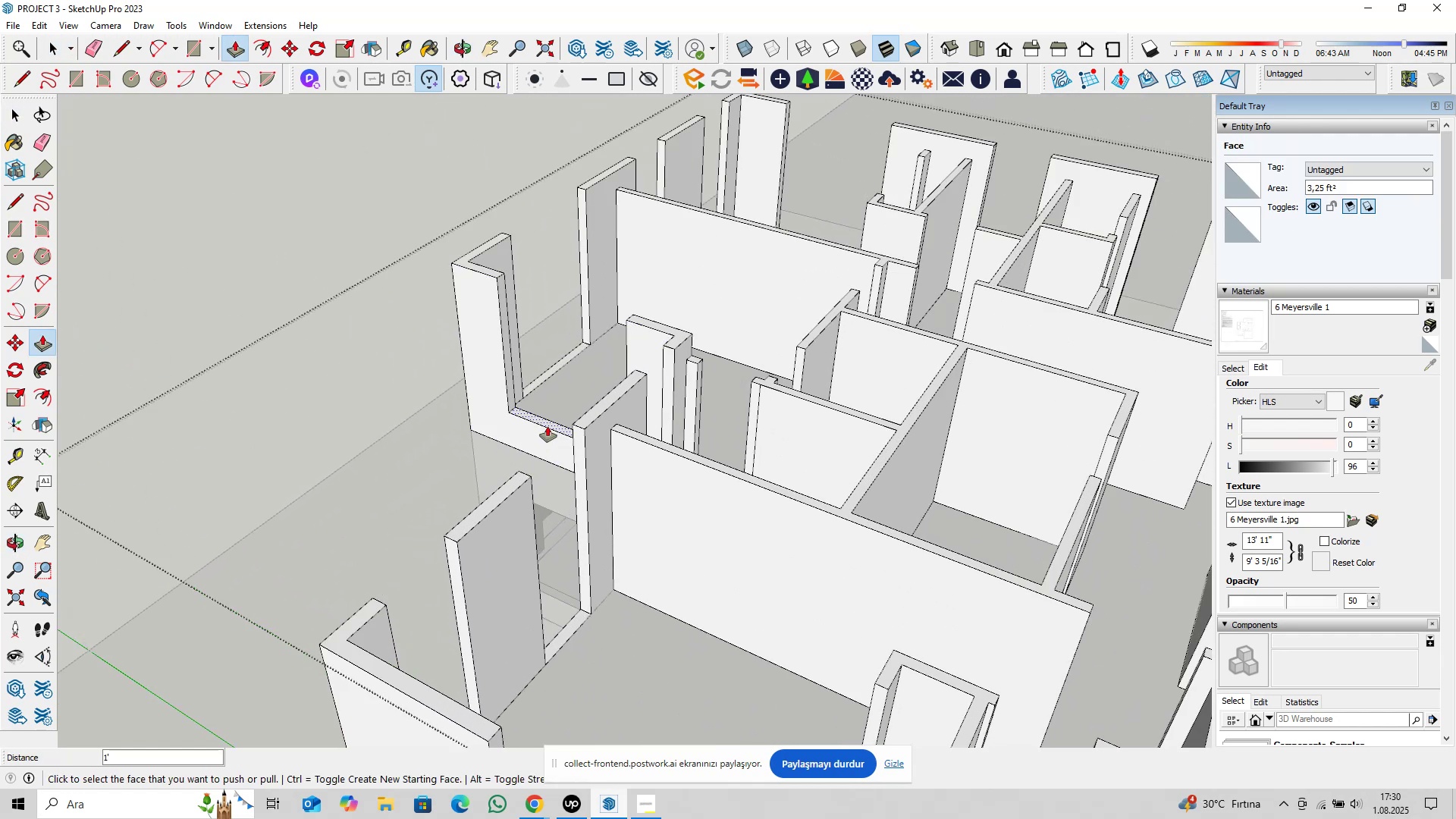 
double_click([548, 426])
 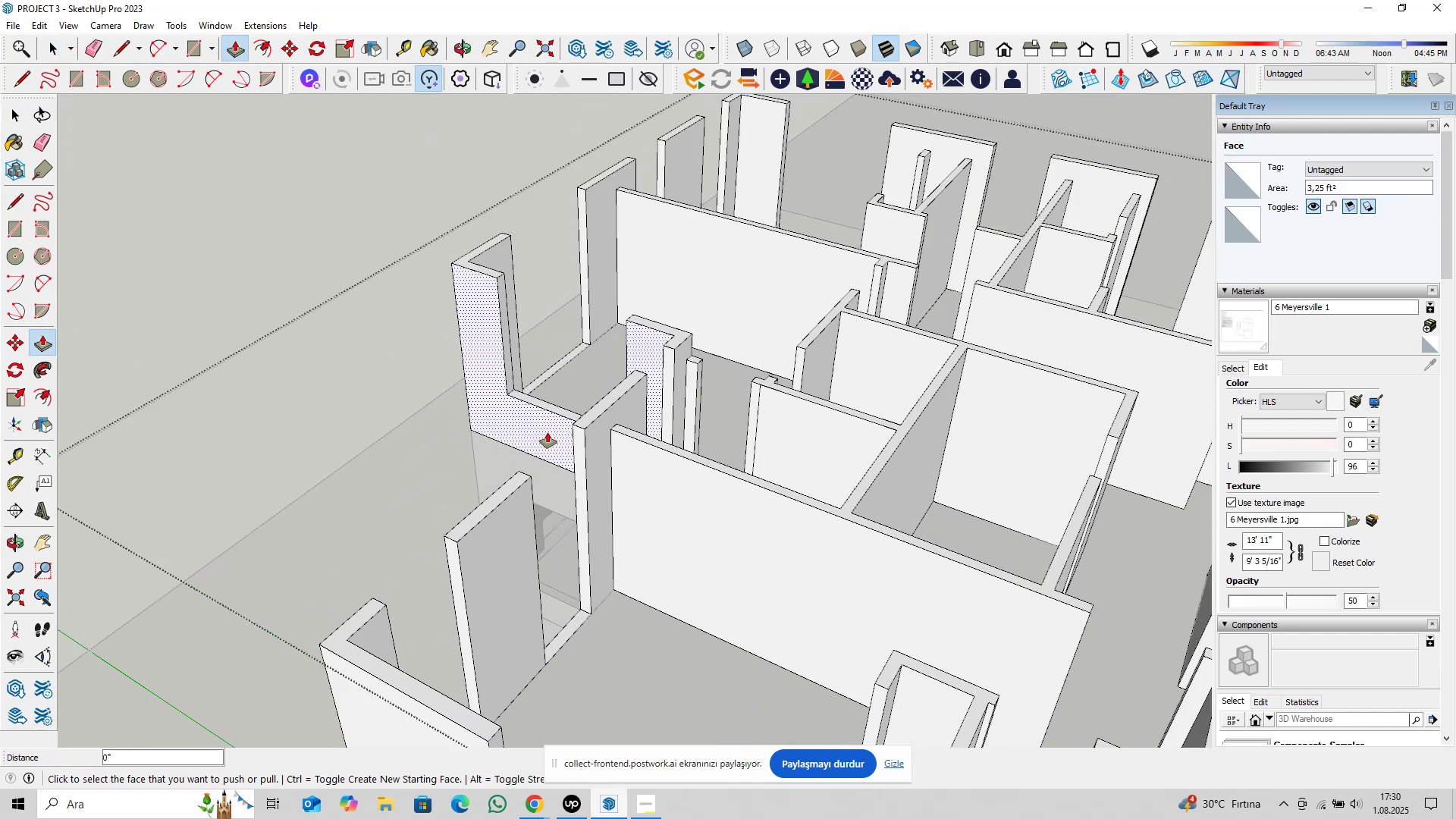 
scroll: coordinate [548, 437], scroll_direction: down, amount: 4.0
 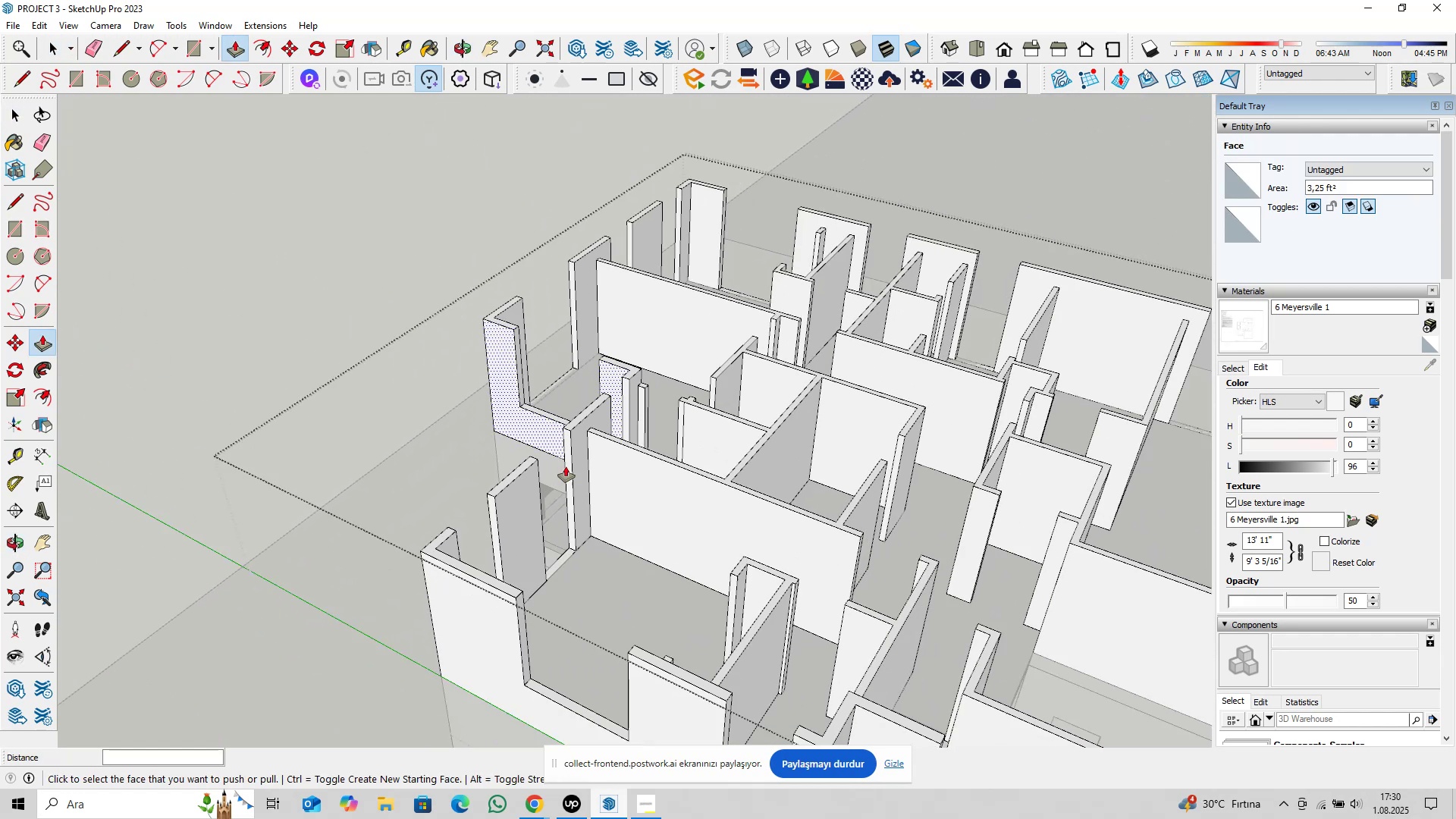 
key(Space)
 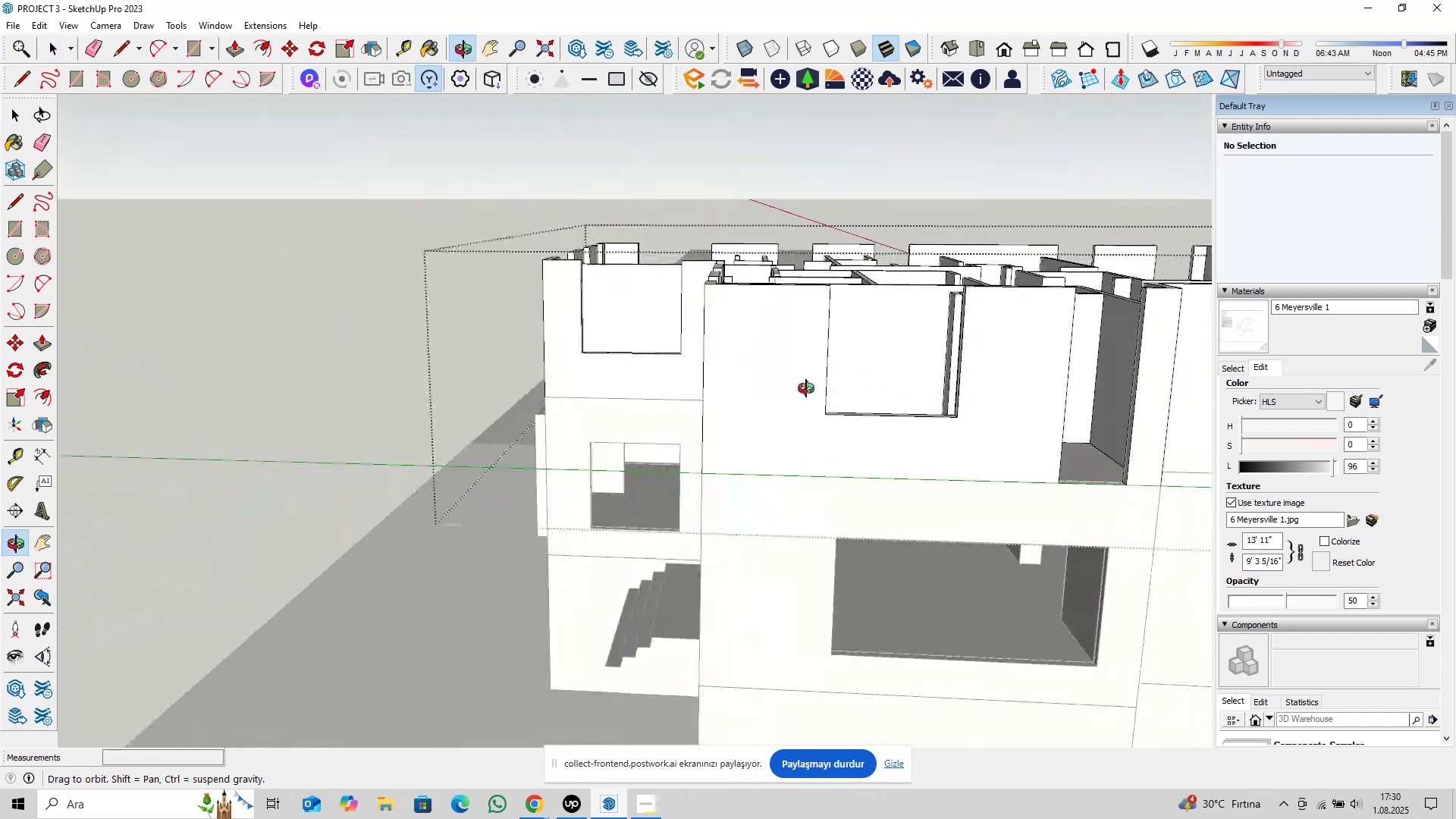 
hold_key(key=ShiftLeft, duration=0.43)
 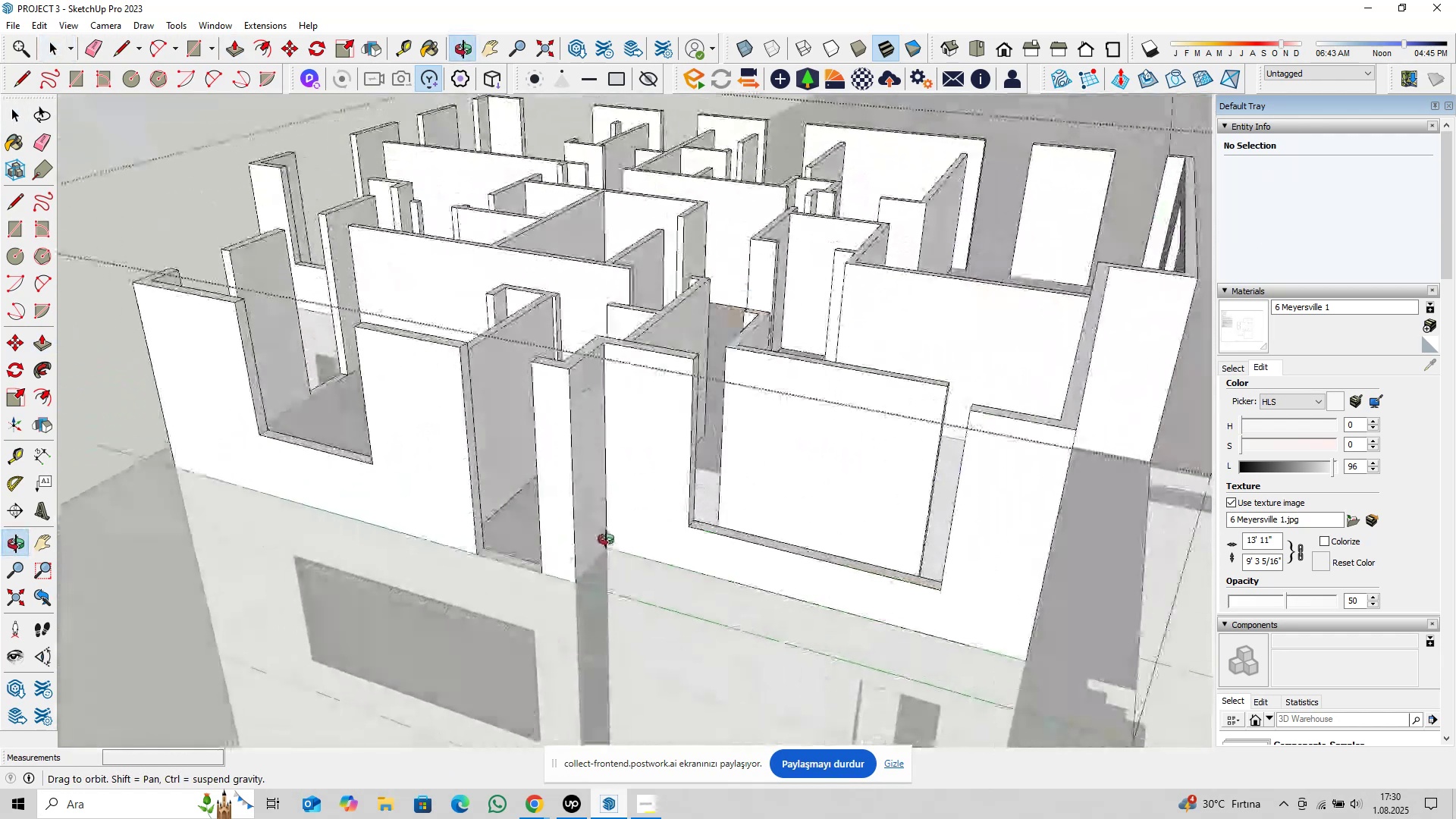 
hold_key(key=ShiftLeft, duration=0.36)
 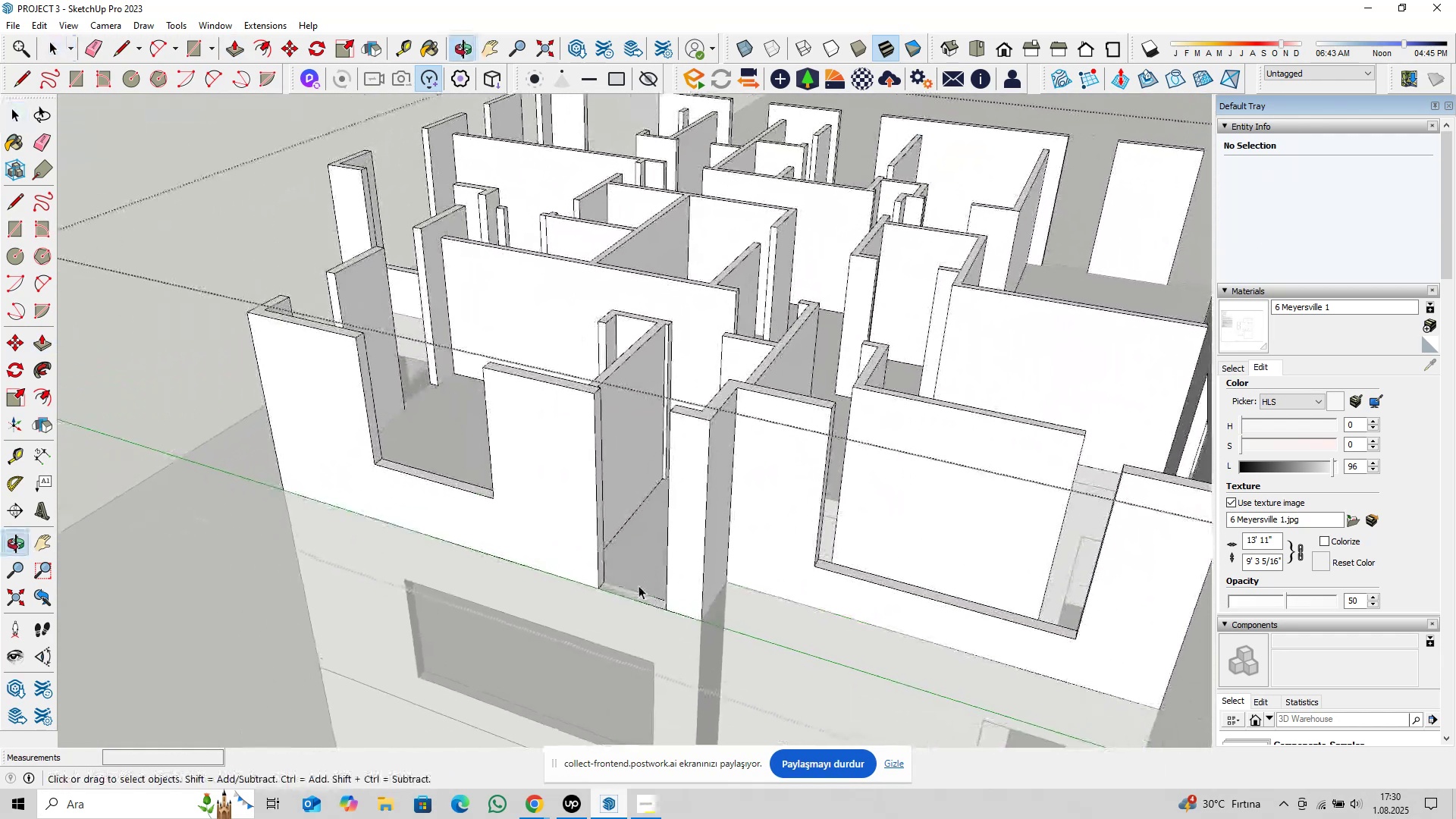 
scroll: coordinate [628, 589], scroll_direction: up, amount: 4.0
 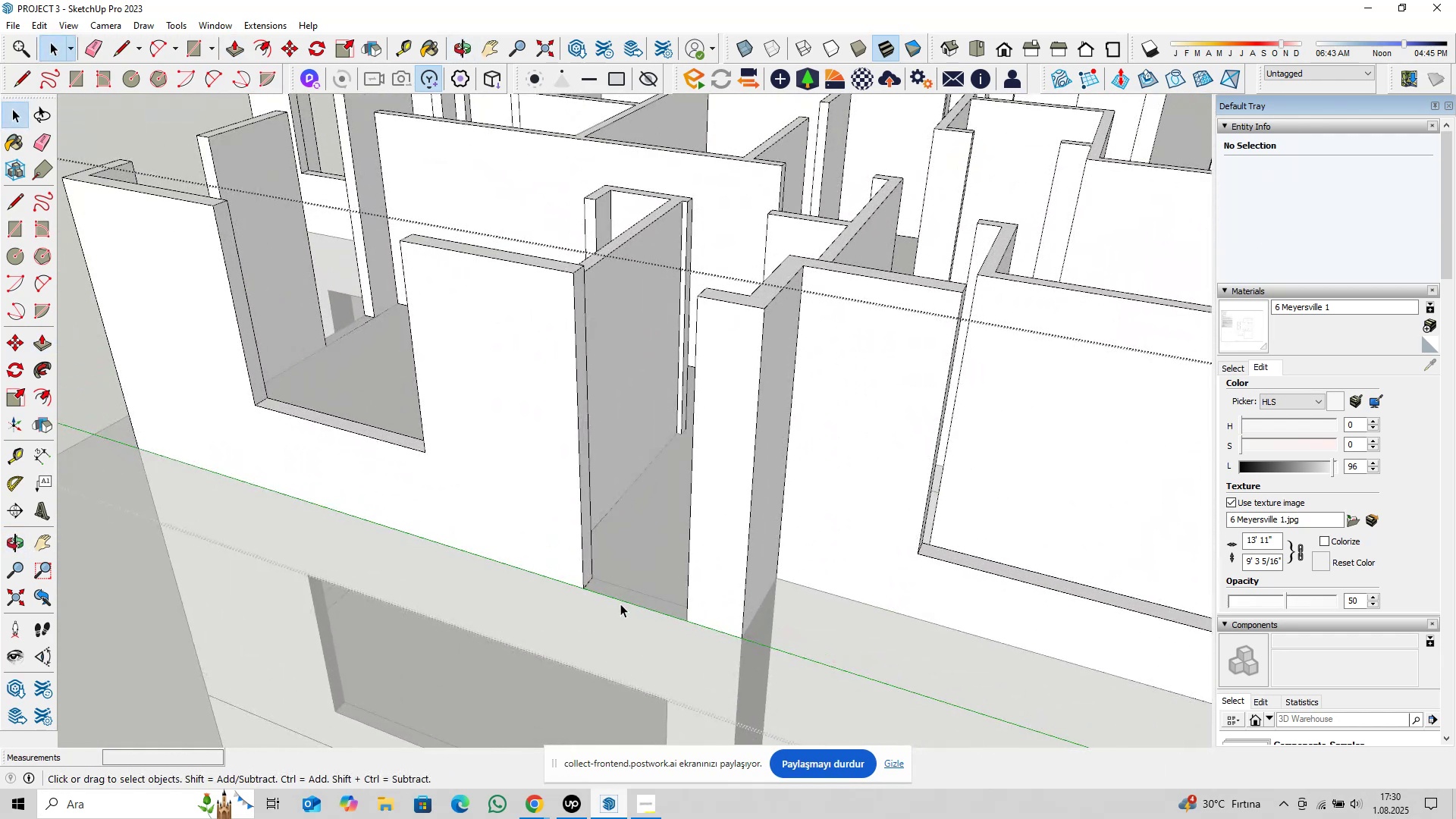 
key(P)
 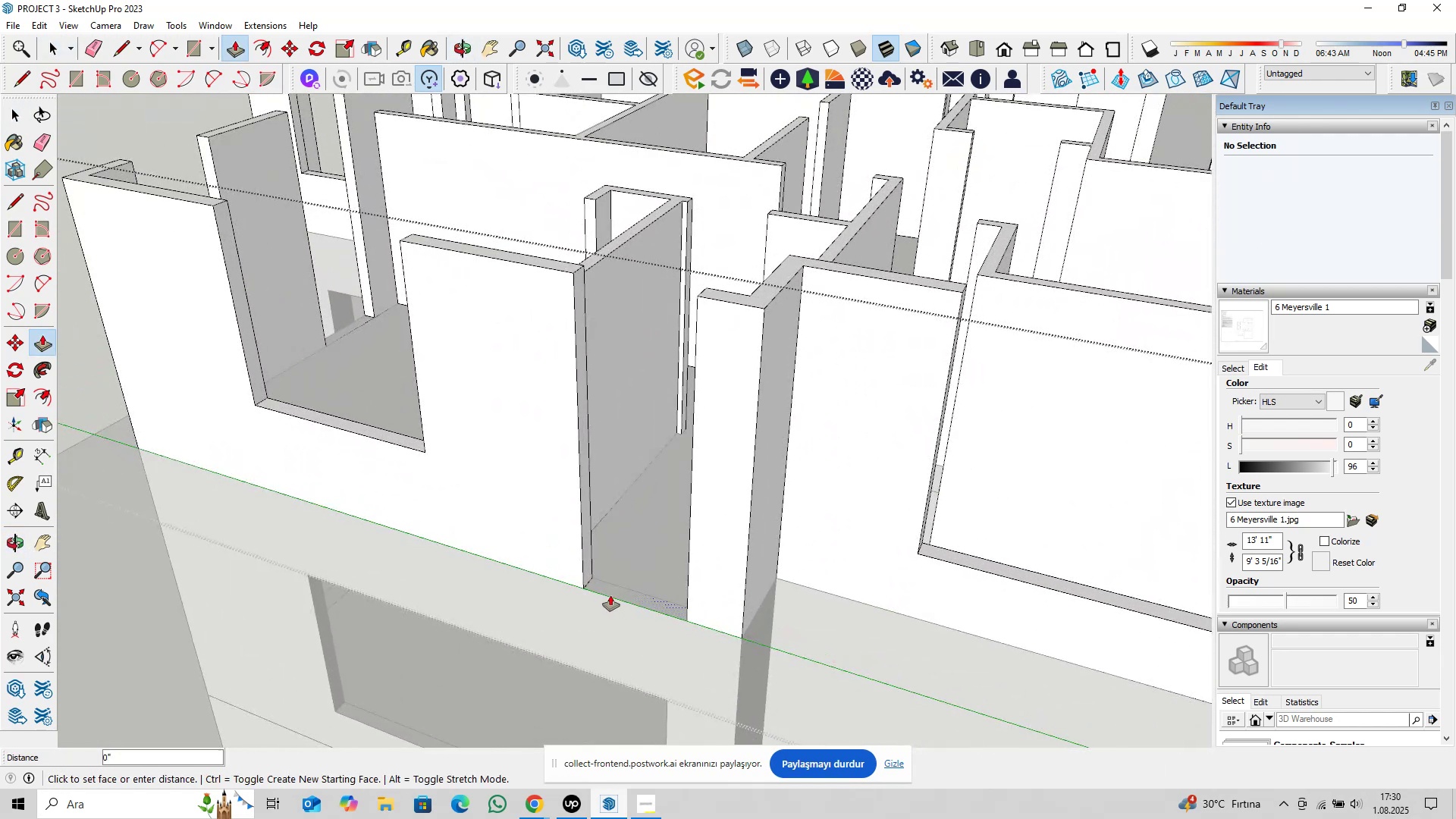 
left_click([610, 595])
 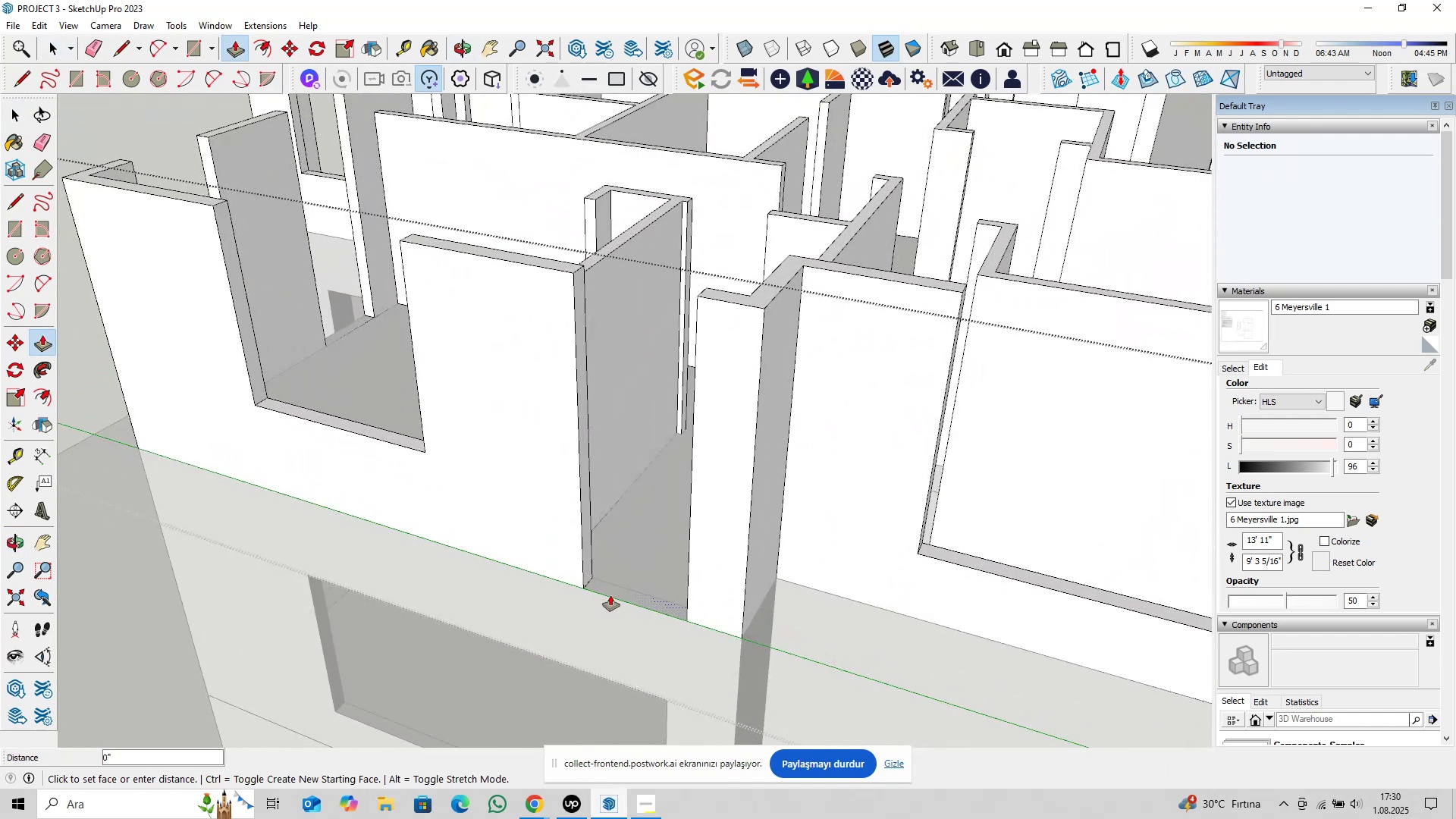 
key(Control+ControlLeft)
 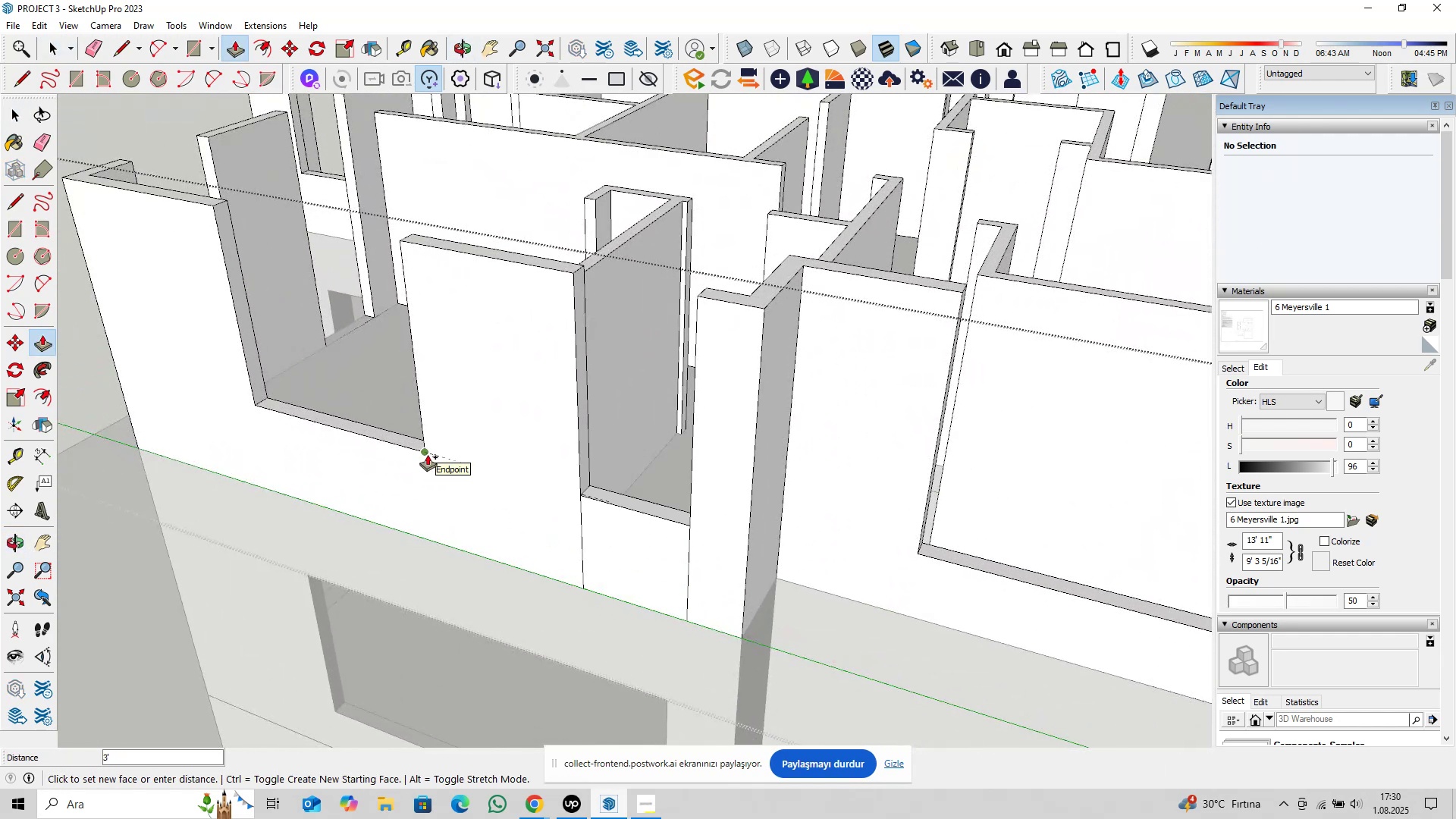 
key(6)
 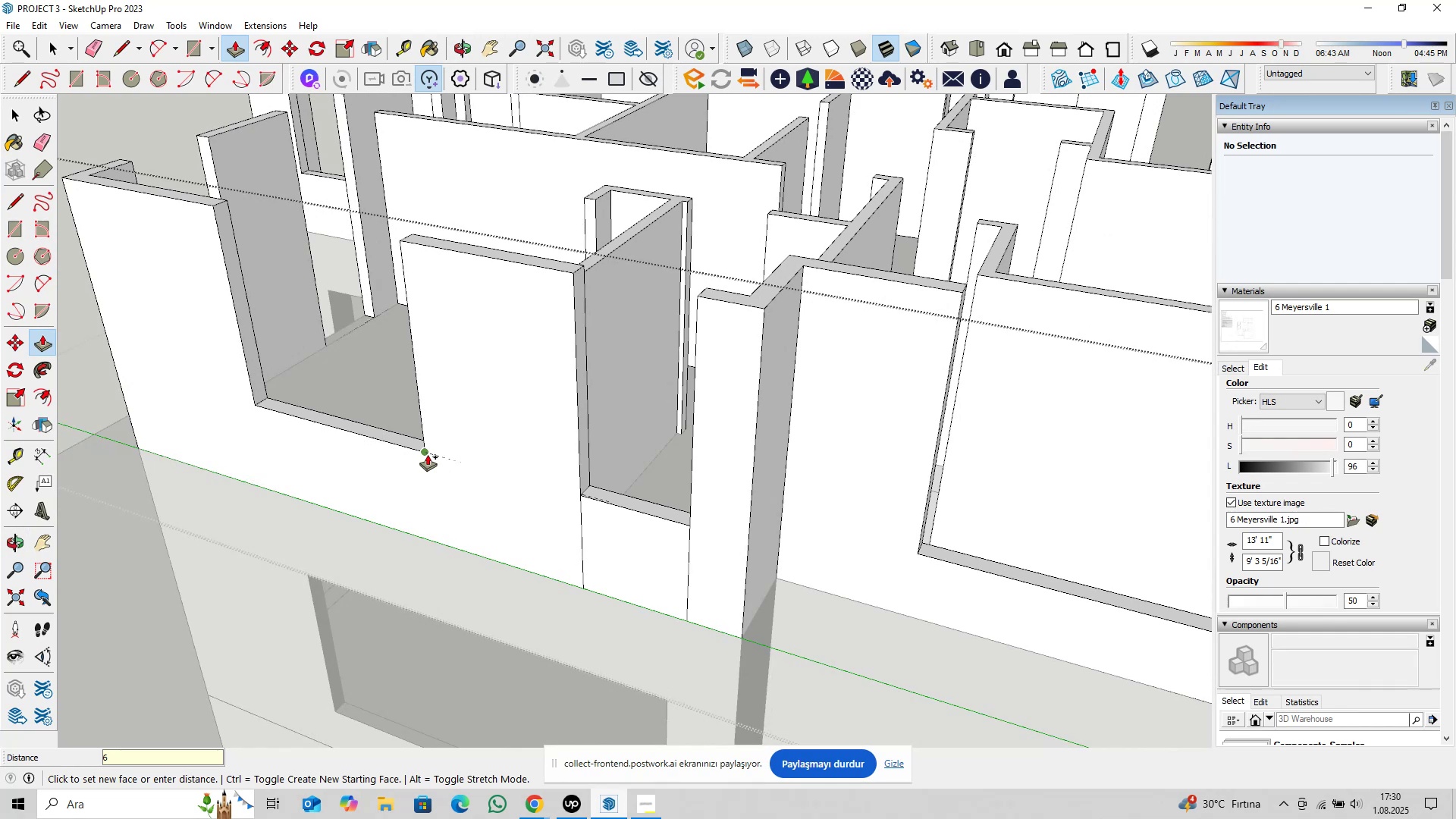 
key(Shift+ShiftLeft)
 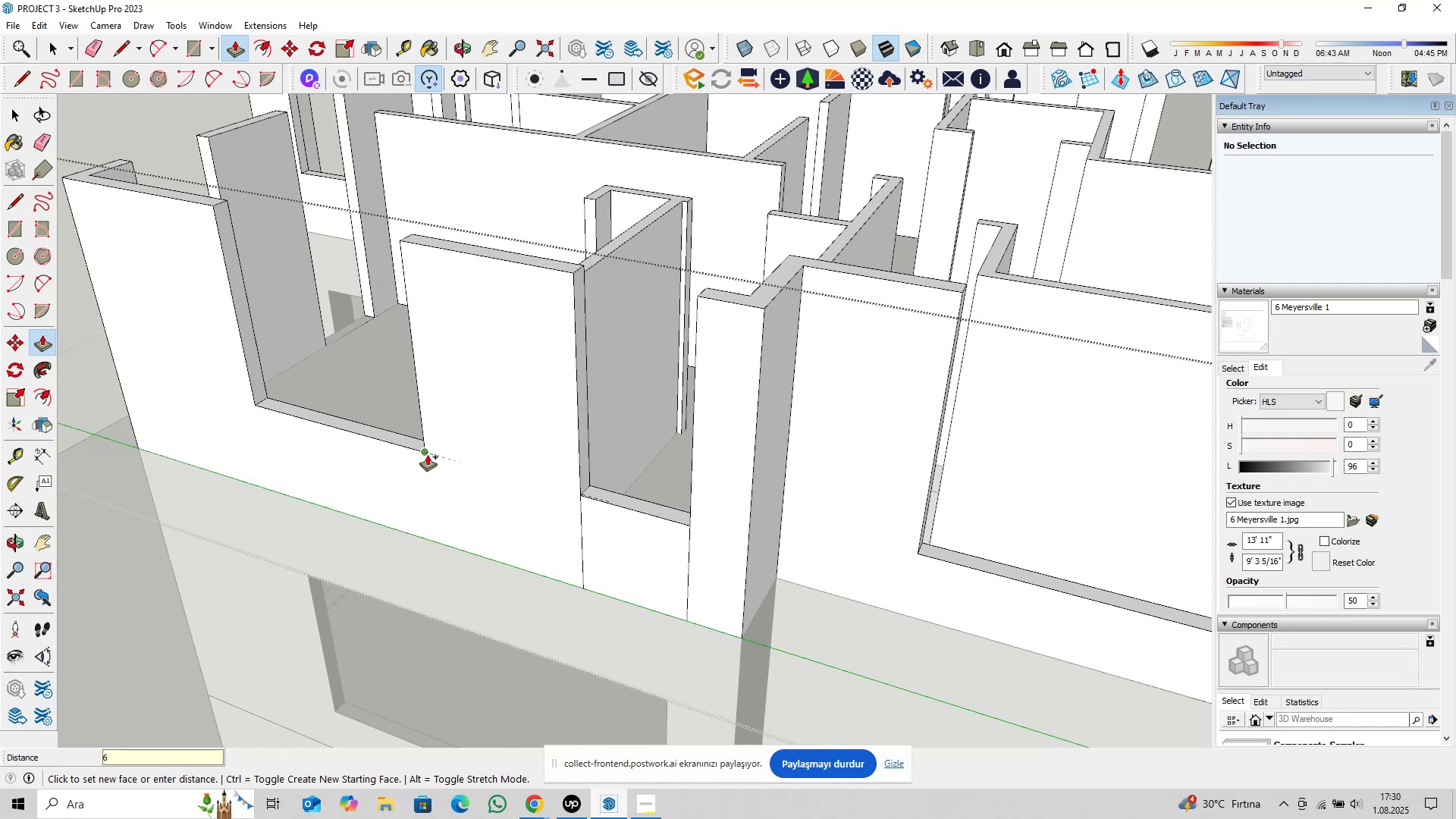 
key(Shift+2)
 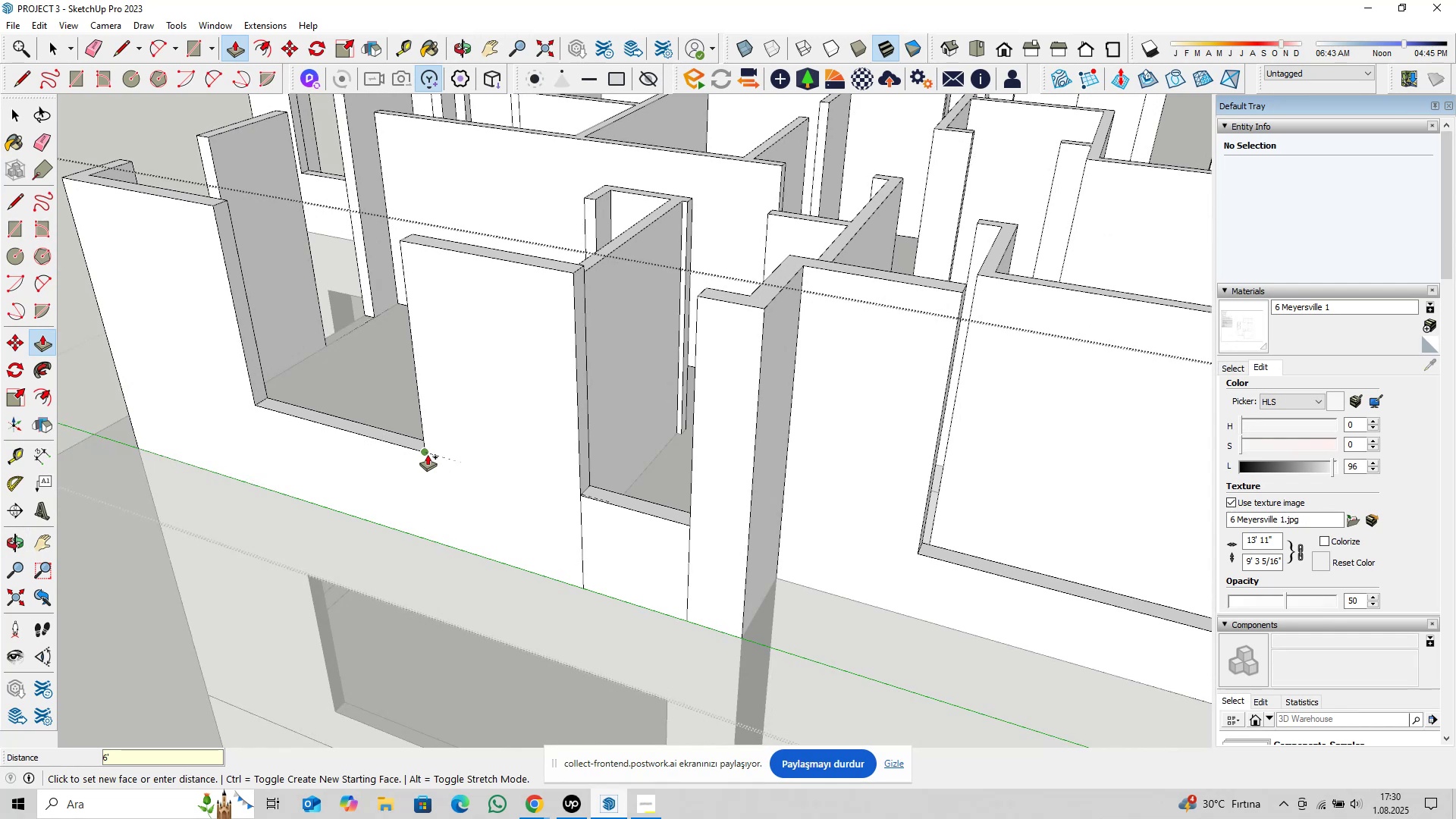 
key(Enter)
 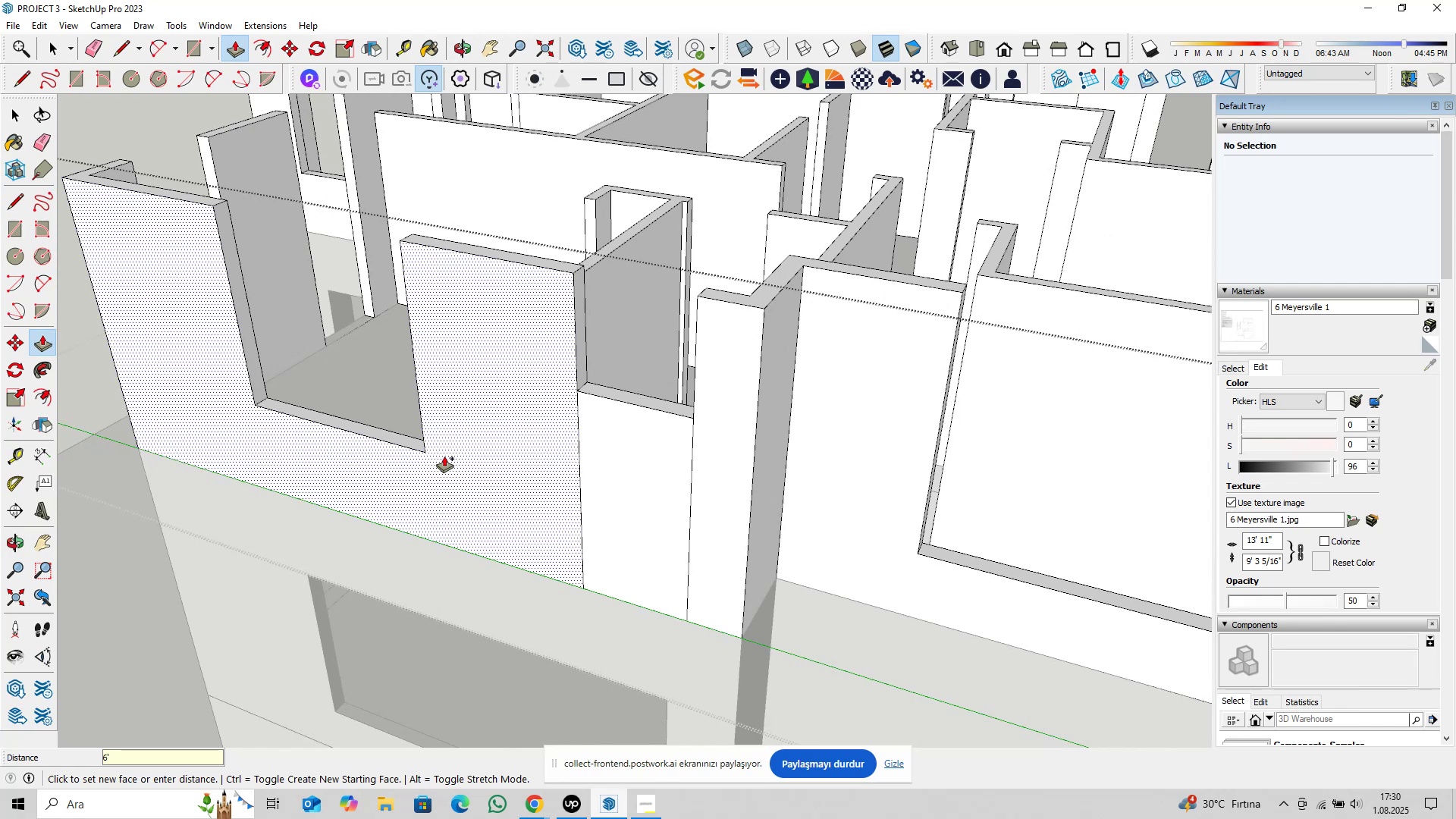 
key(Space)
 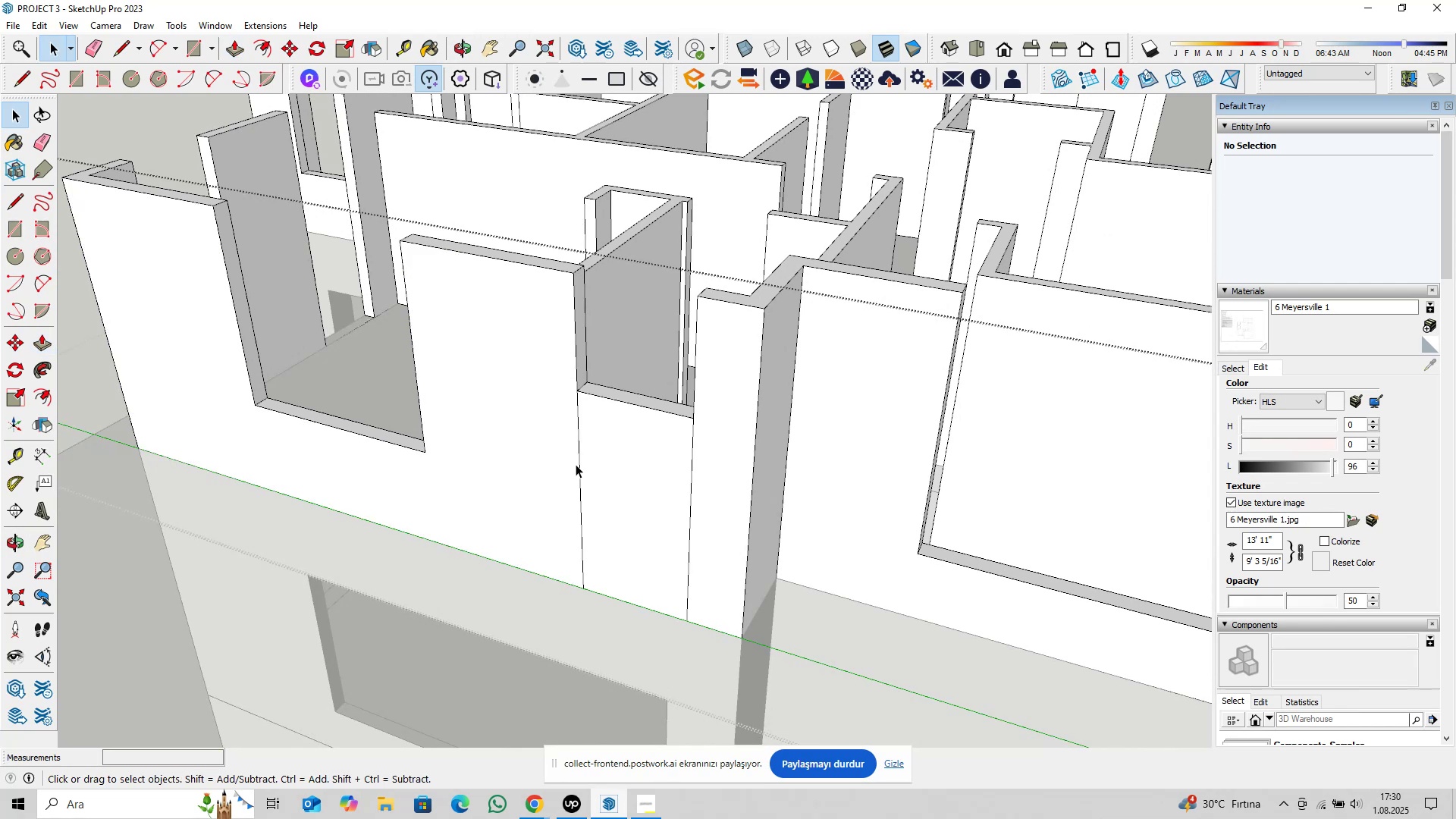 
left_click([579, 461])
 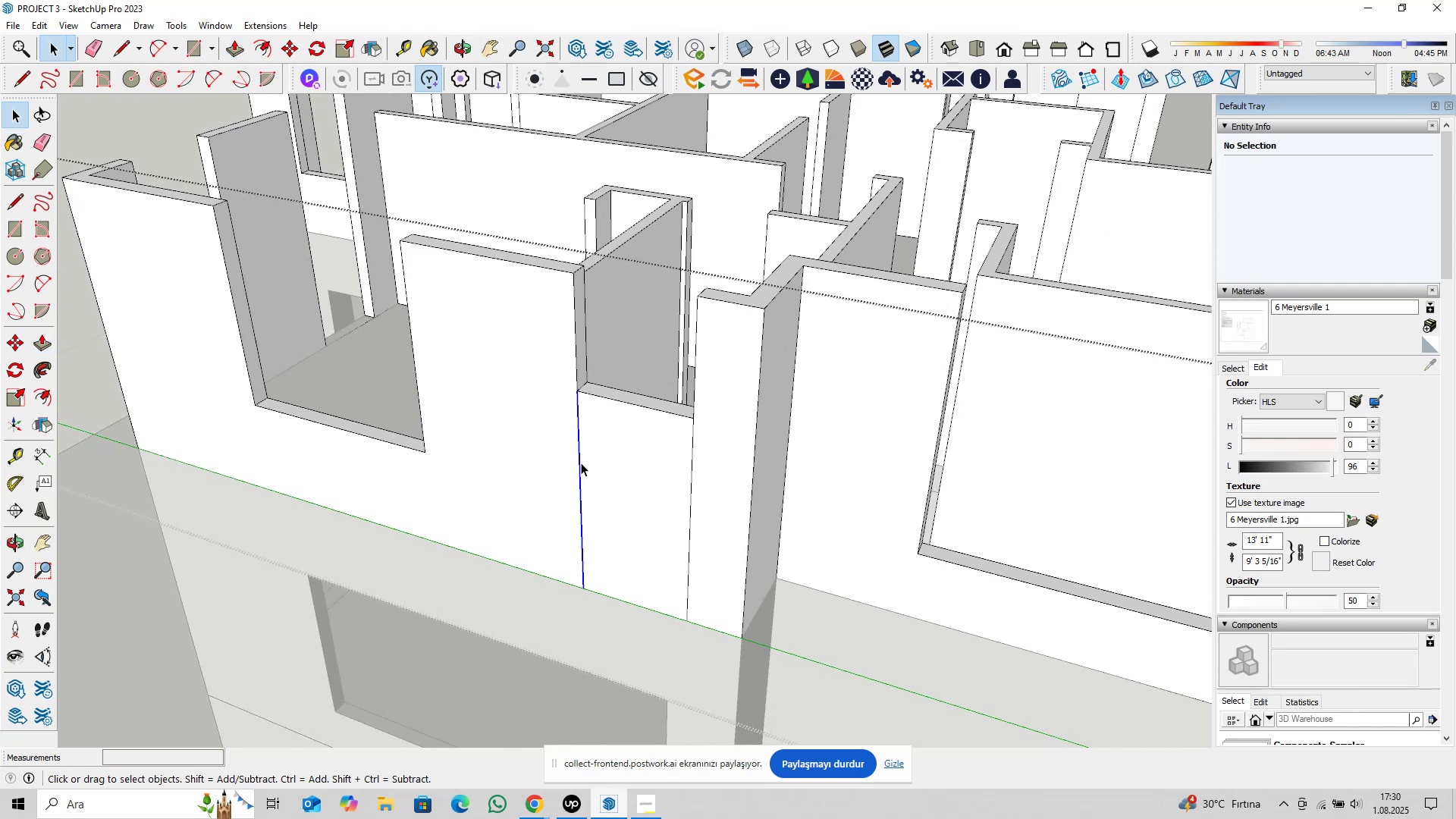 
scroll: coordinate [607, 476], scroll_direction: down, amount: 3.0
 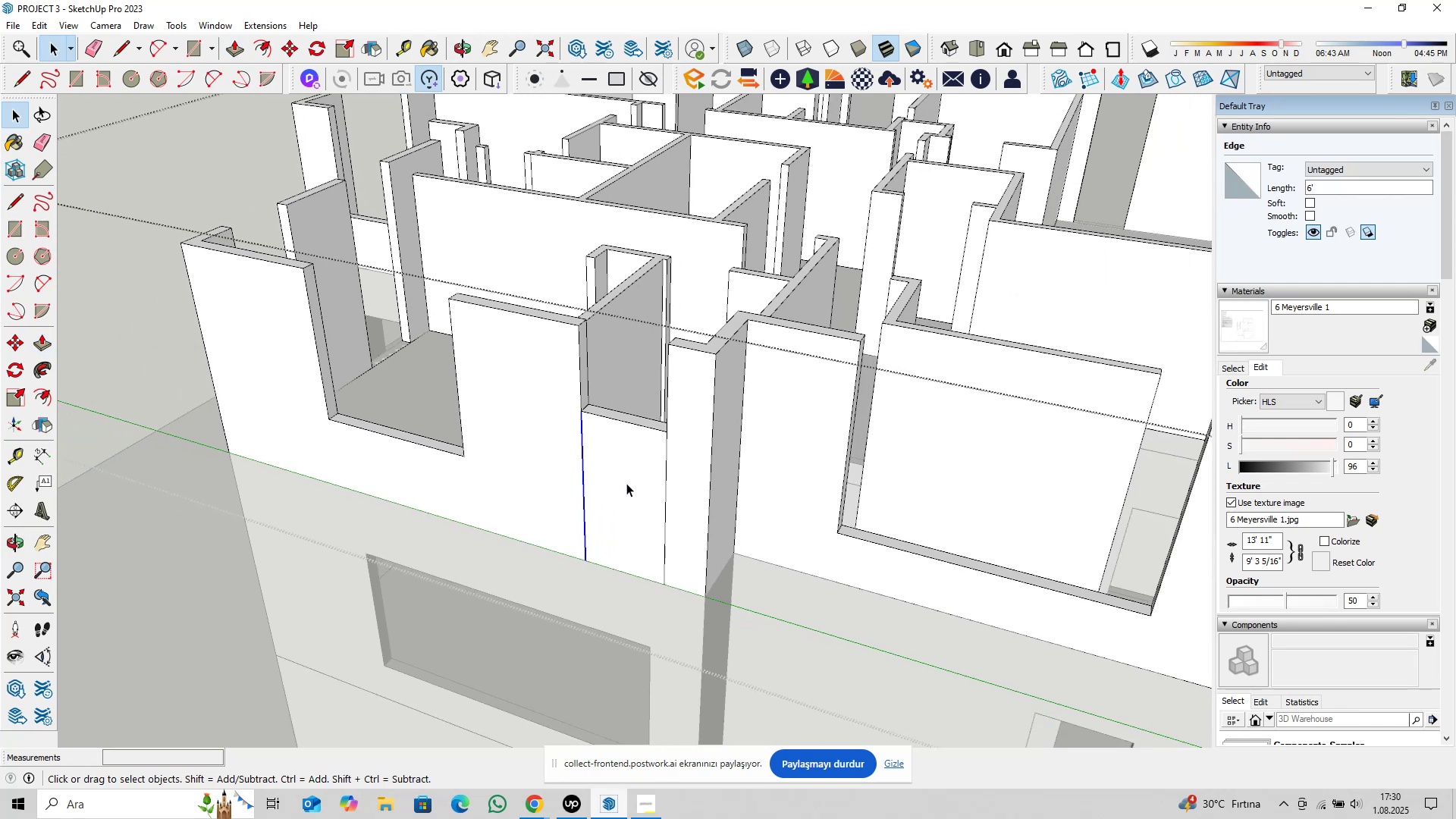 
key(Delete)
 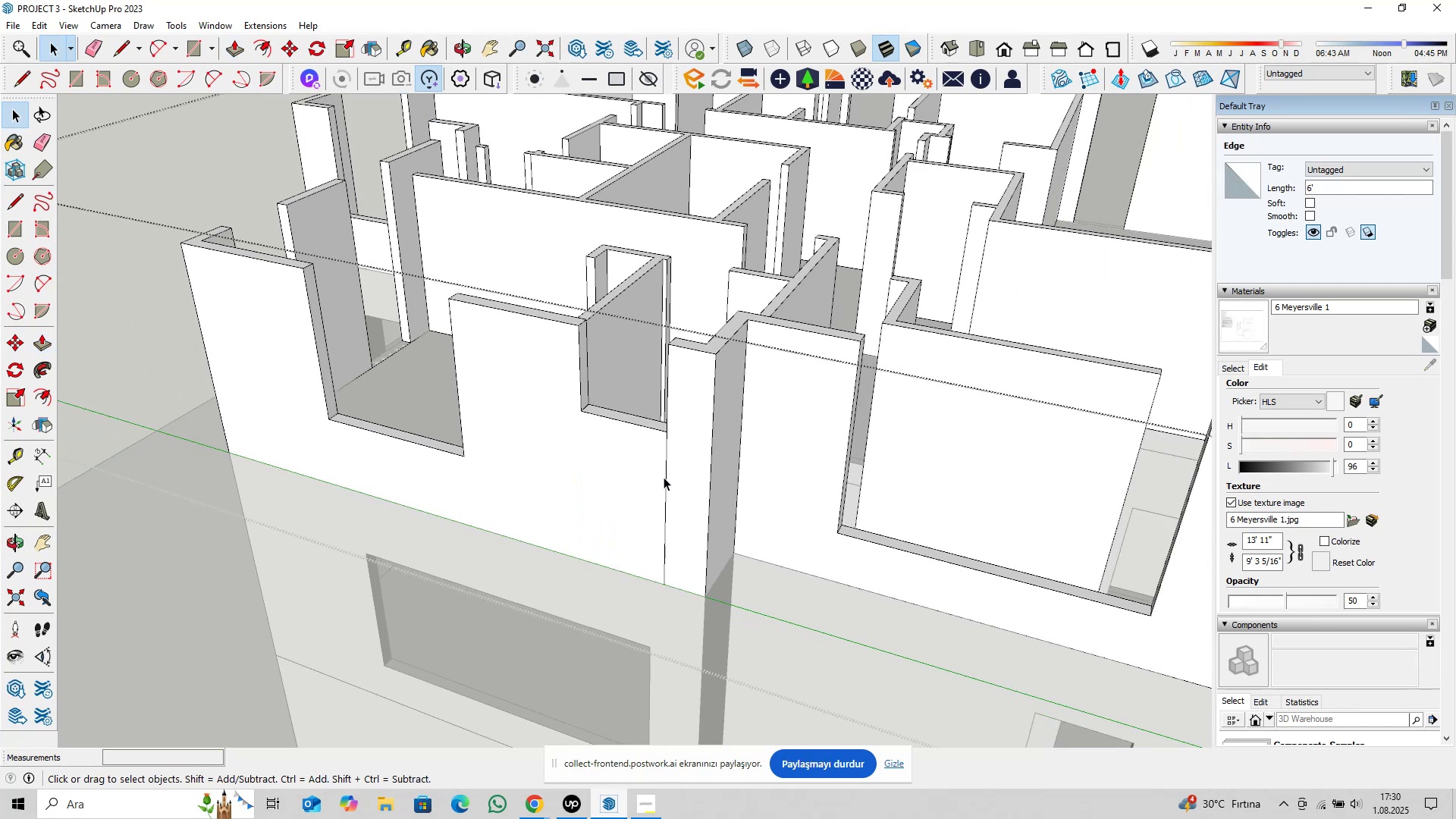 
left_click([665, 475])
 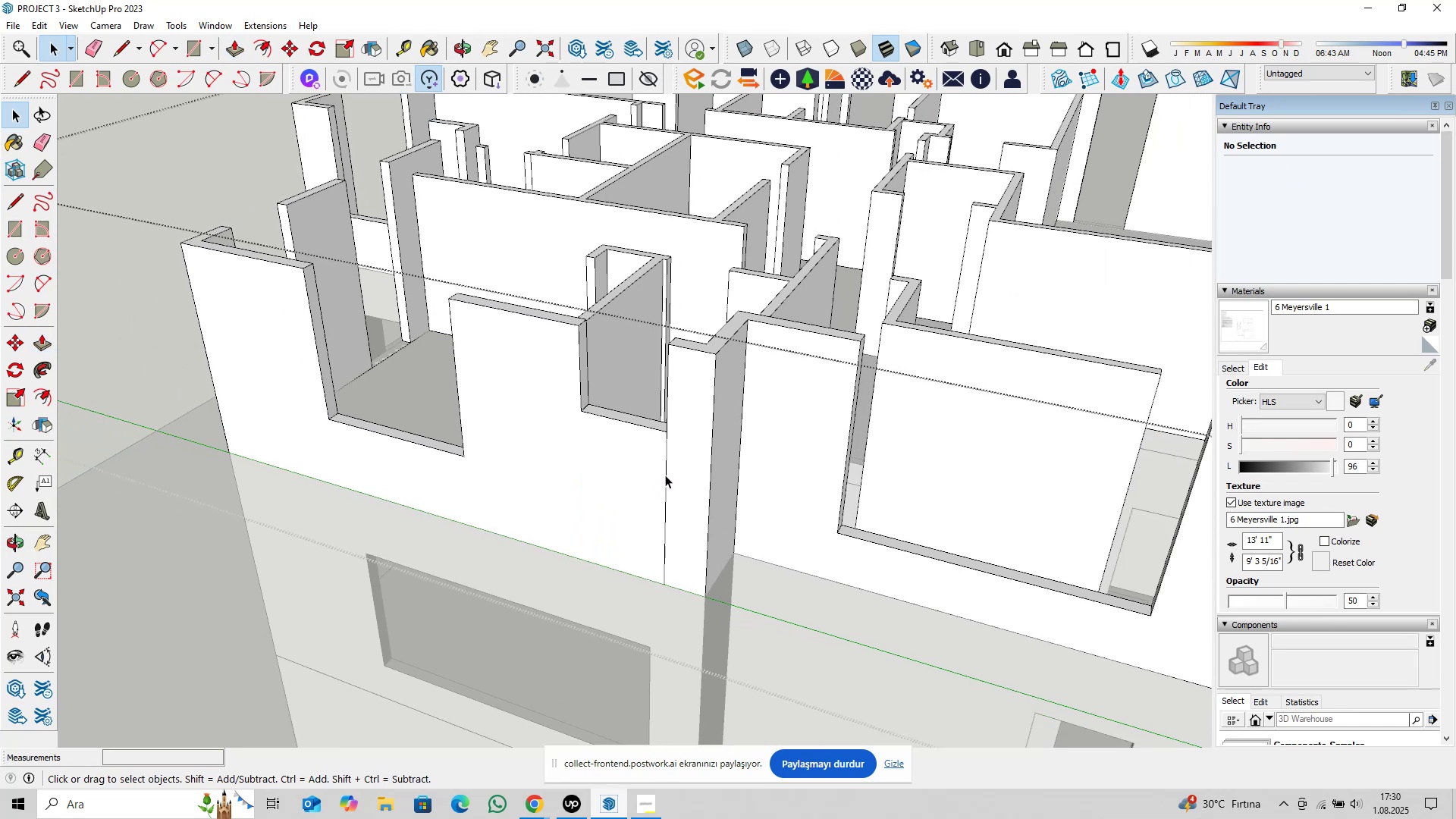 
key(Delete)
 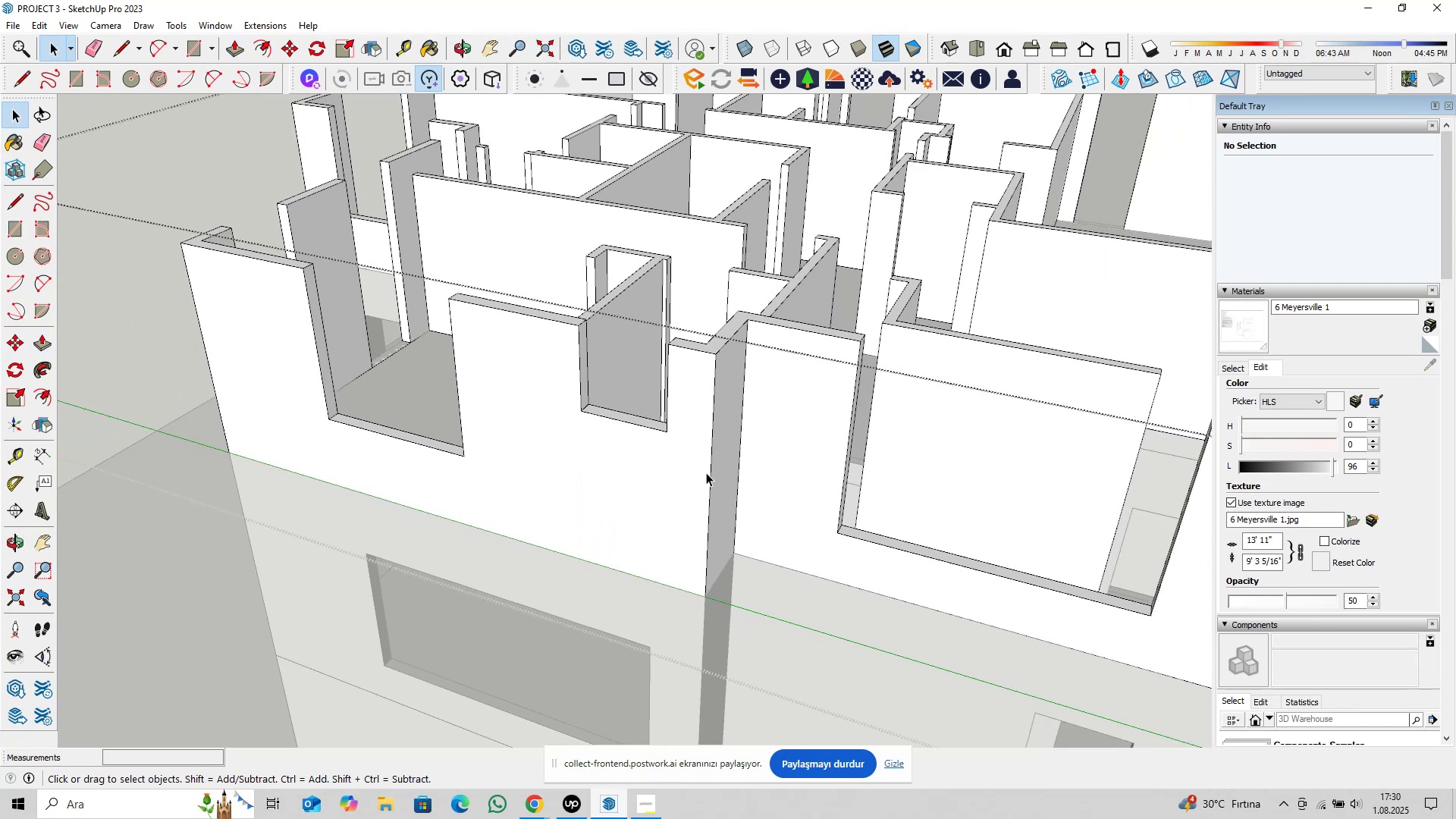 
scroll: coordinate [732, 474], scroll_direction: down, amount: 4.0
 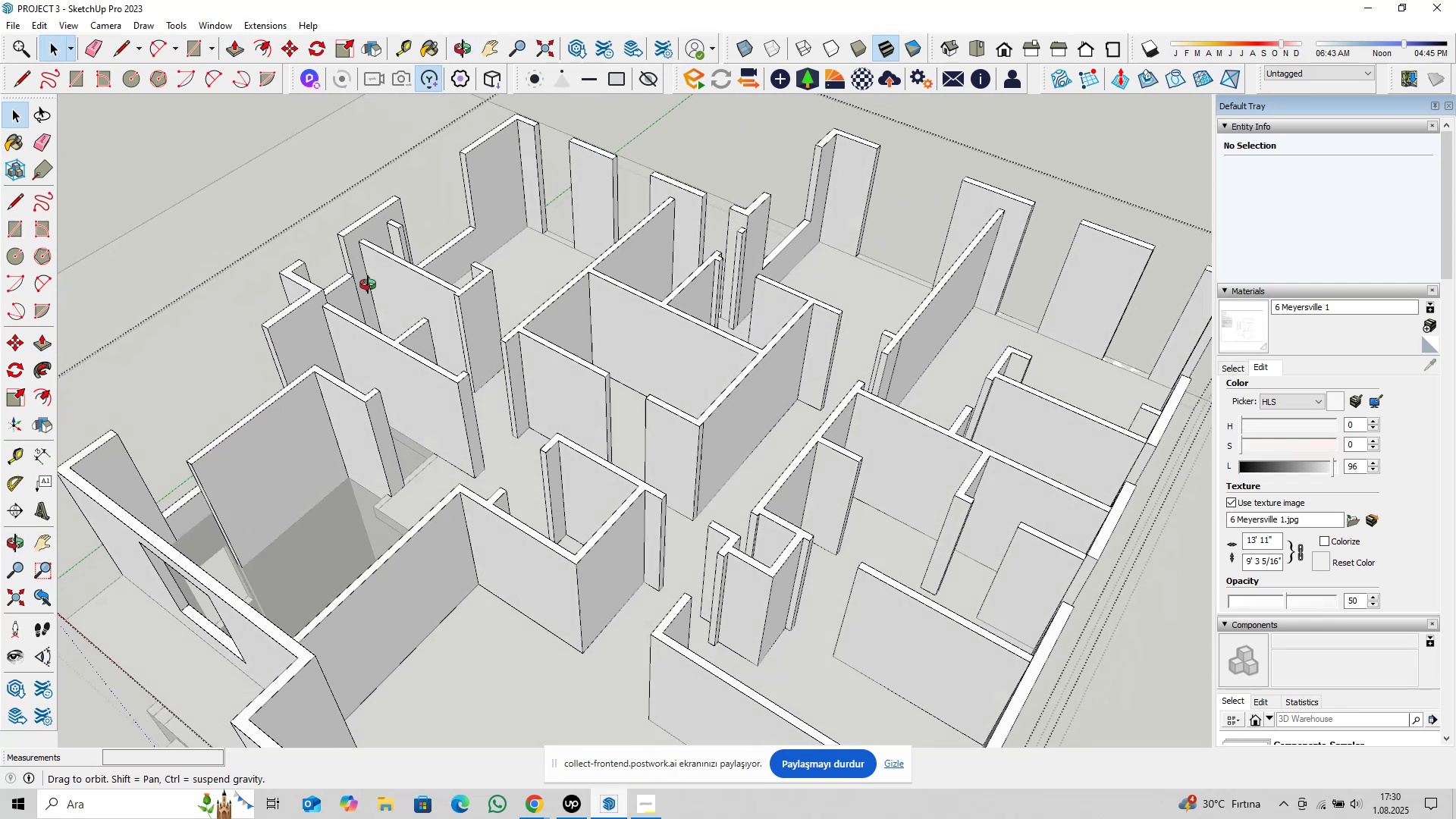 
scroll: coordinate [301, 369], scroll_direction: up, amount: 4.0
 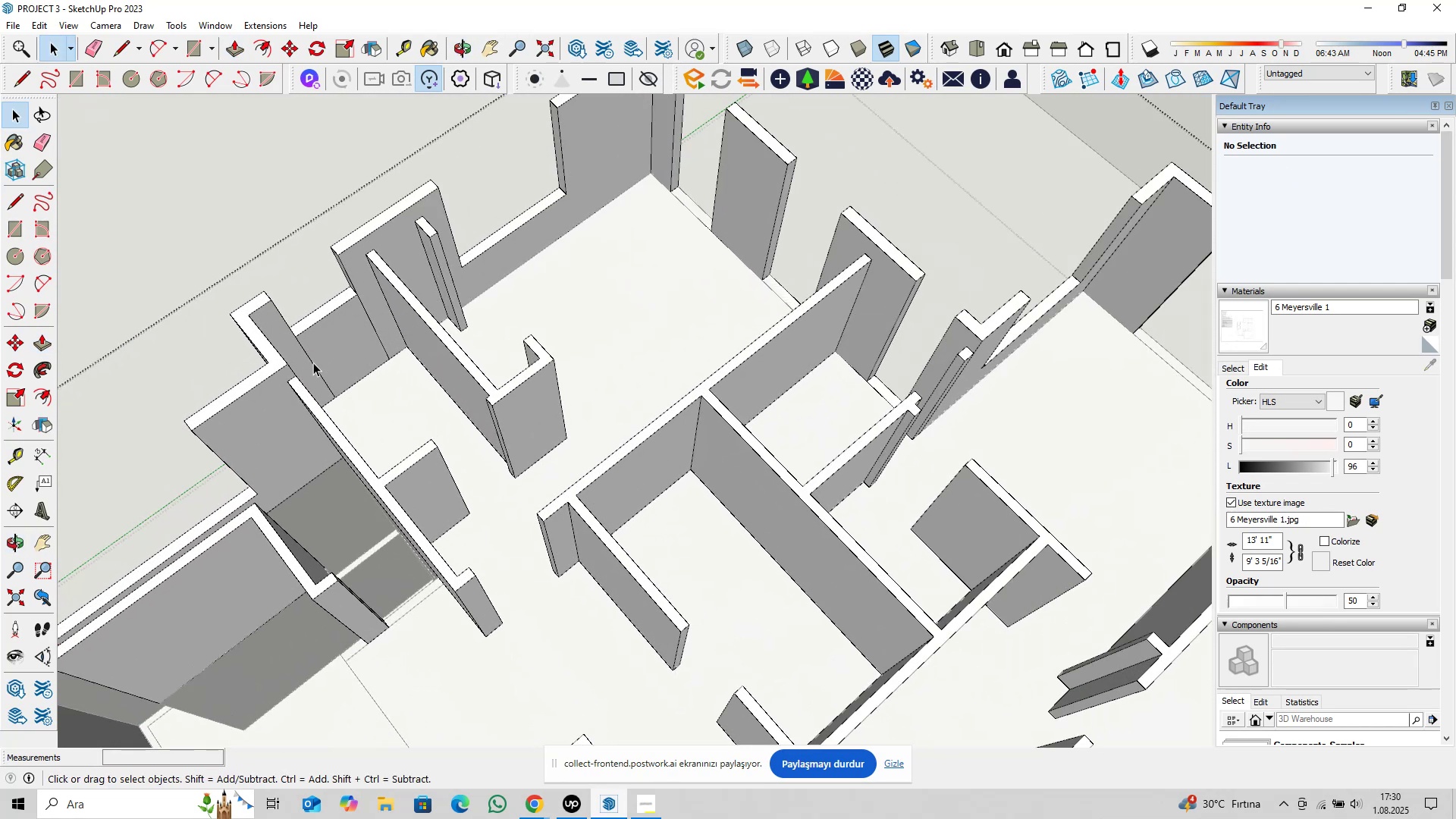 
left_click([313, 362])
 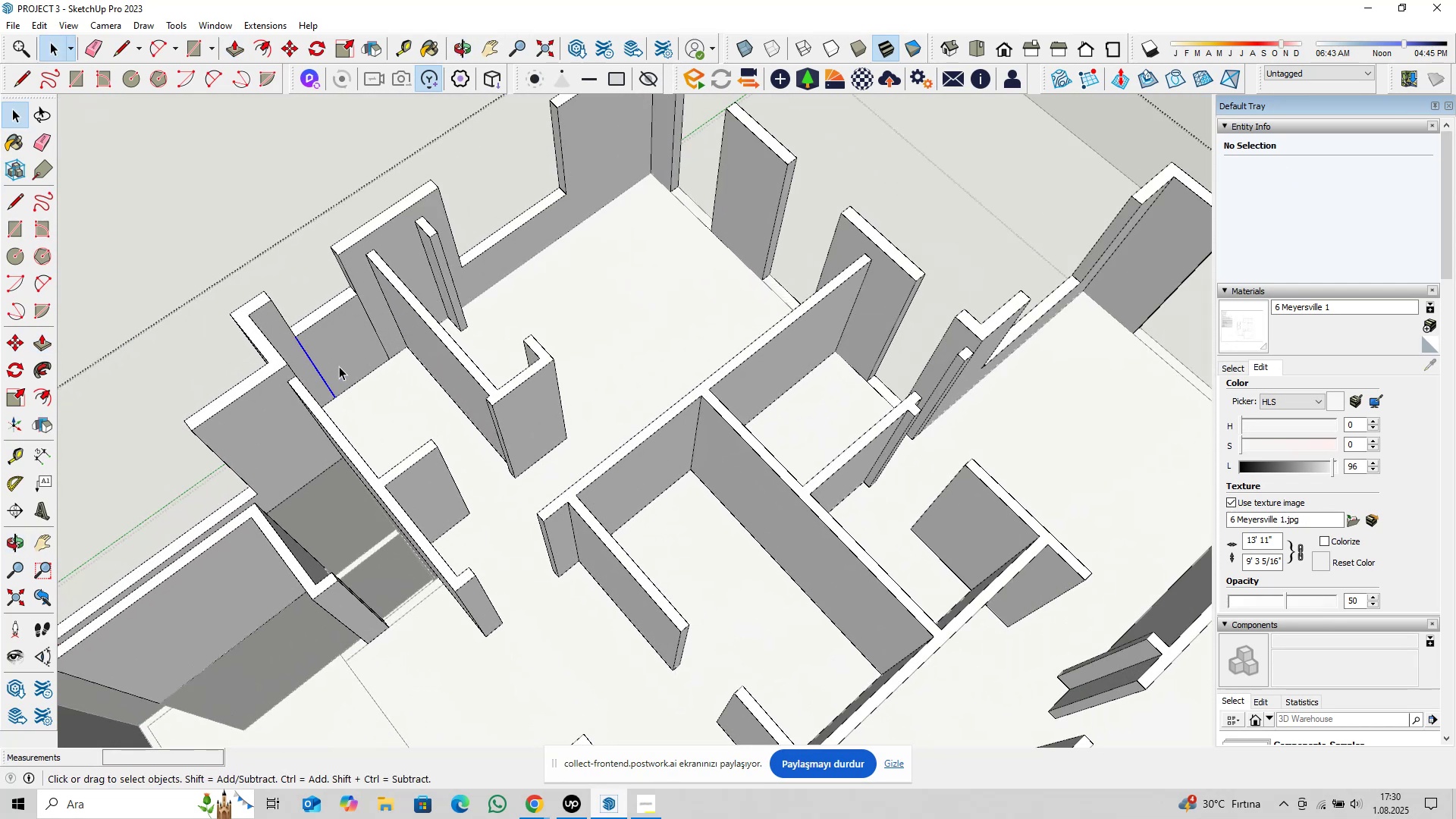 
key(Delete)
 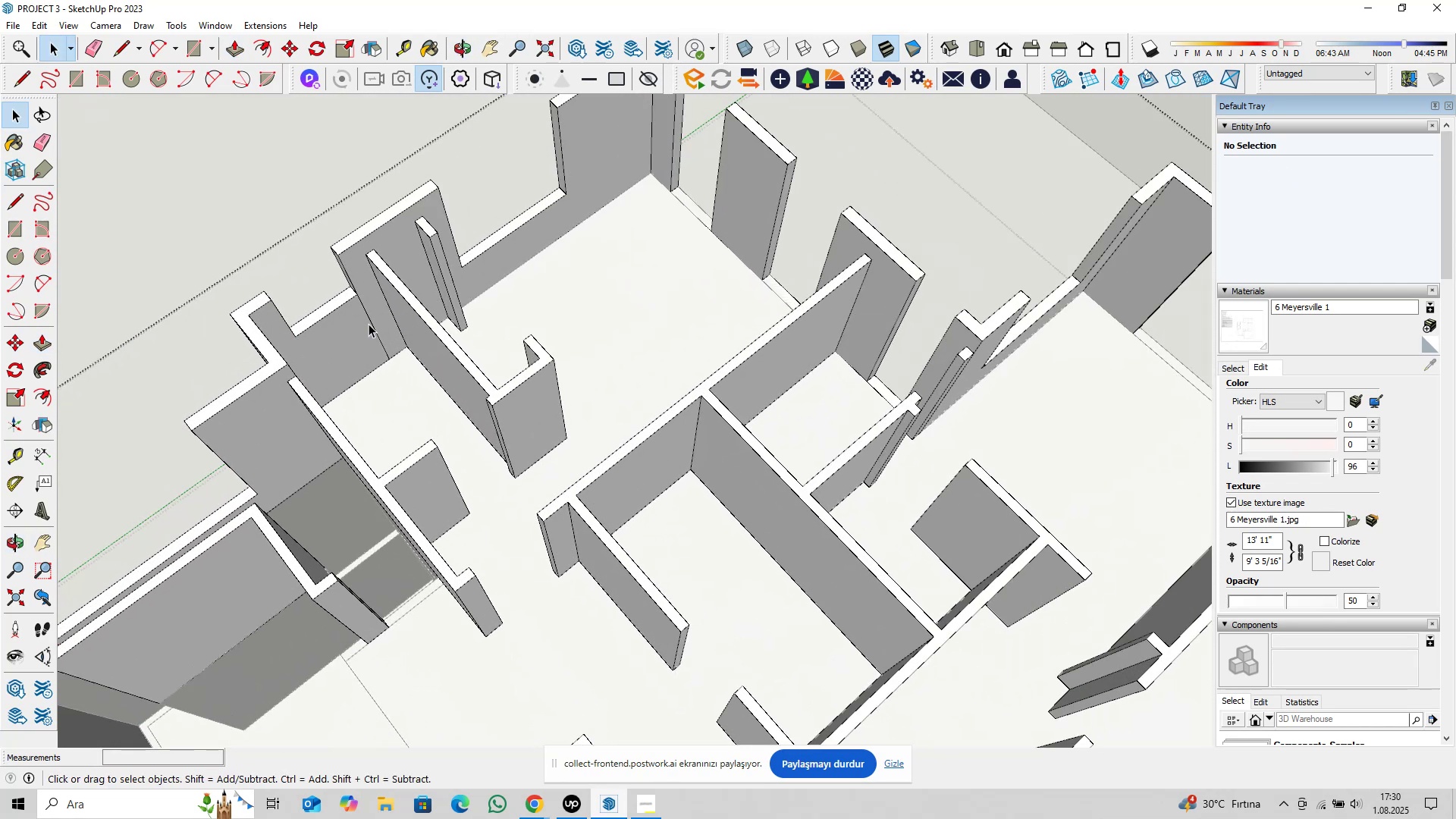 
left_click([369, 322])
 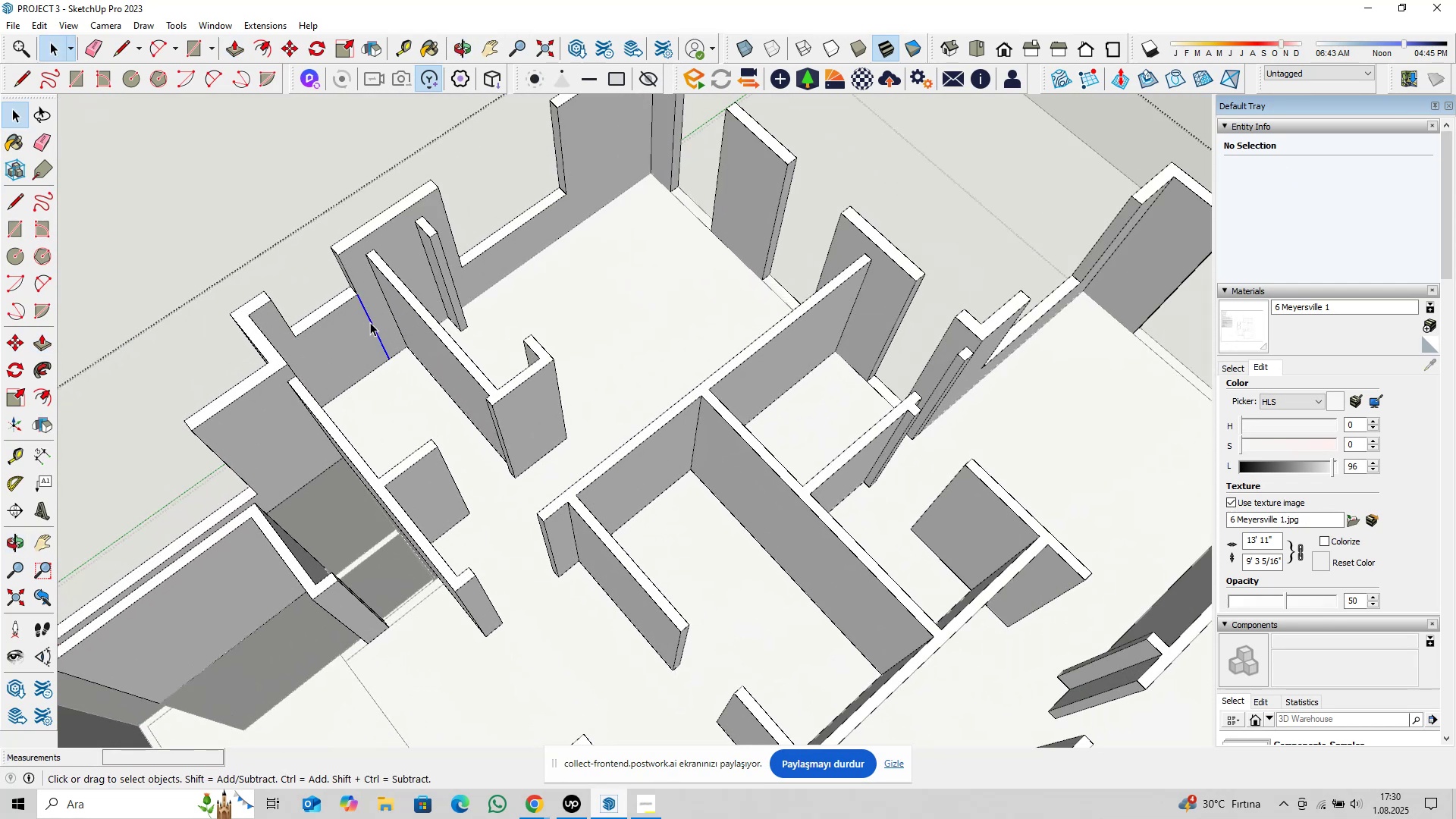 
key(Delete)
 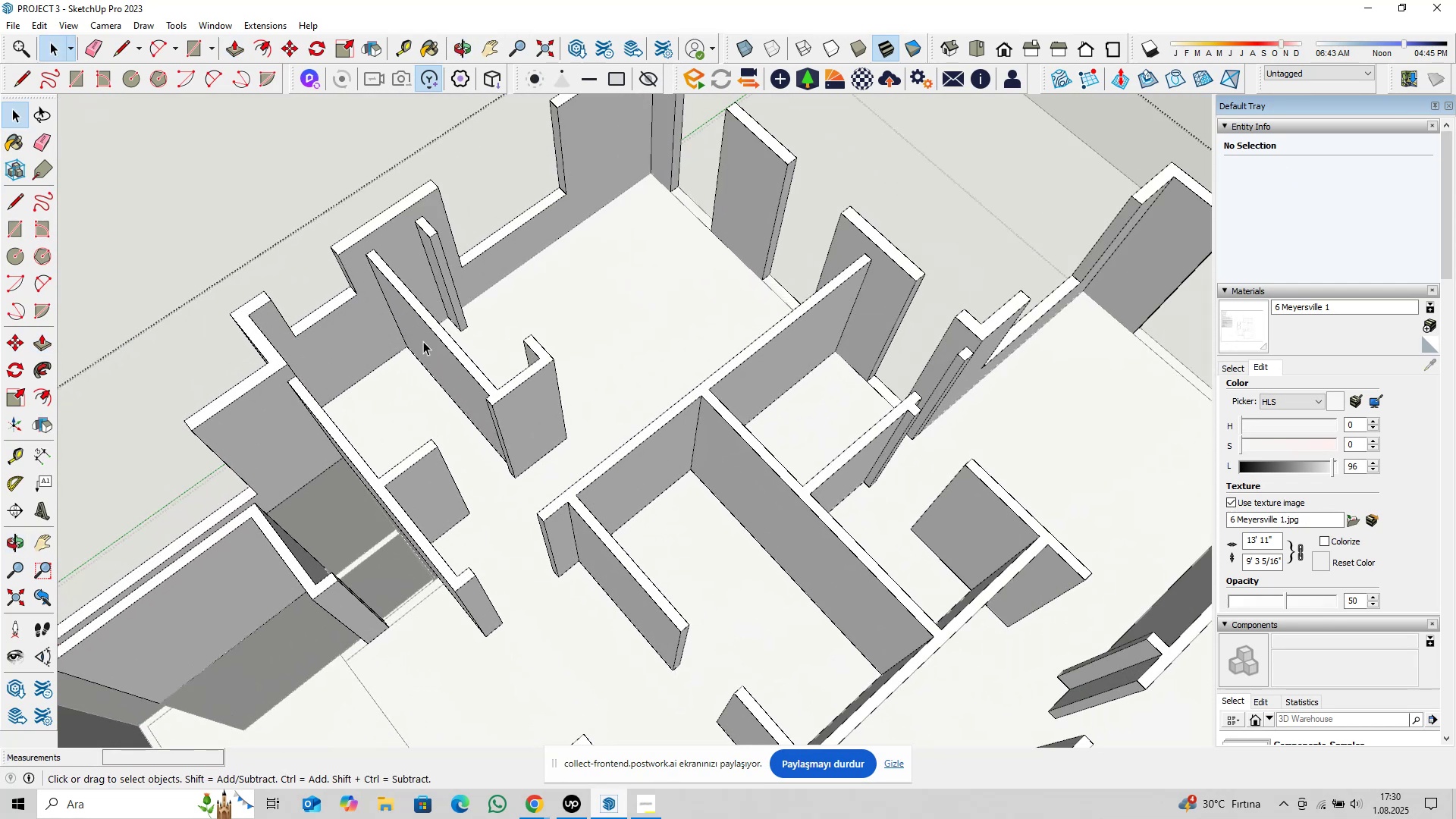 
scroll: coordinate [463, 356], scroll_direction: down, amount: 5.0
 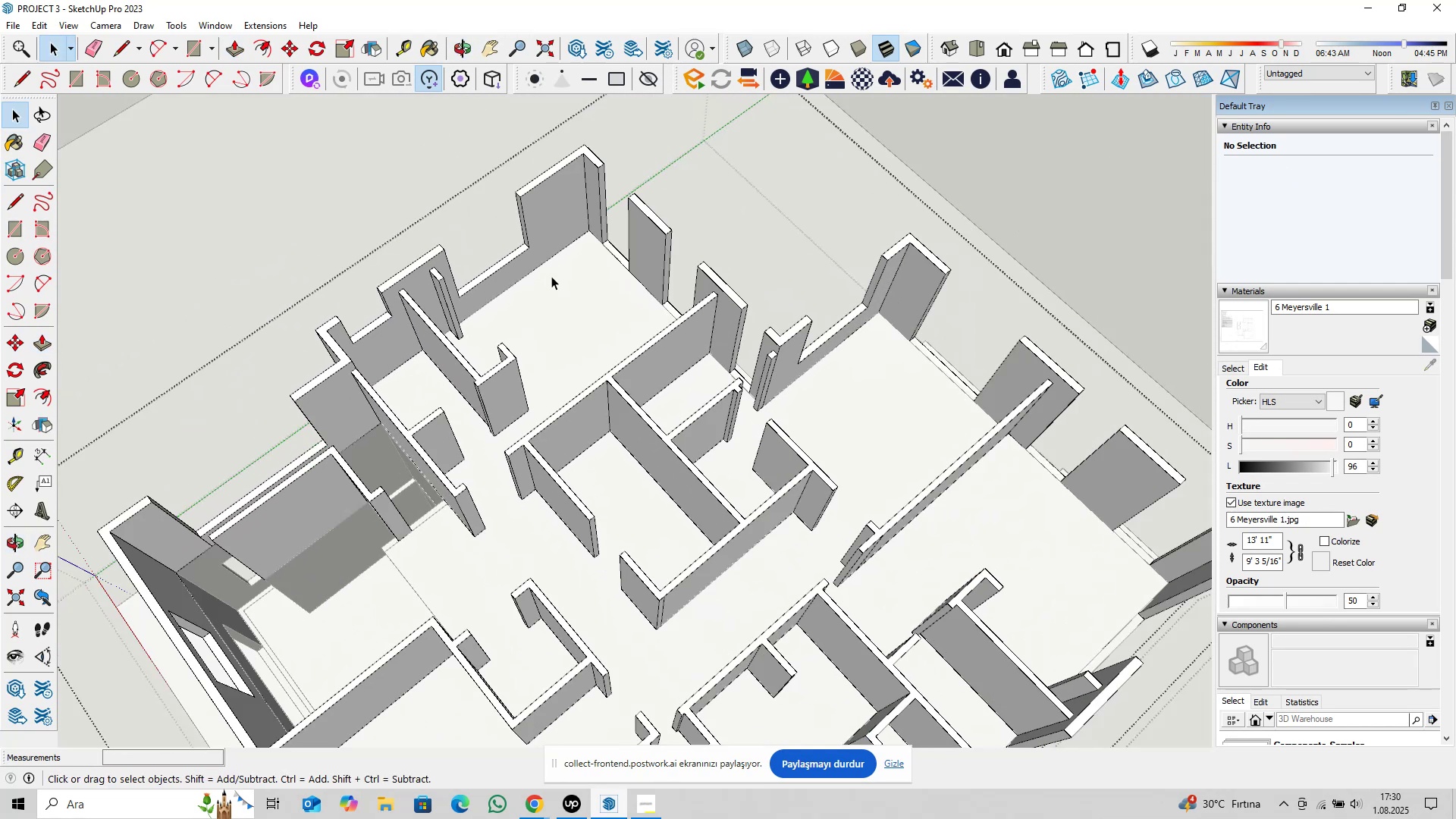 
hold_key(key=ShiftLeft, duration=0.32)
 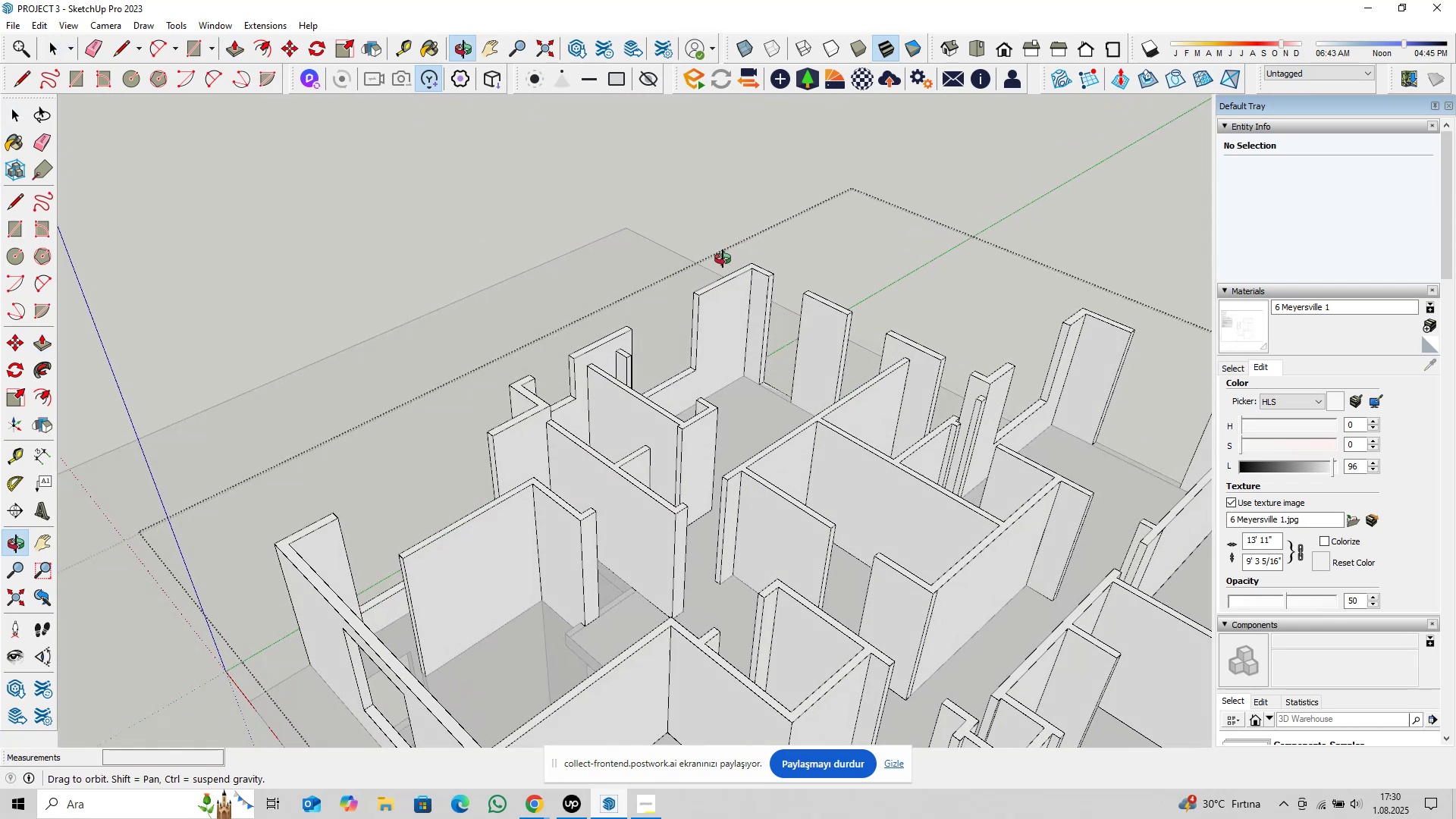 
scroll: coordinate [689, 302], scroll_direction: up, amount: 8.0
 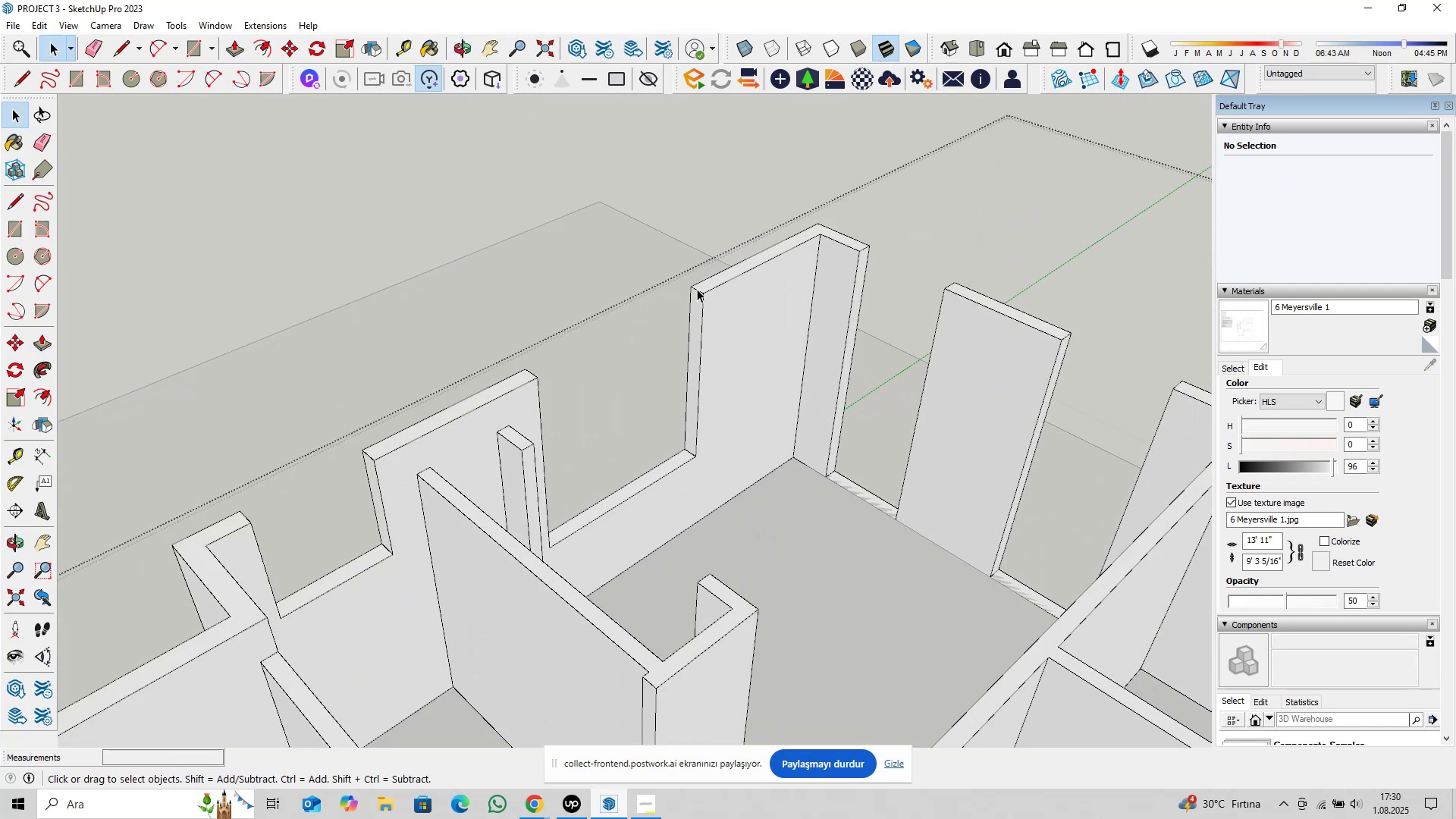 
left_click([697, 289])
 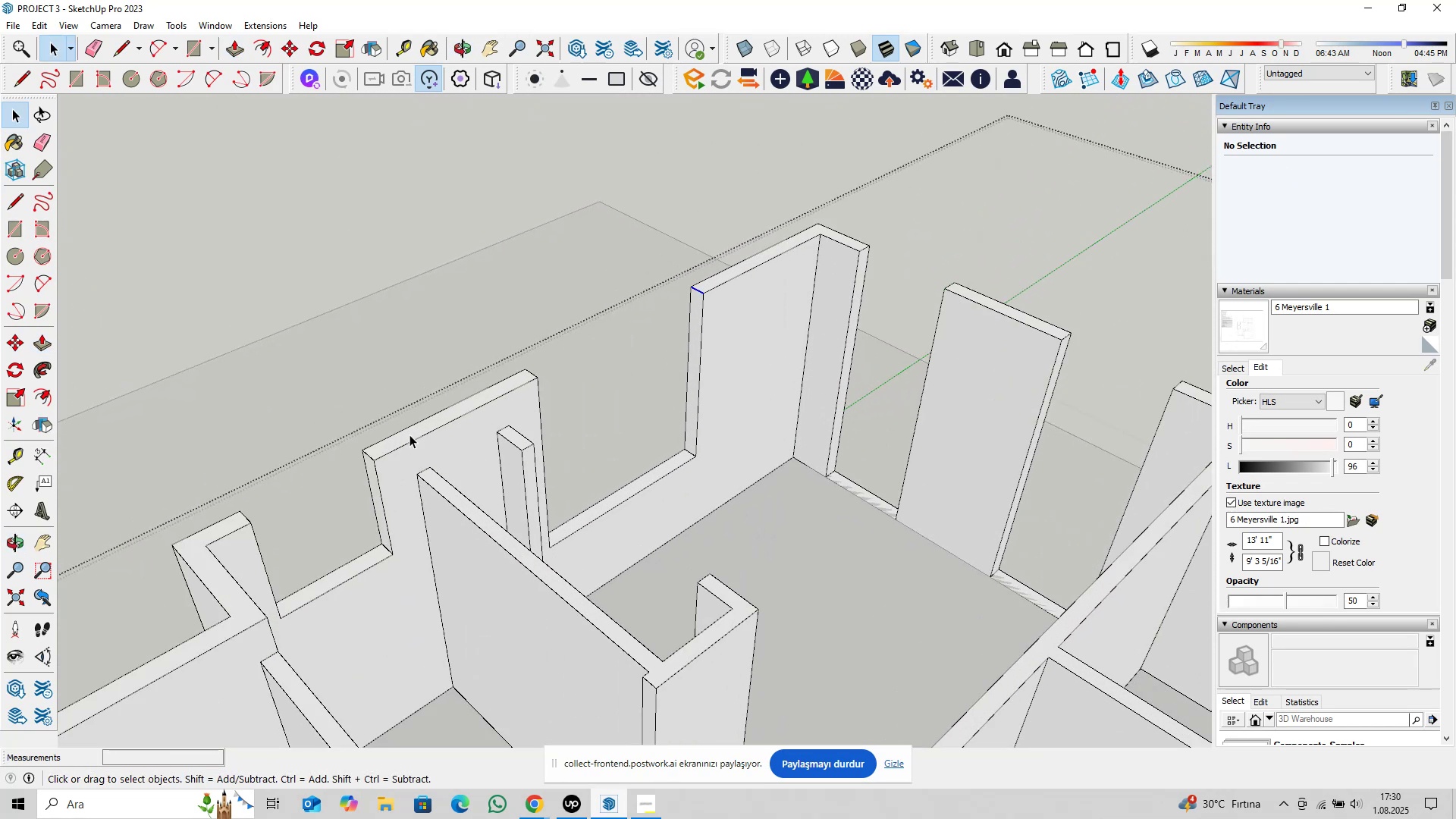 
hold_key(key=ControlLeft, duration=0.72)
 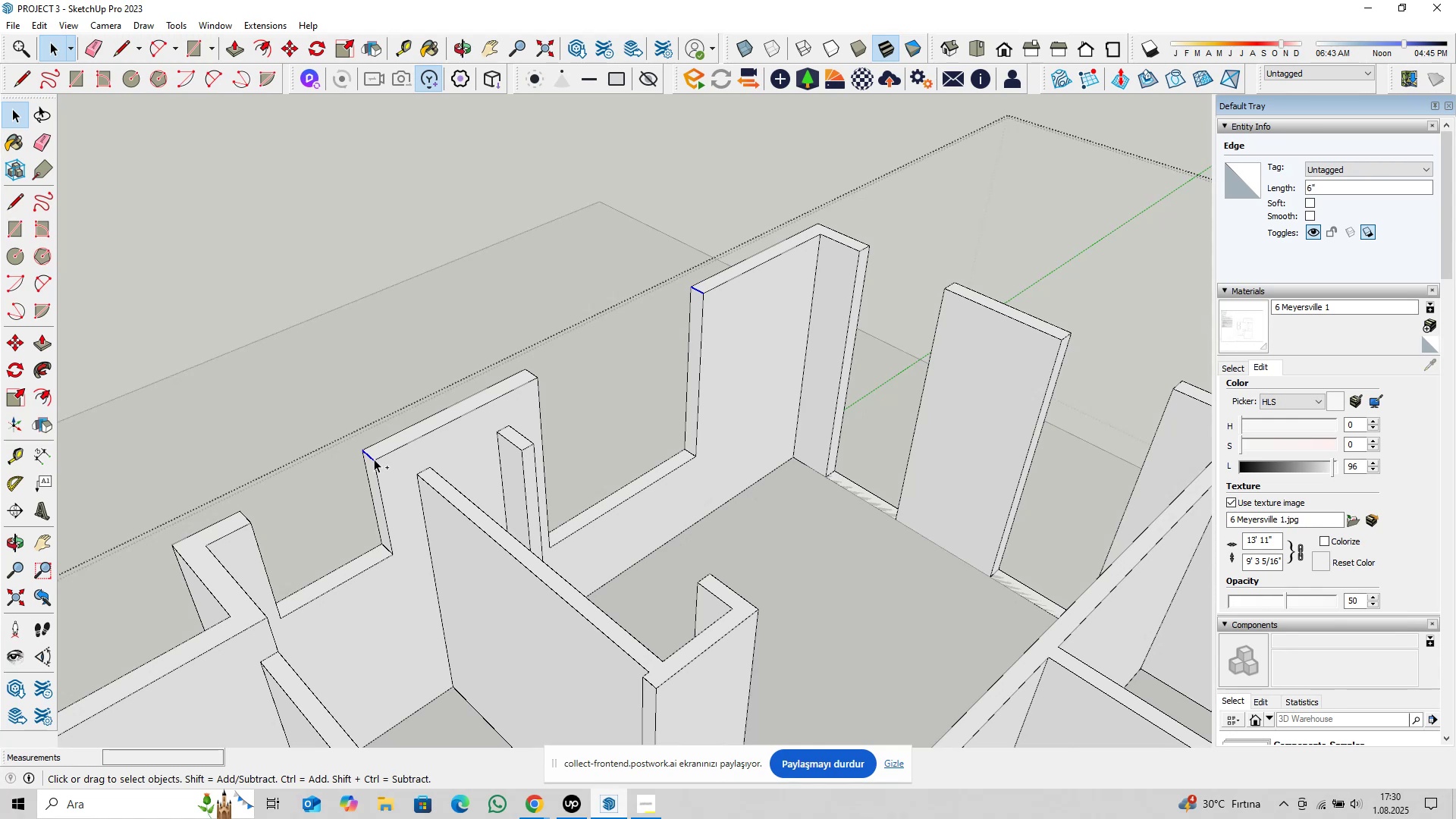 
scroll: coordinate [381, 489], scroll_direction: down, amount: 4.0
 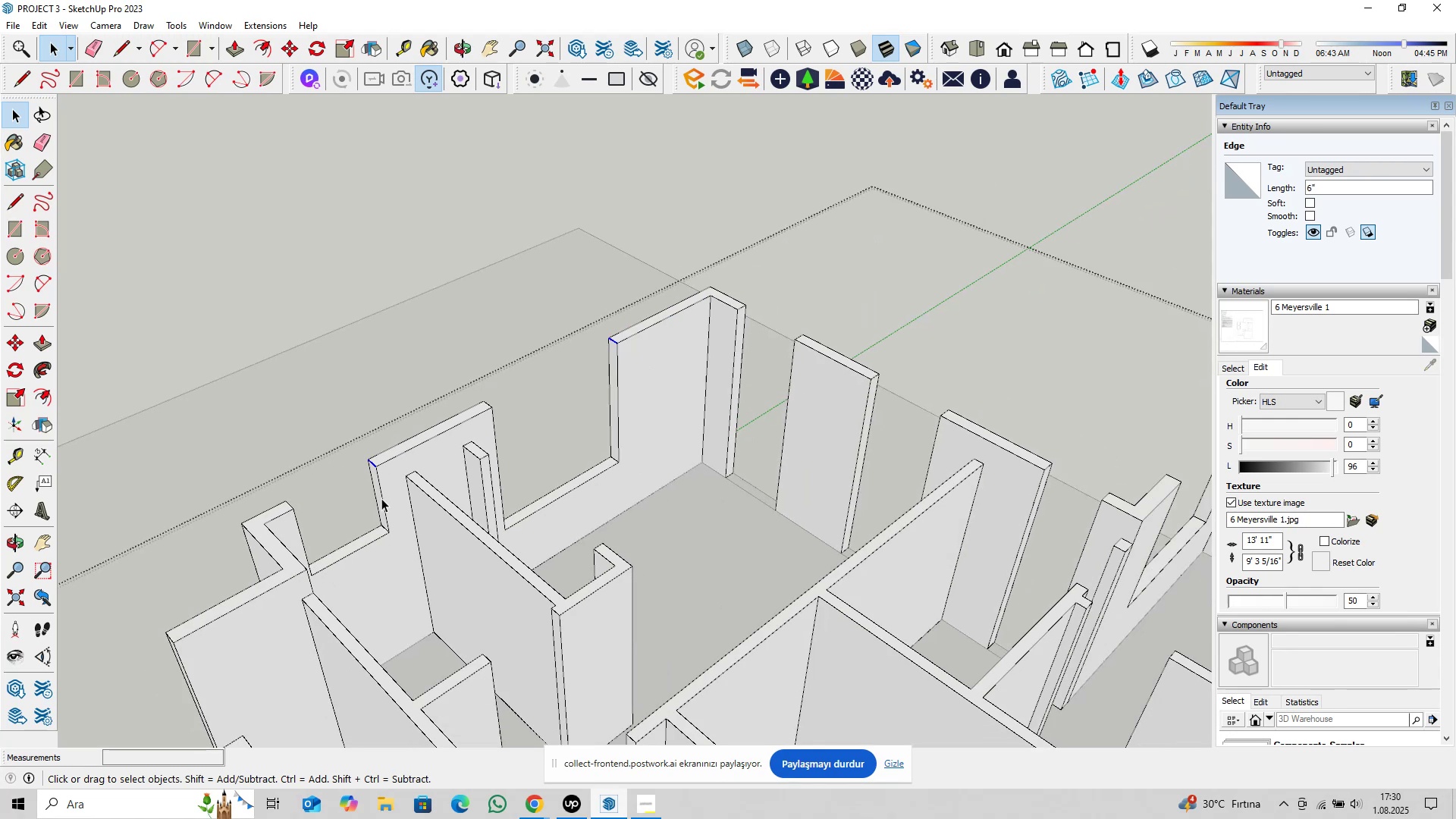 
hold_key(key=ShiftLeft, duration=0.68)
 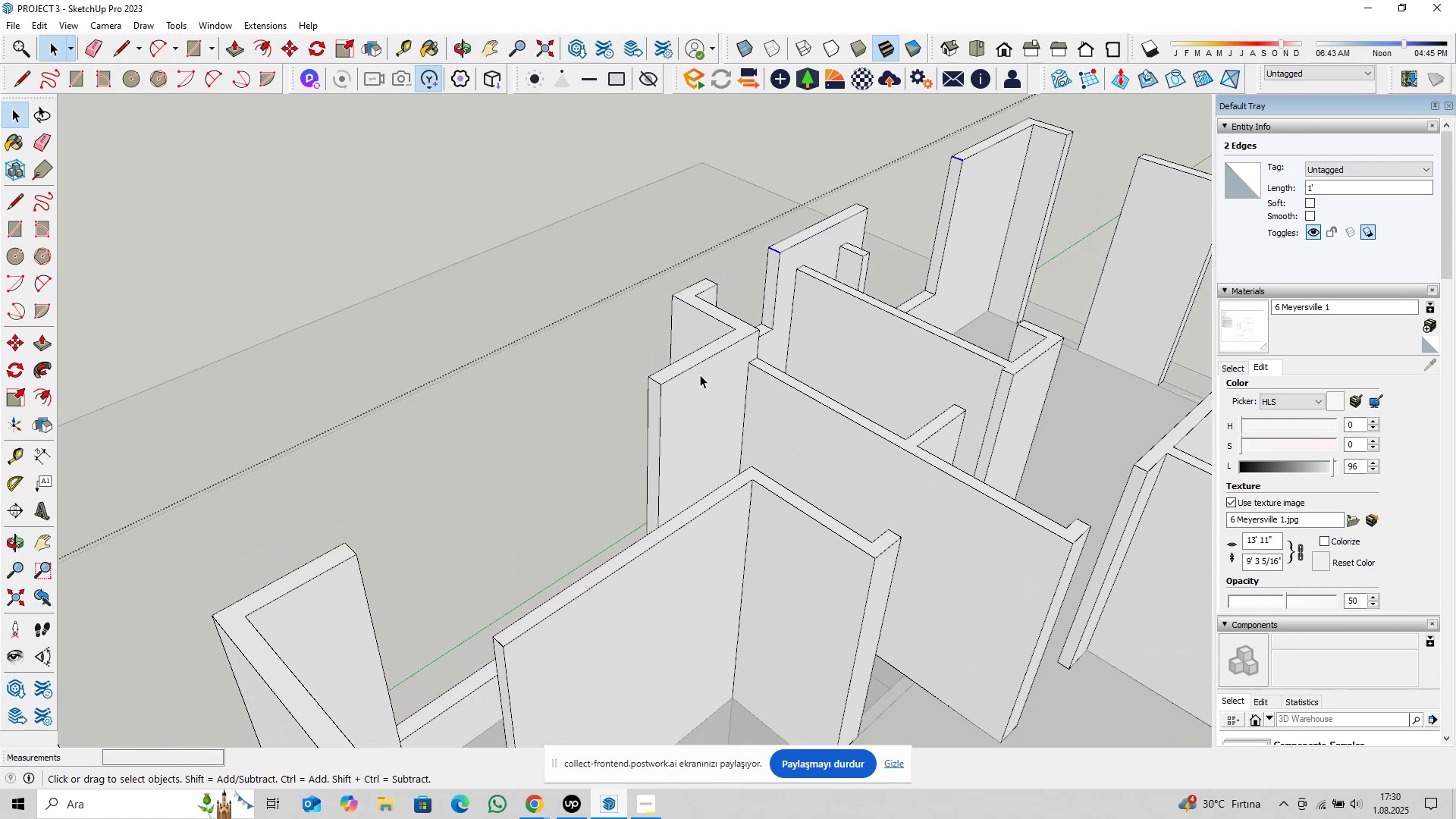 
hold_key(key=ControlLeft, duration=0.59)
left_click([654, 384])
 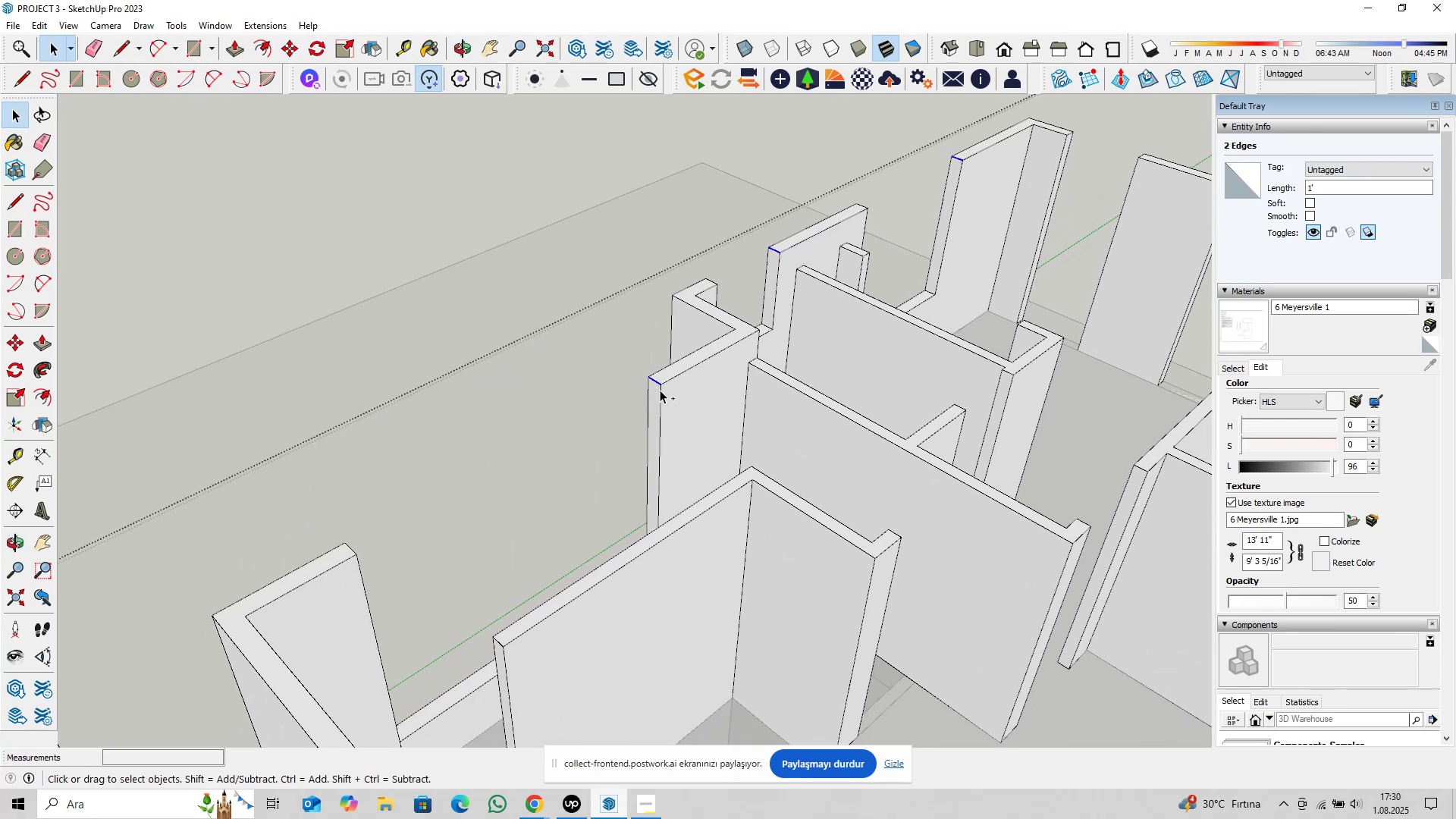 
scroll: coordinate [701, 396], scroll_direction: down, amount: 7.0
 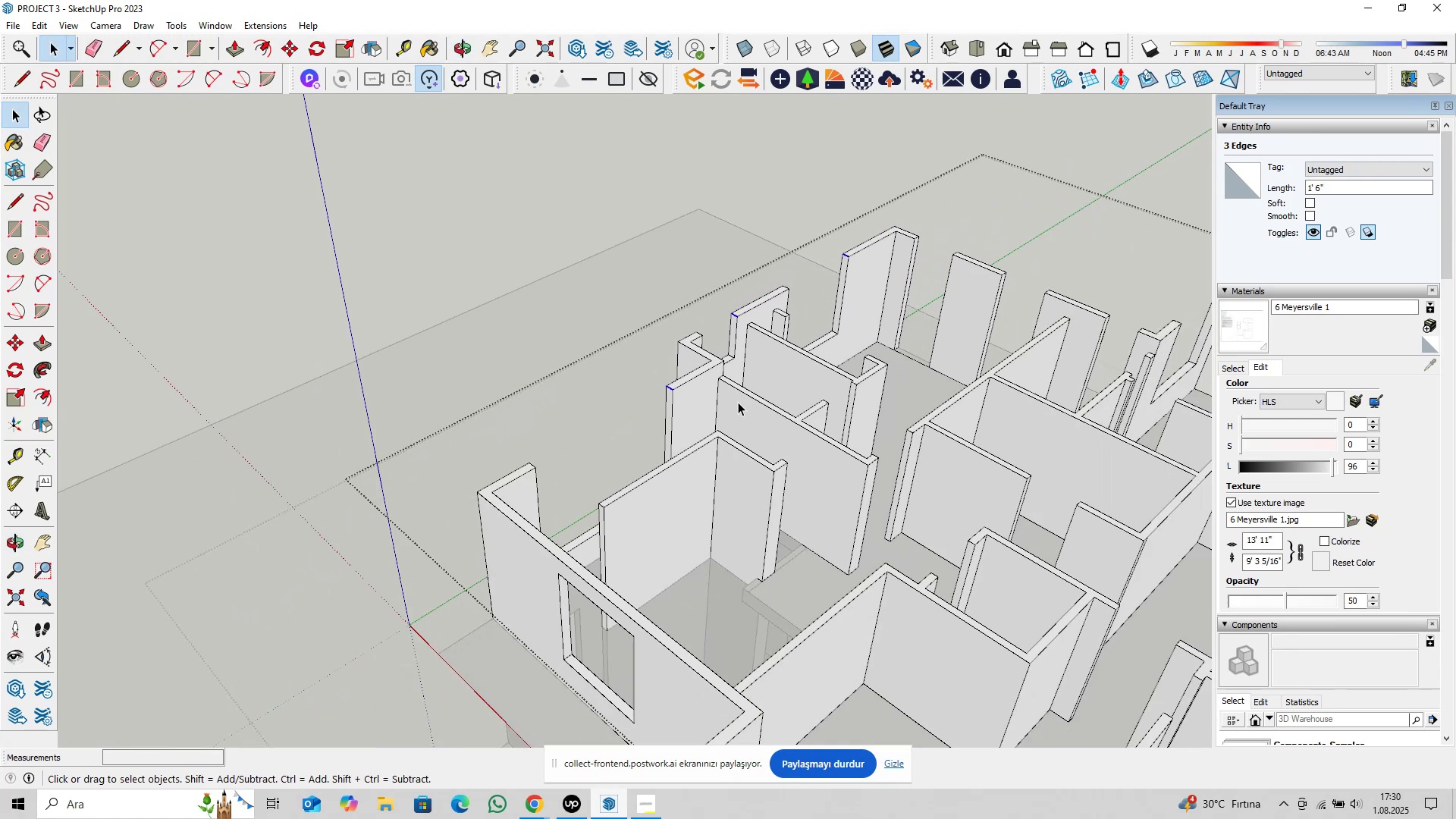 
hold_key(key=ShiftLeft, duration=0.57)
 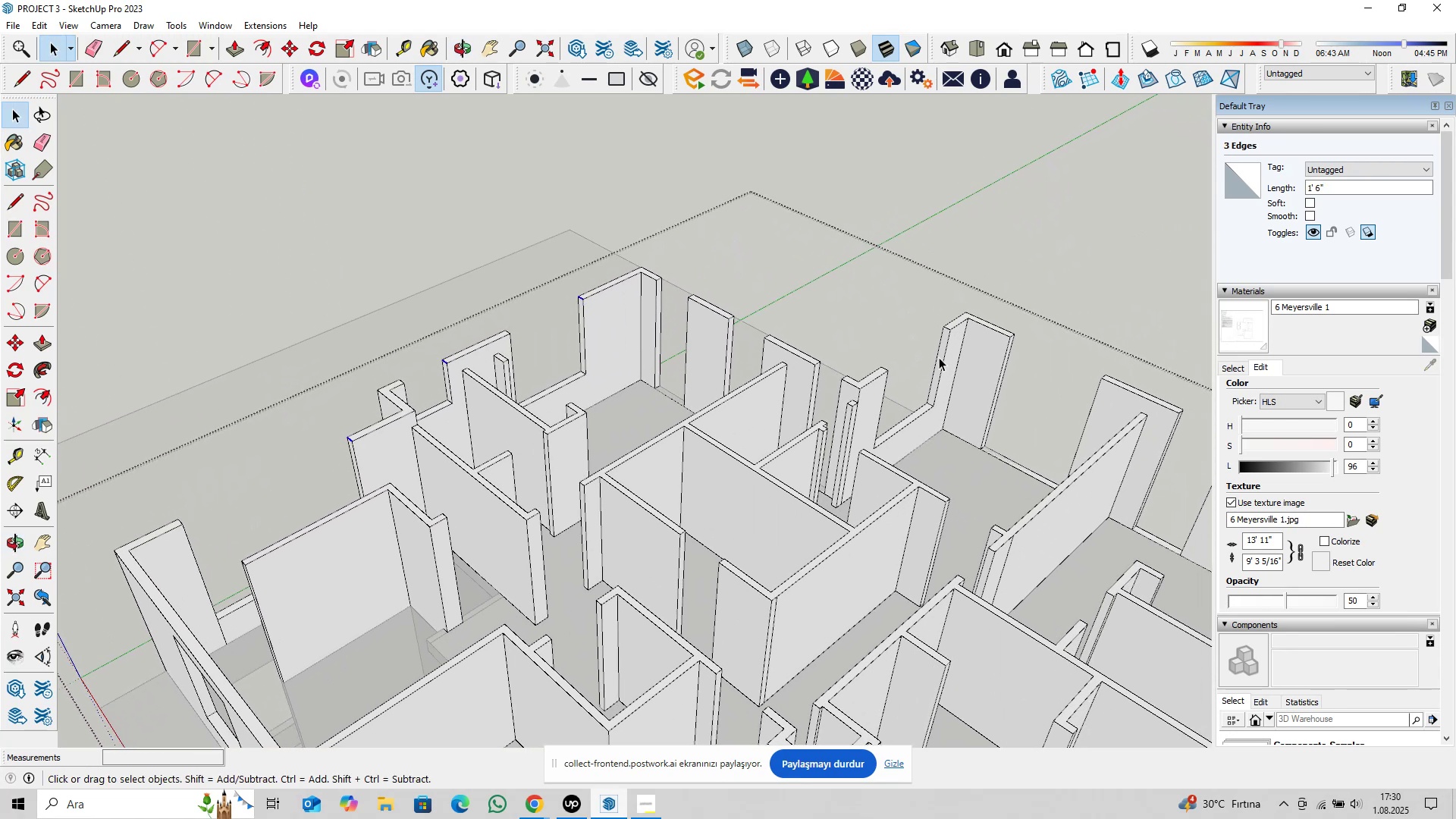 
scroll: coordinate [959, 325], scroll_direction: up, amount: 4.0
 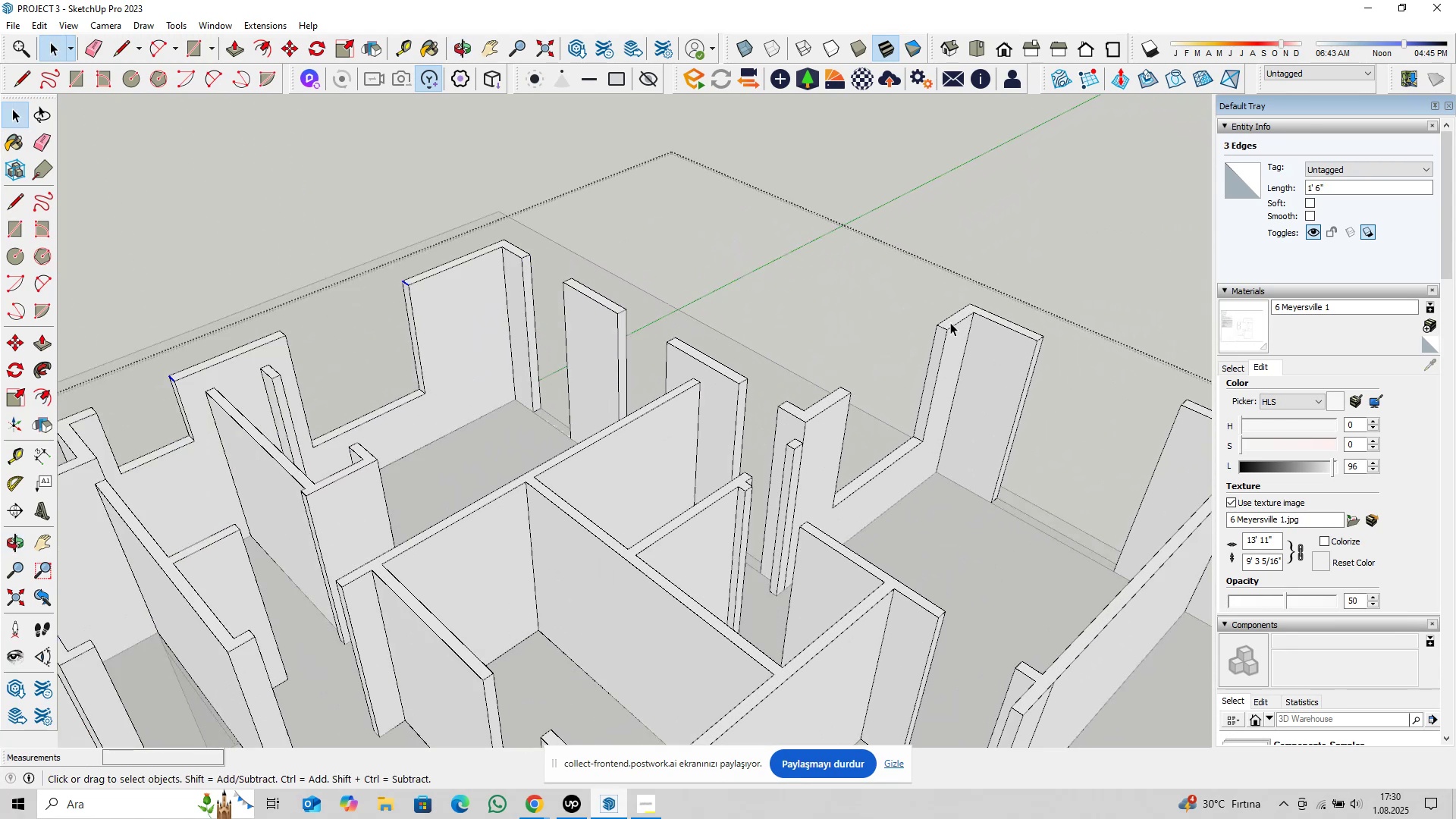 
hold_key(key=ControlLeft, duration=0.68)
left_click([945, 326])
 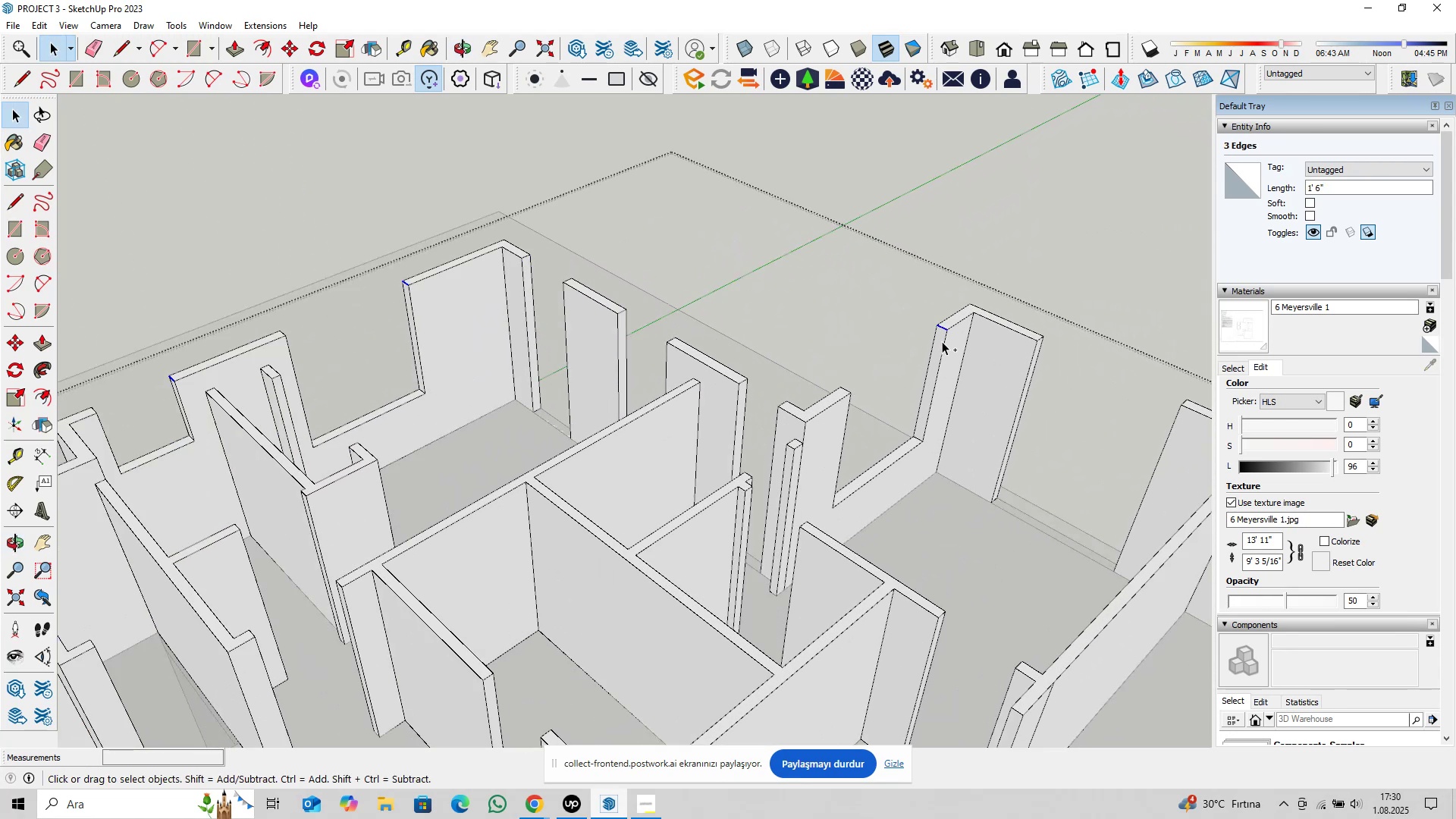 
scroll: coordinate [920, 371], scroll_direction: down, amount: 5.0
 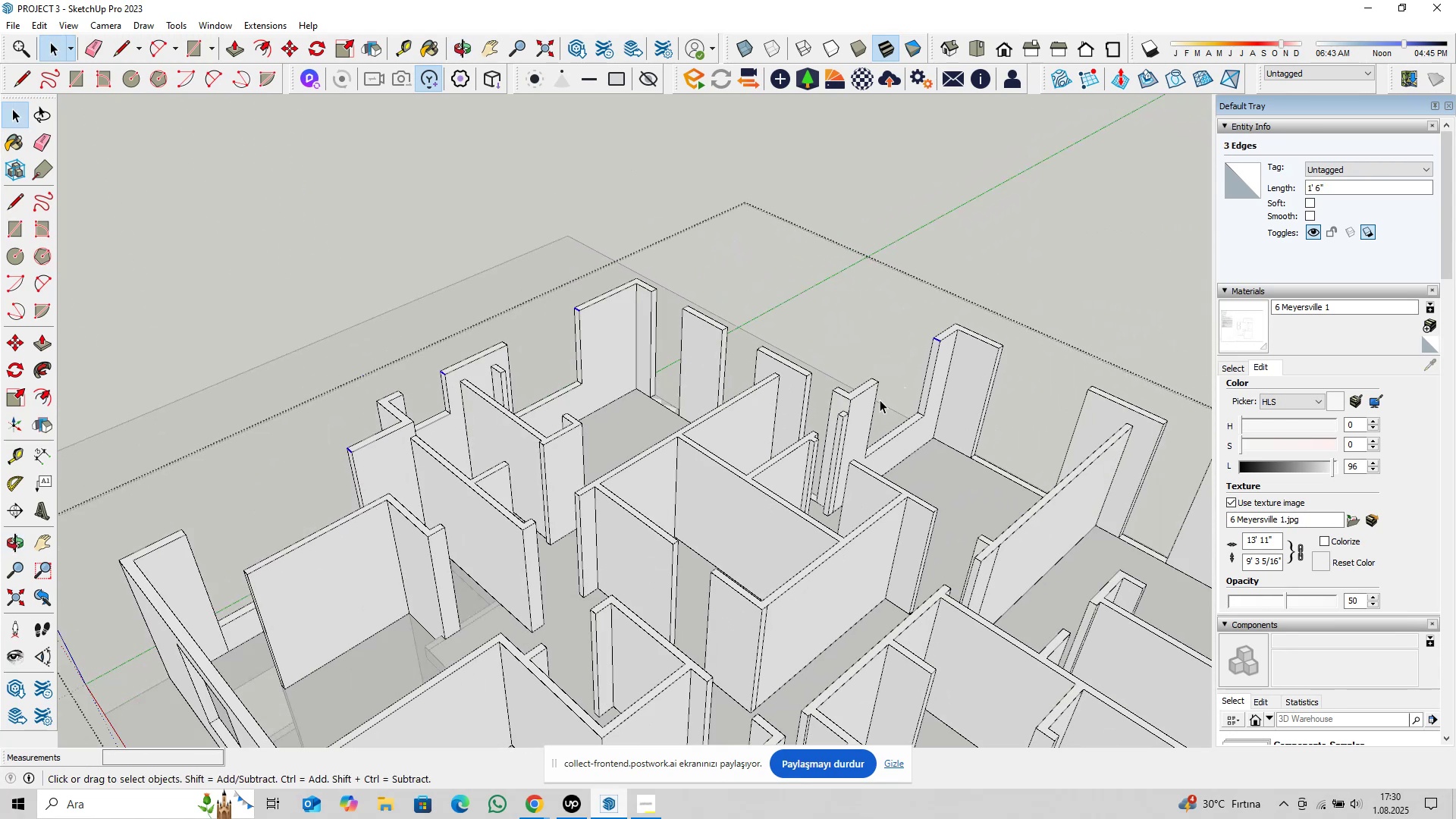 
hold_key(key=ShiftLeft, duration=0.7)
 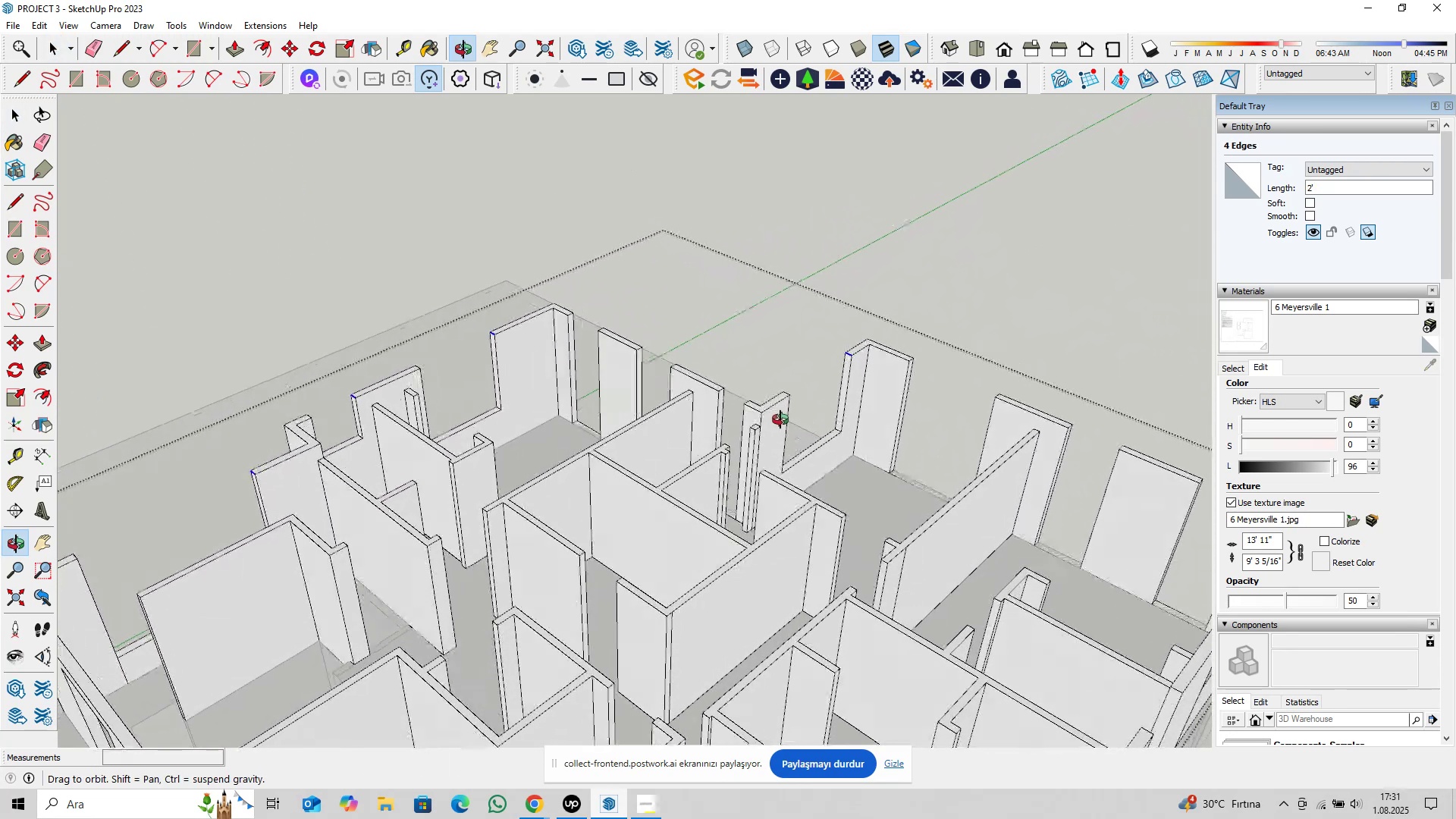 
scroll: coordinate [846, 369], scroll_direction: up, amount: 8.0
 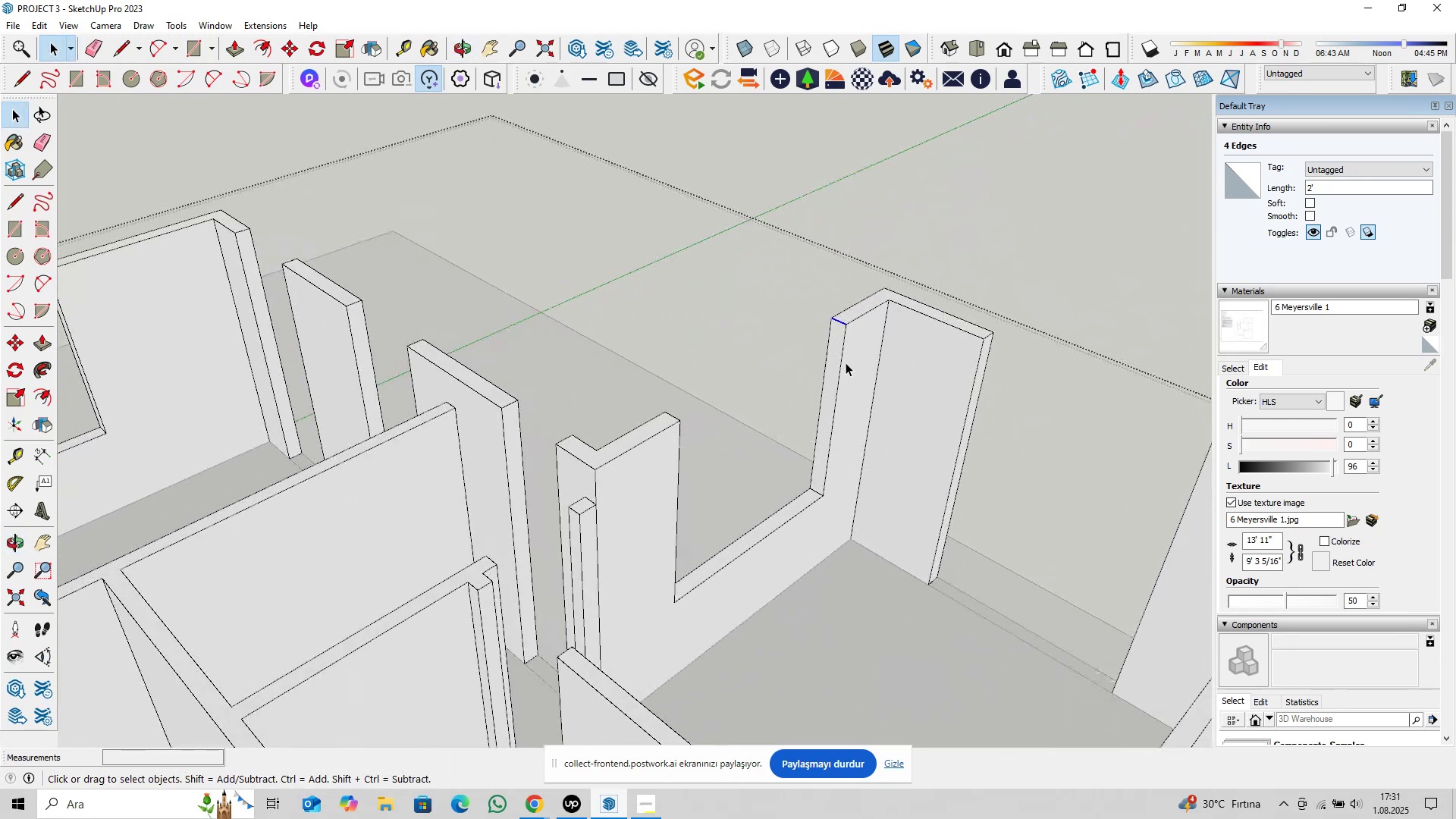 
key(M)
 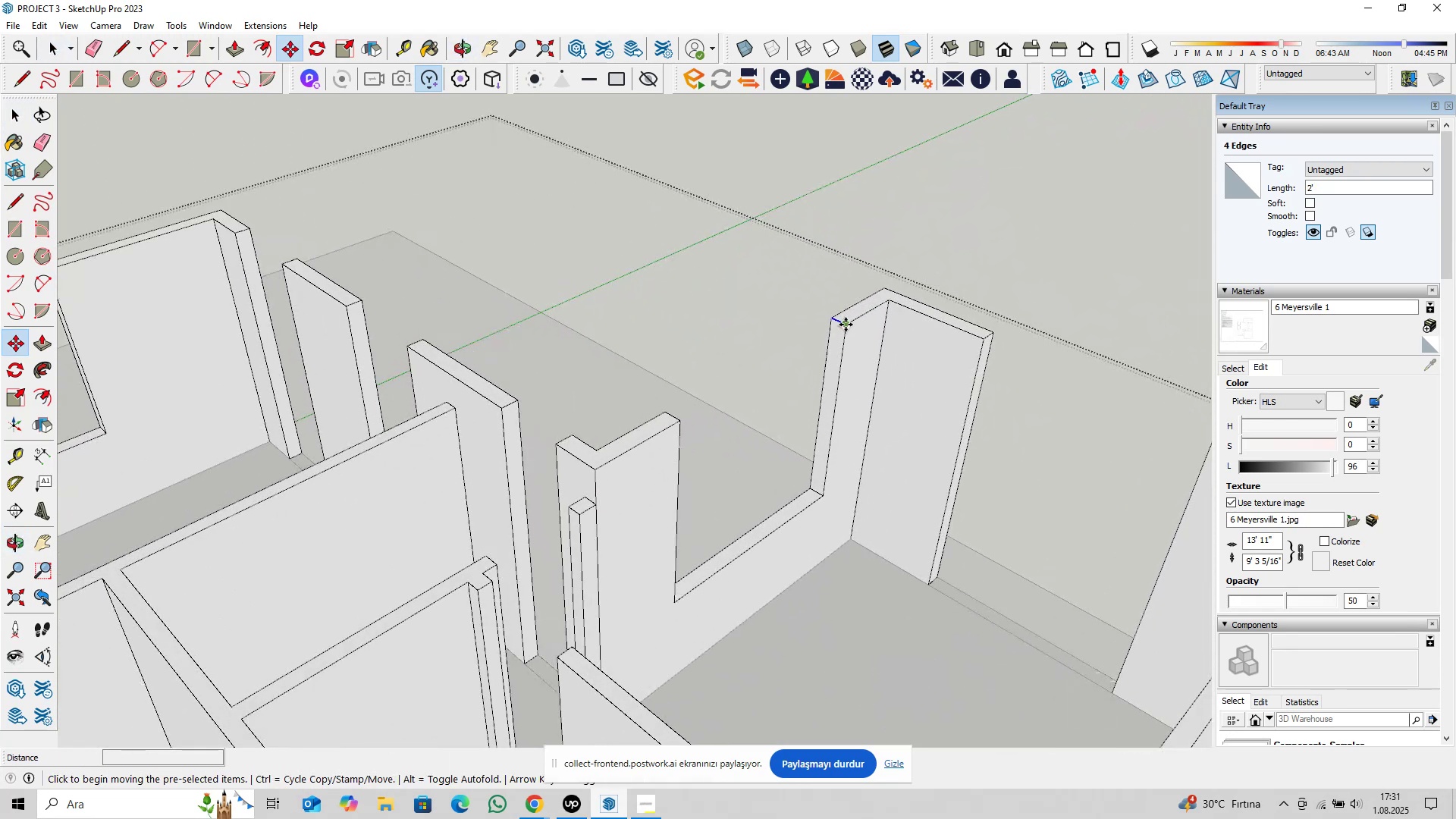 
left_click([846, 325])
 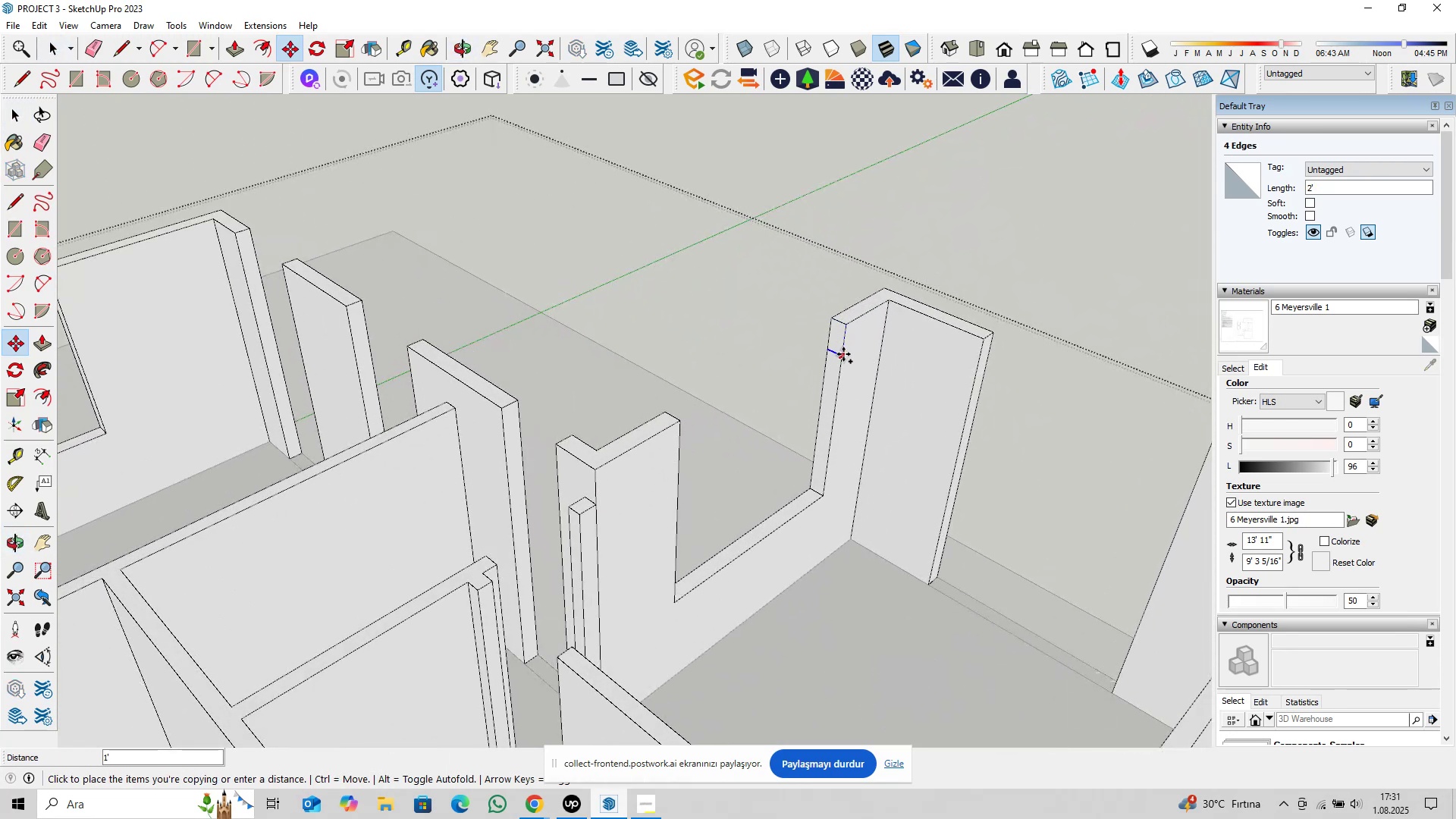 
key(Control+ControlLeft)
 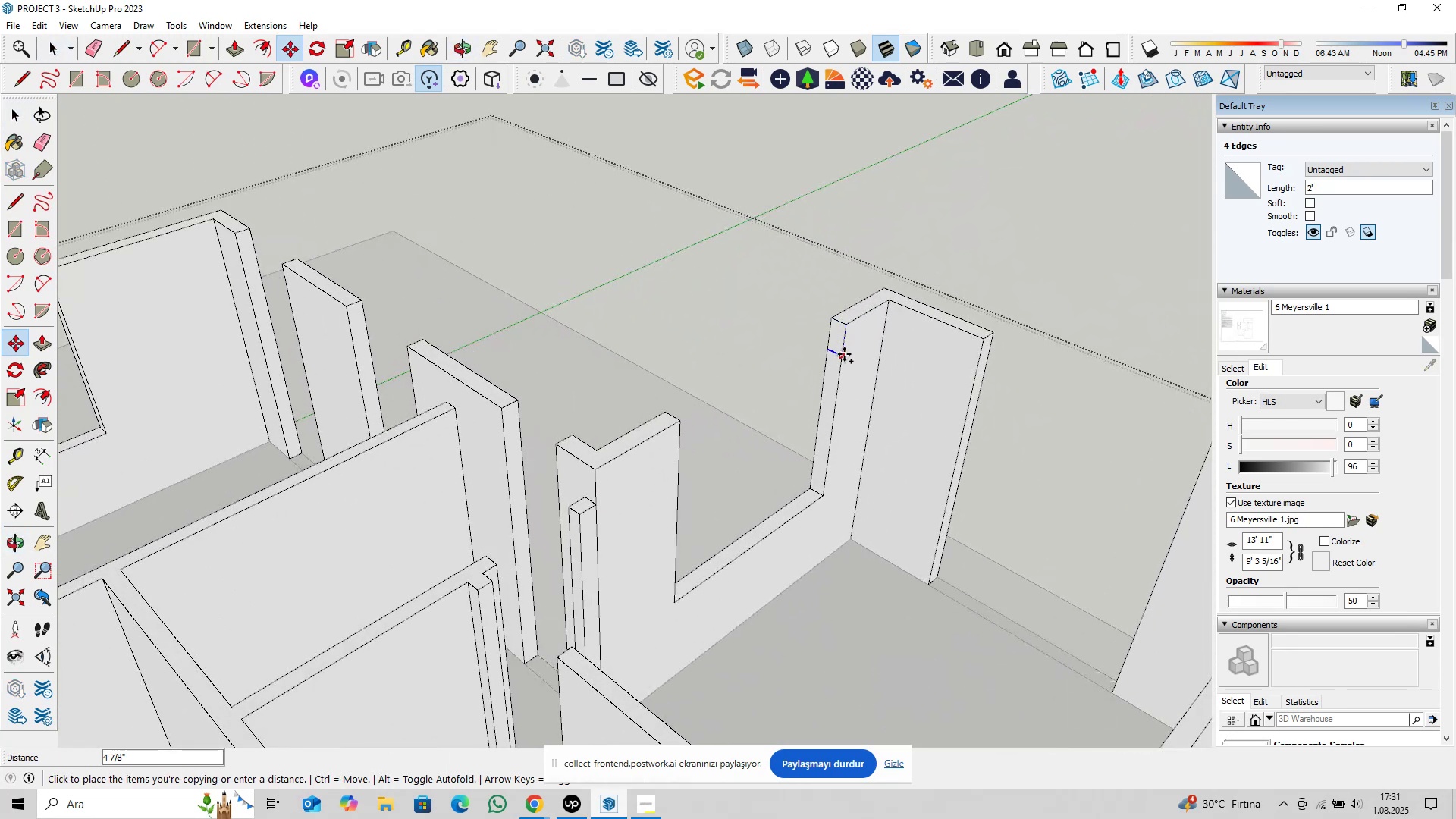 
key(1)
 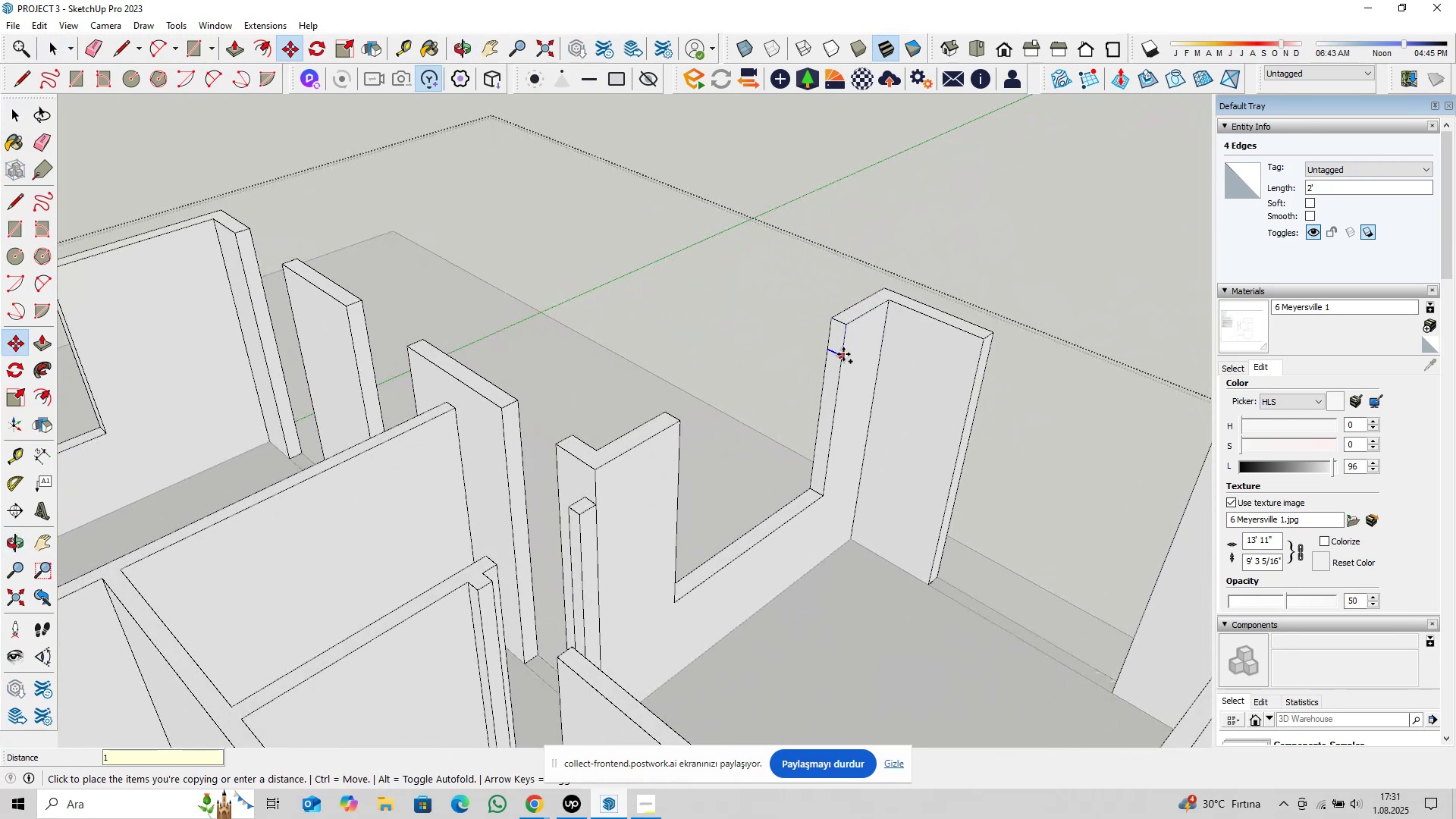 
key(Shift+ShiftLeft)
 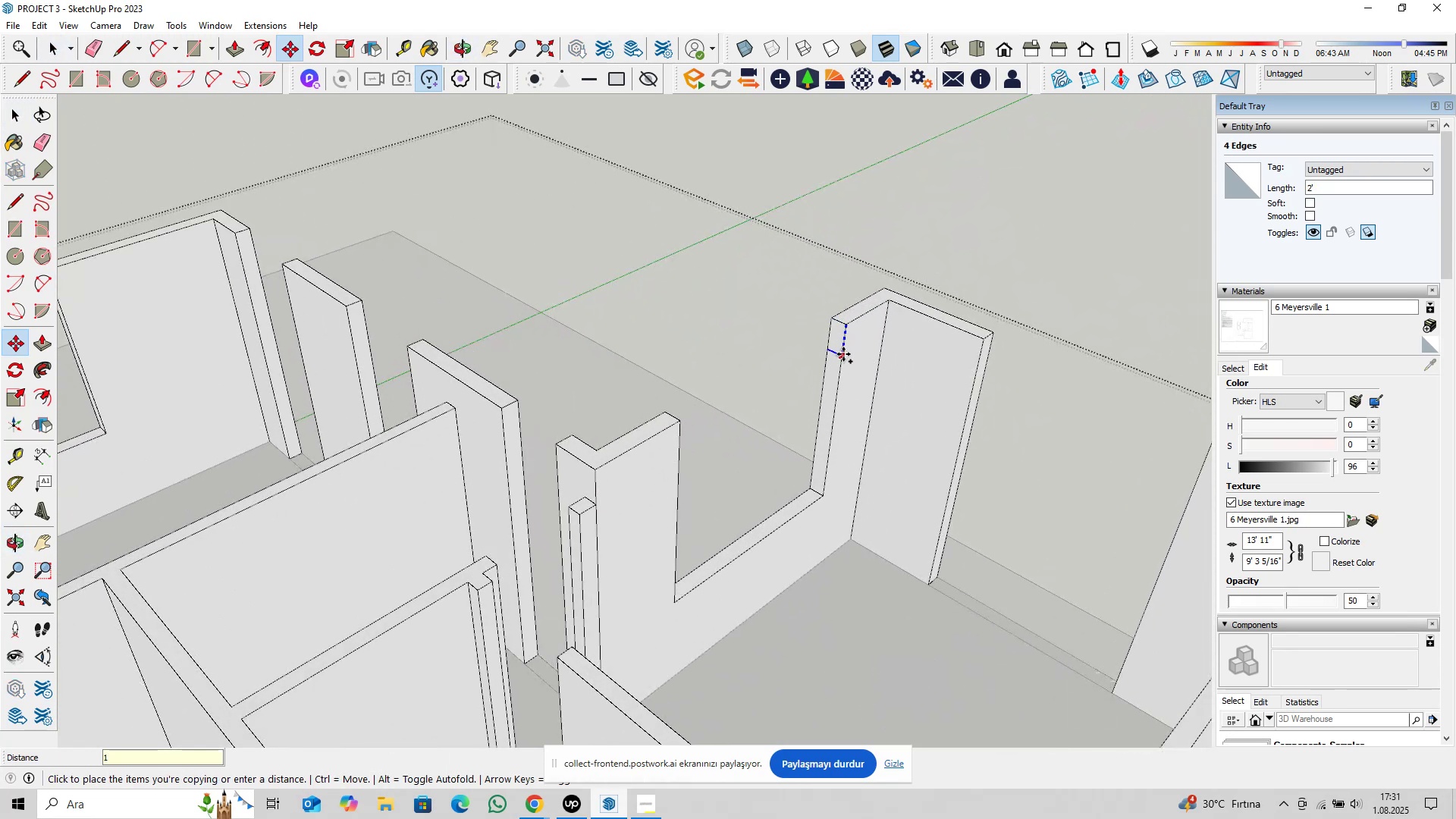 
key(Shift+2)
 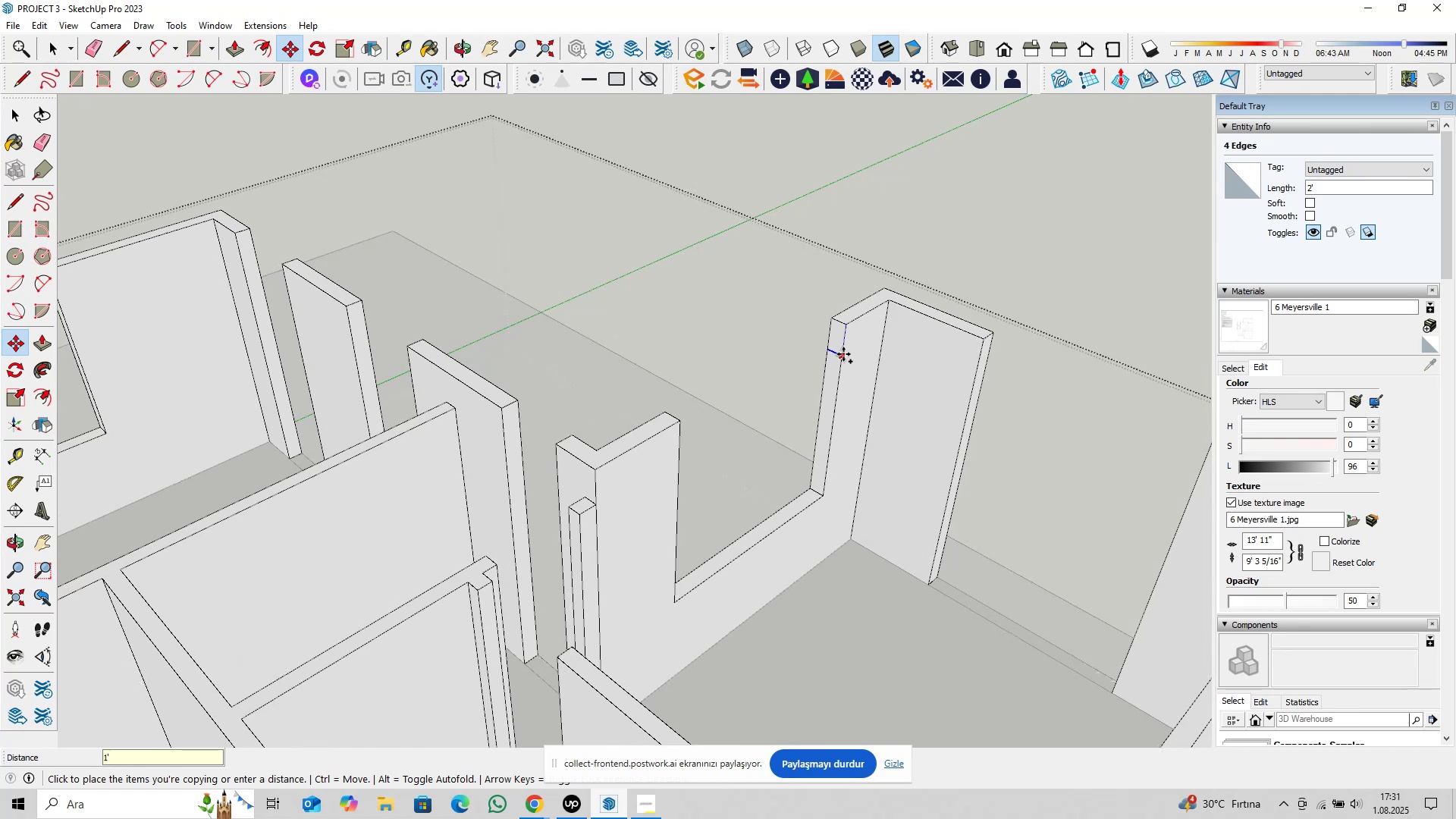 
key(Enter)
 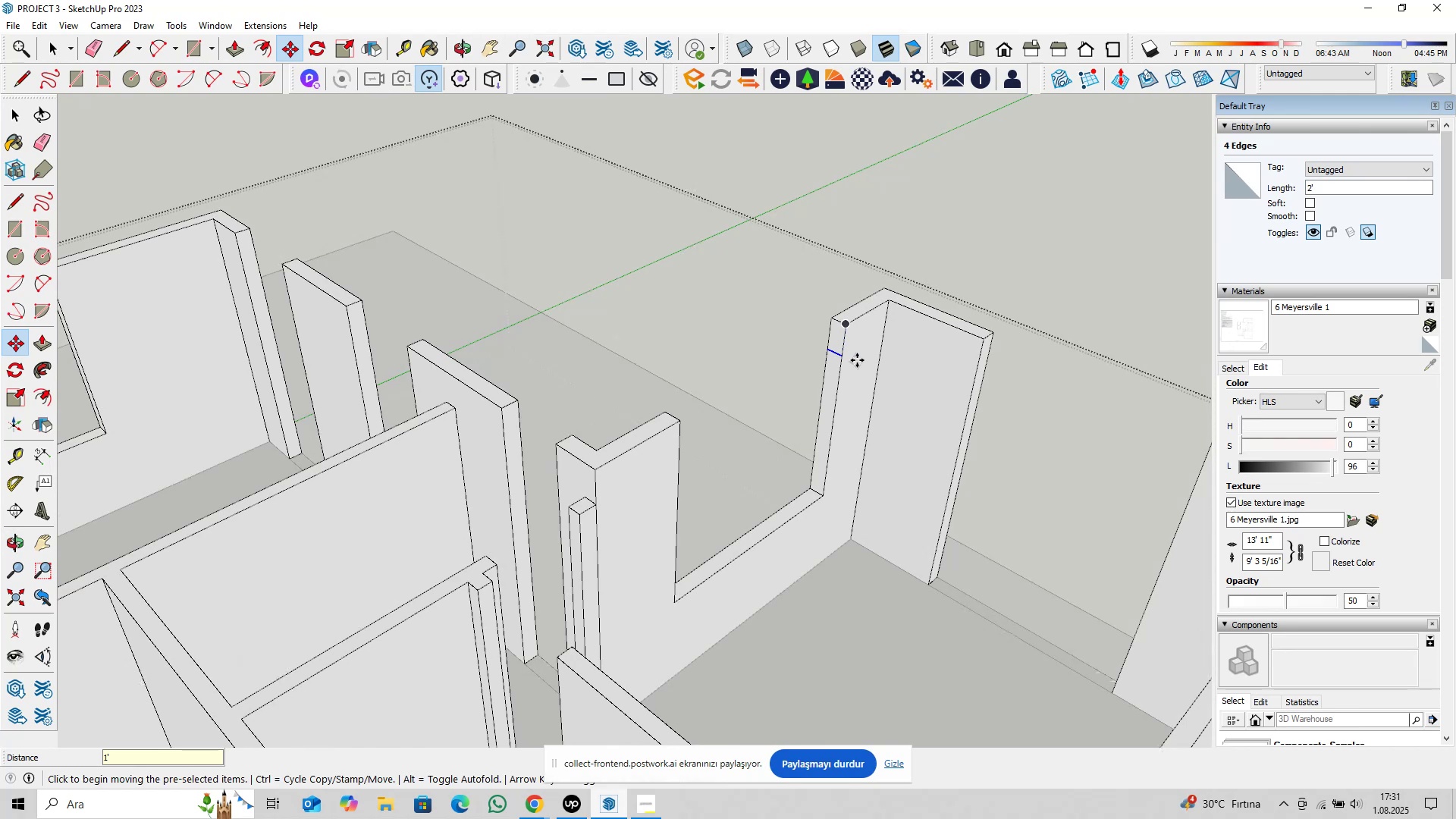 
key(Space)
 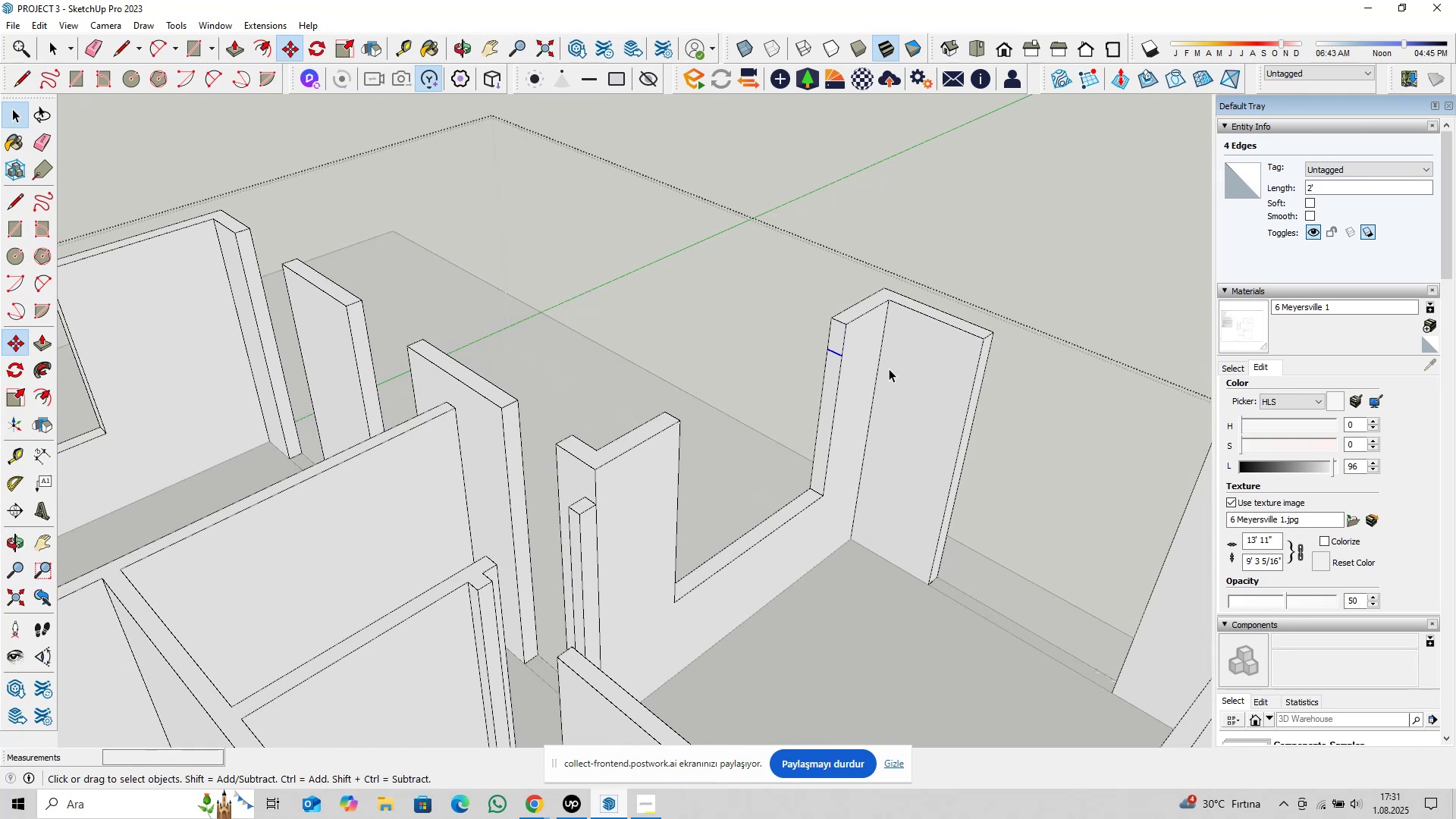 
scroll: coordinate [870, 394], scroll_direction: down, amount: 6.0
 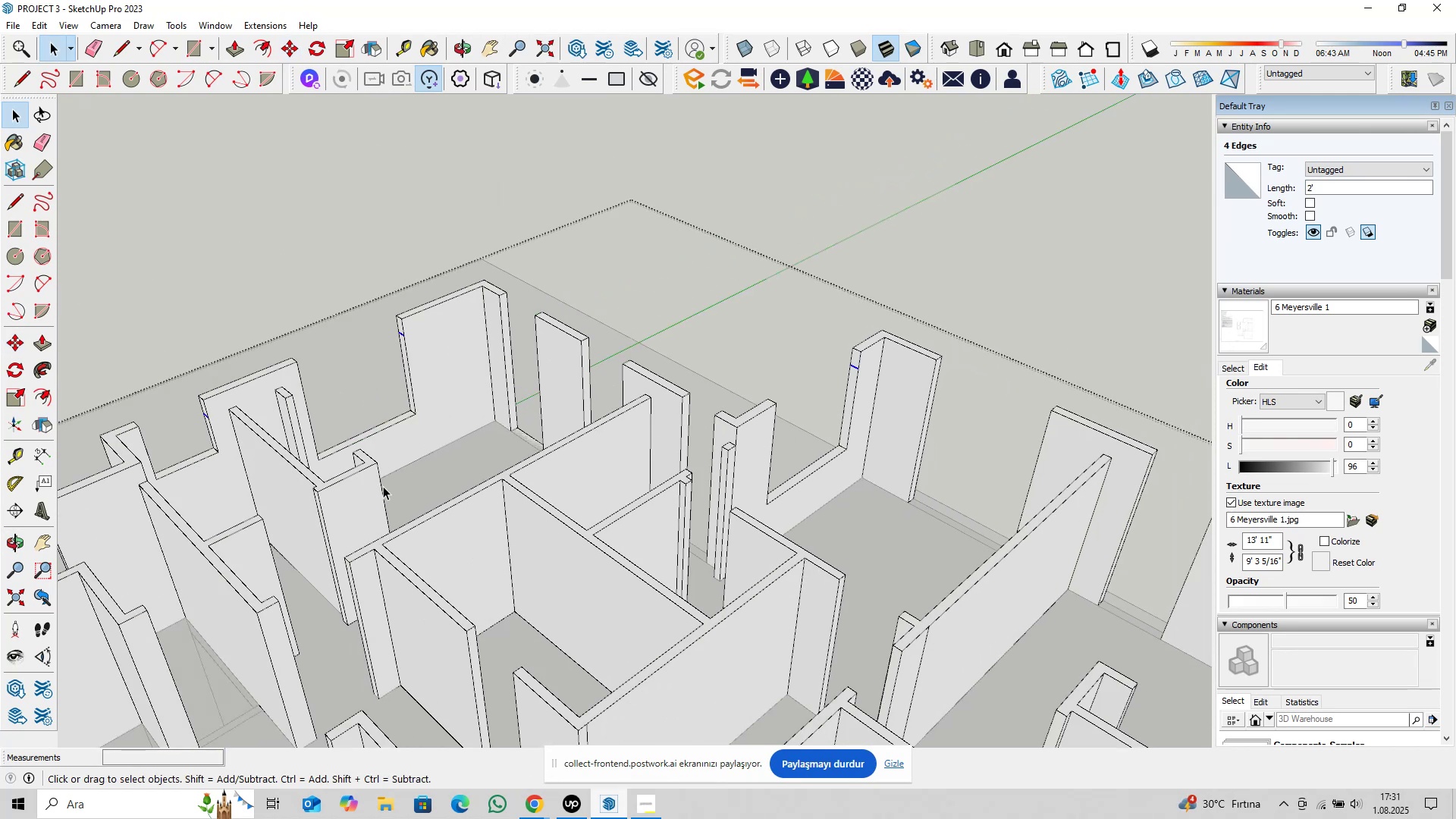 
hold_key(key=ShiftLeft, duration=0.53)
 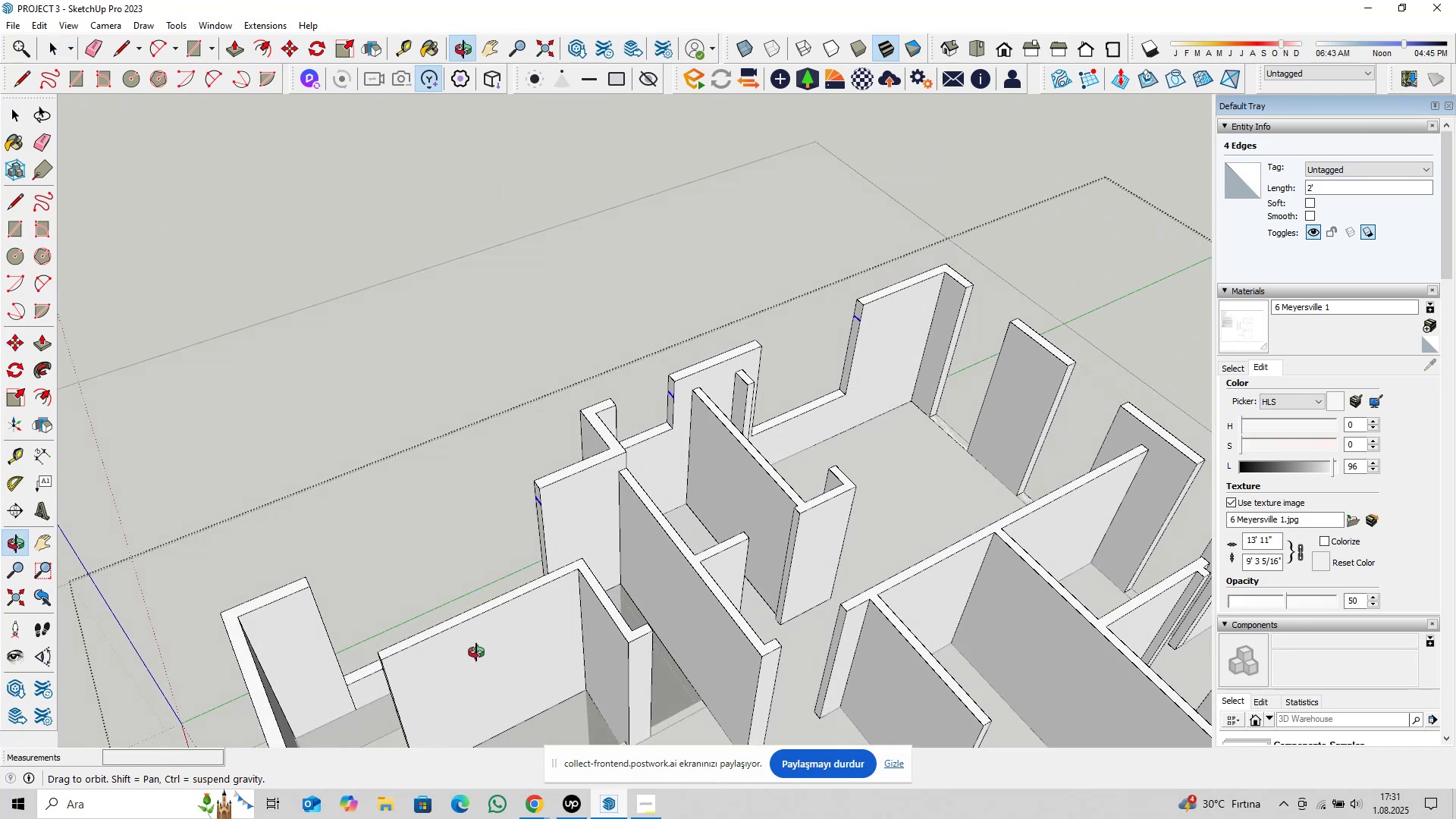 
scroll: coordinate [356, 696], scroll_direction: up, amount: 4.0
 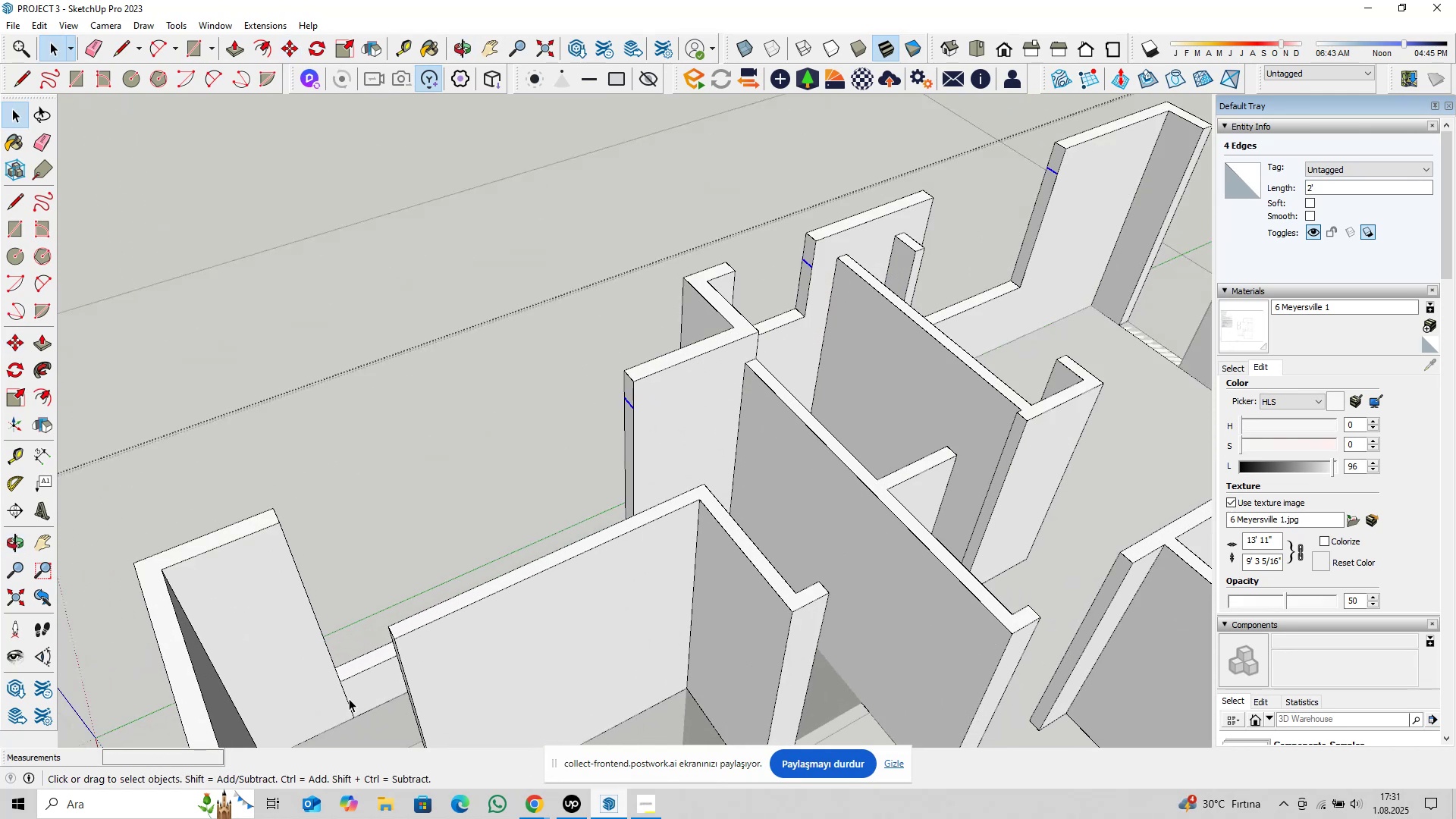 
left_click([348, 698])
 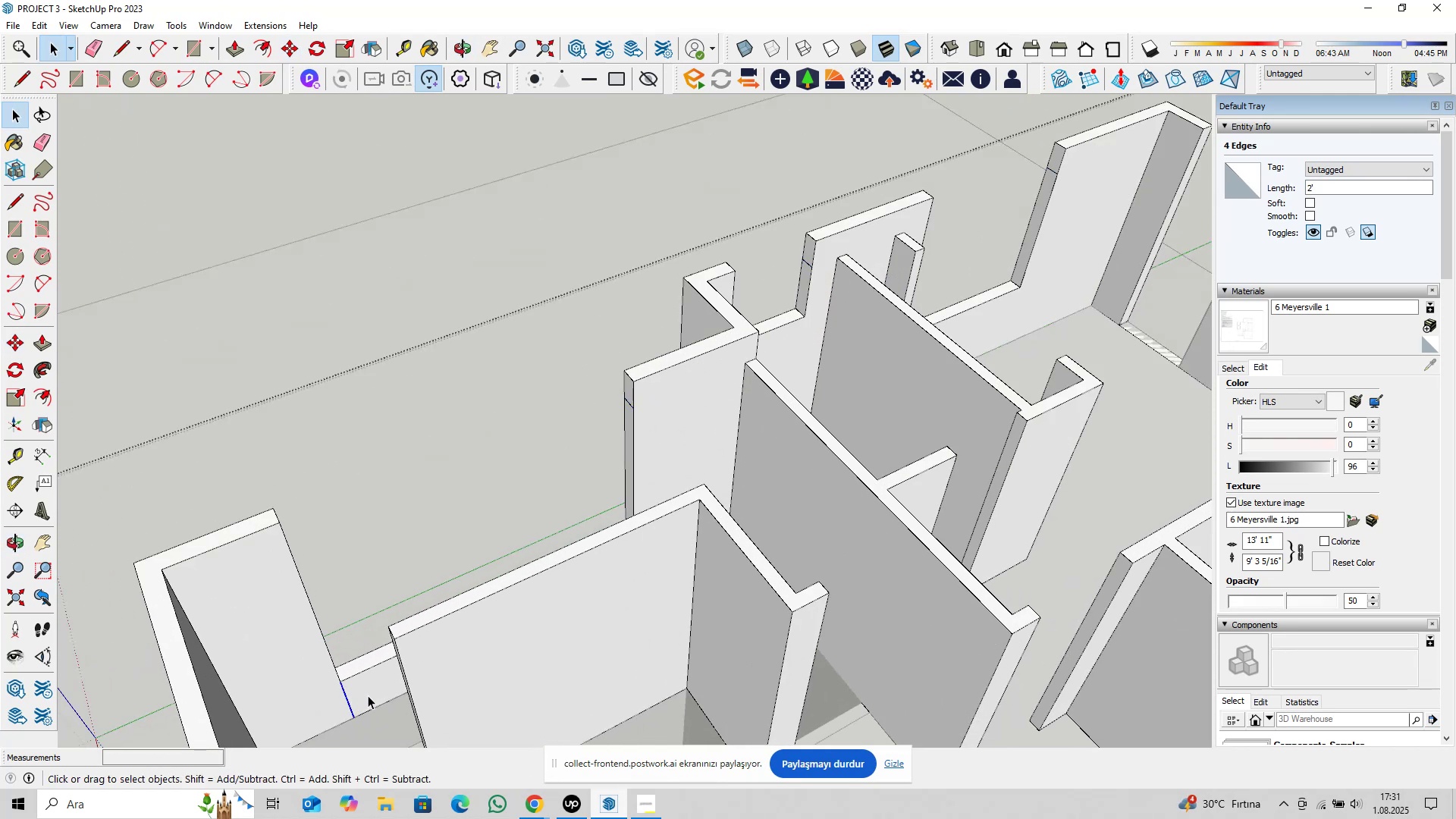 
key(Delete)
 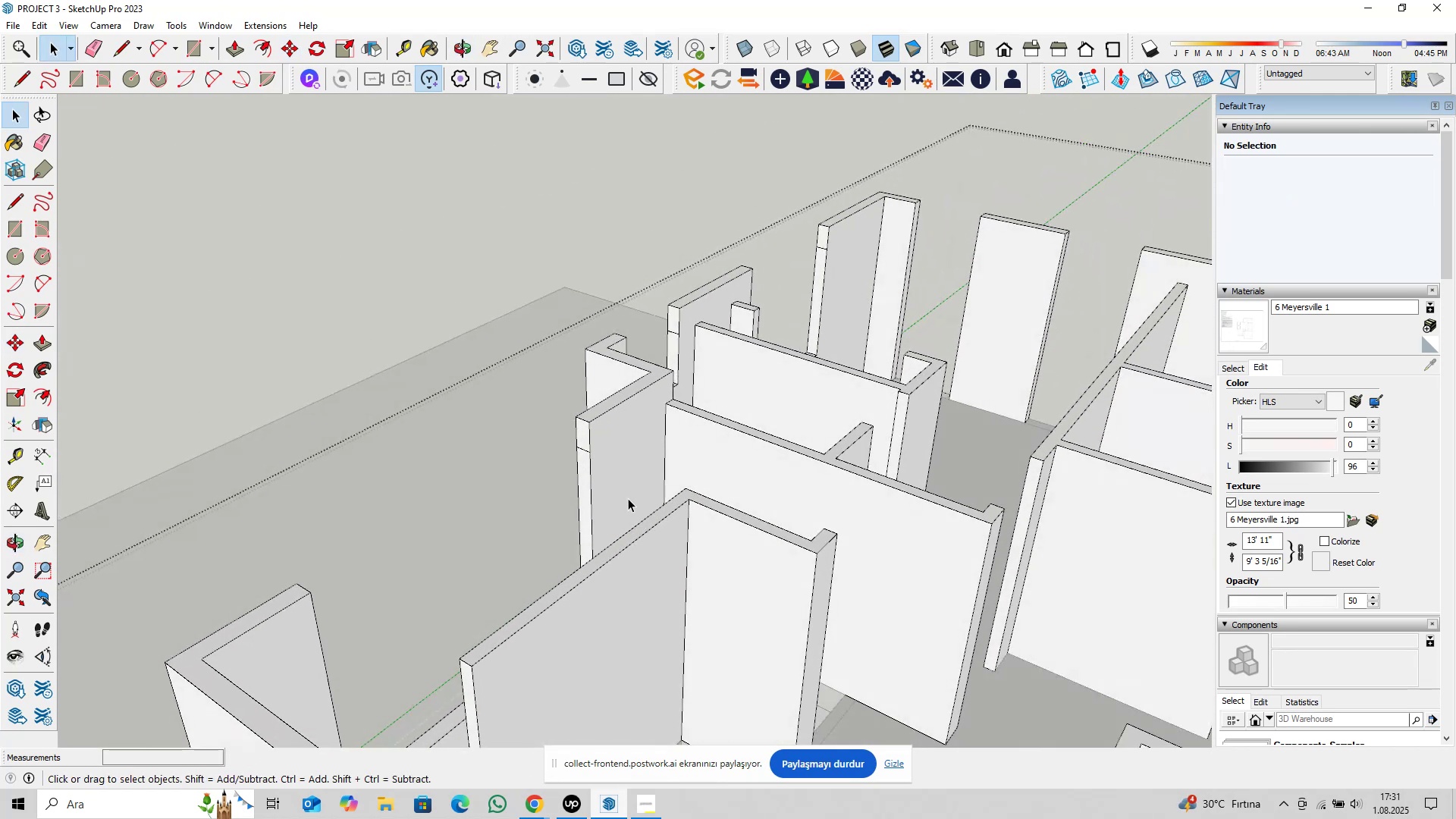 
scroll: coordinate [592, 508], scroll_direction: up, amount: 1.0
 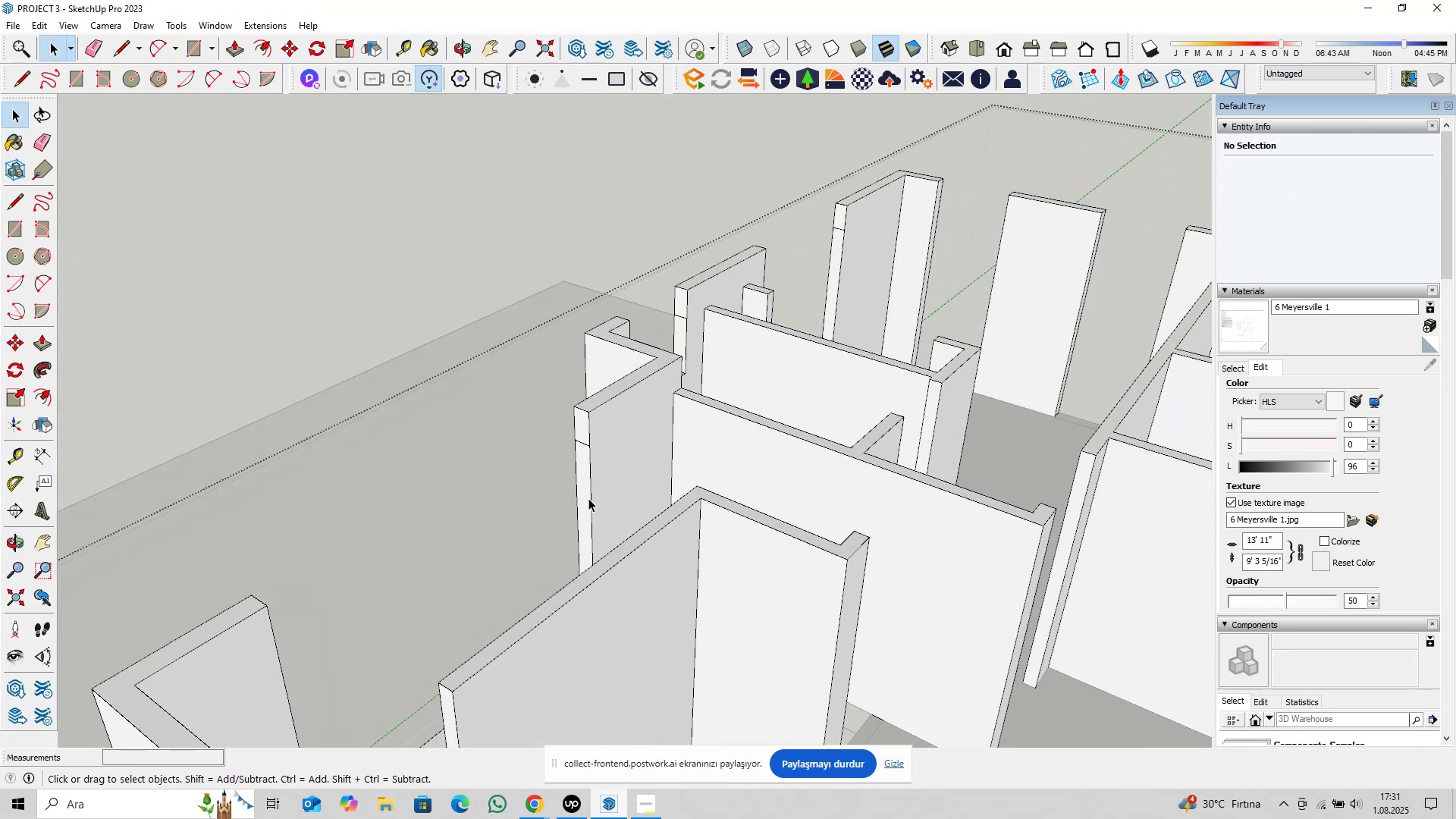 
key(P)
 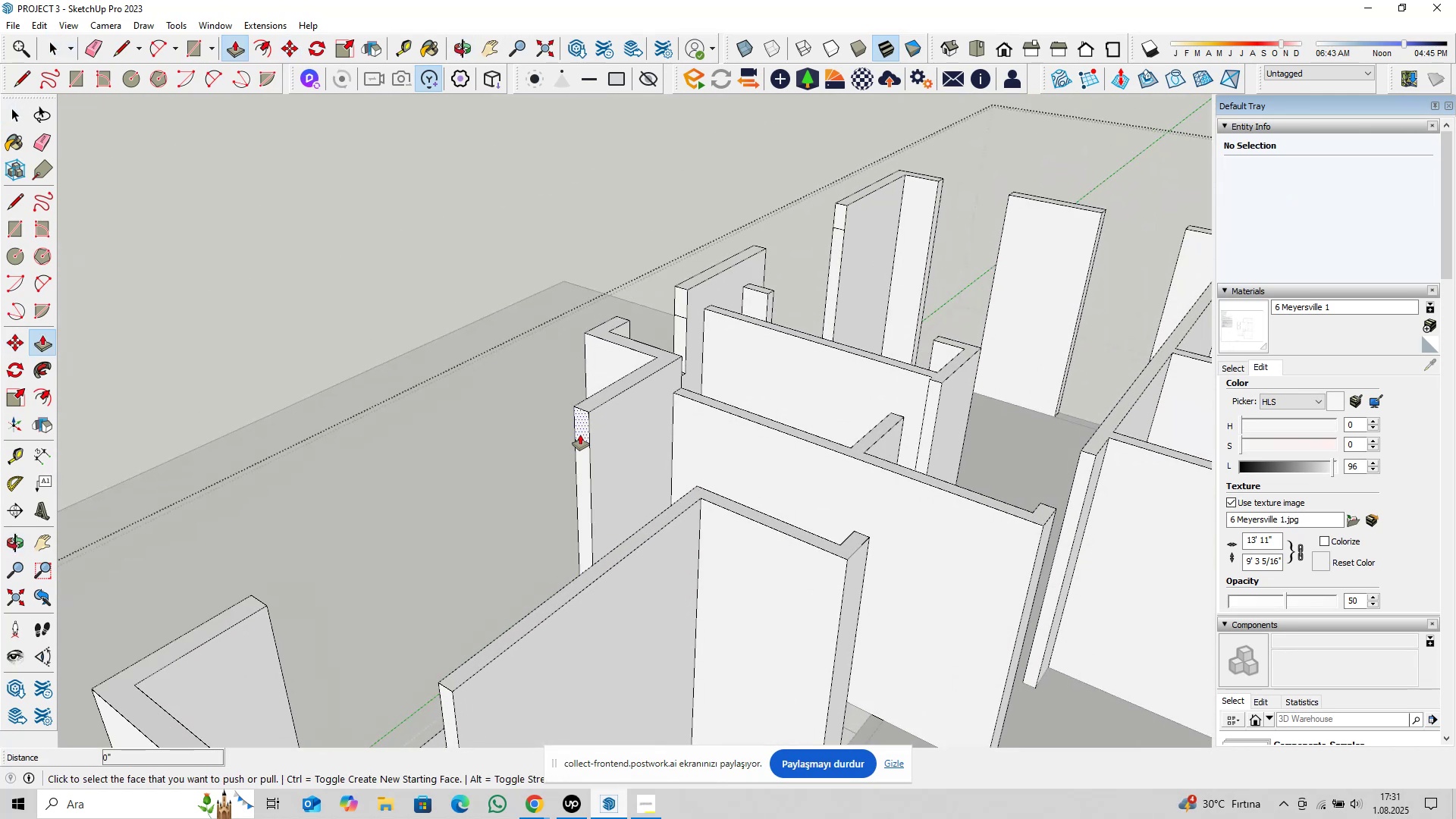 
left_click([580, 434])
 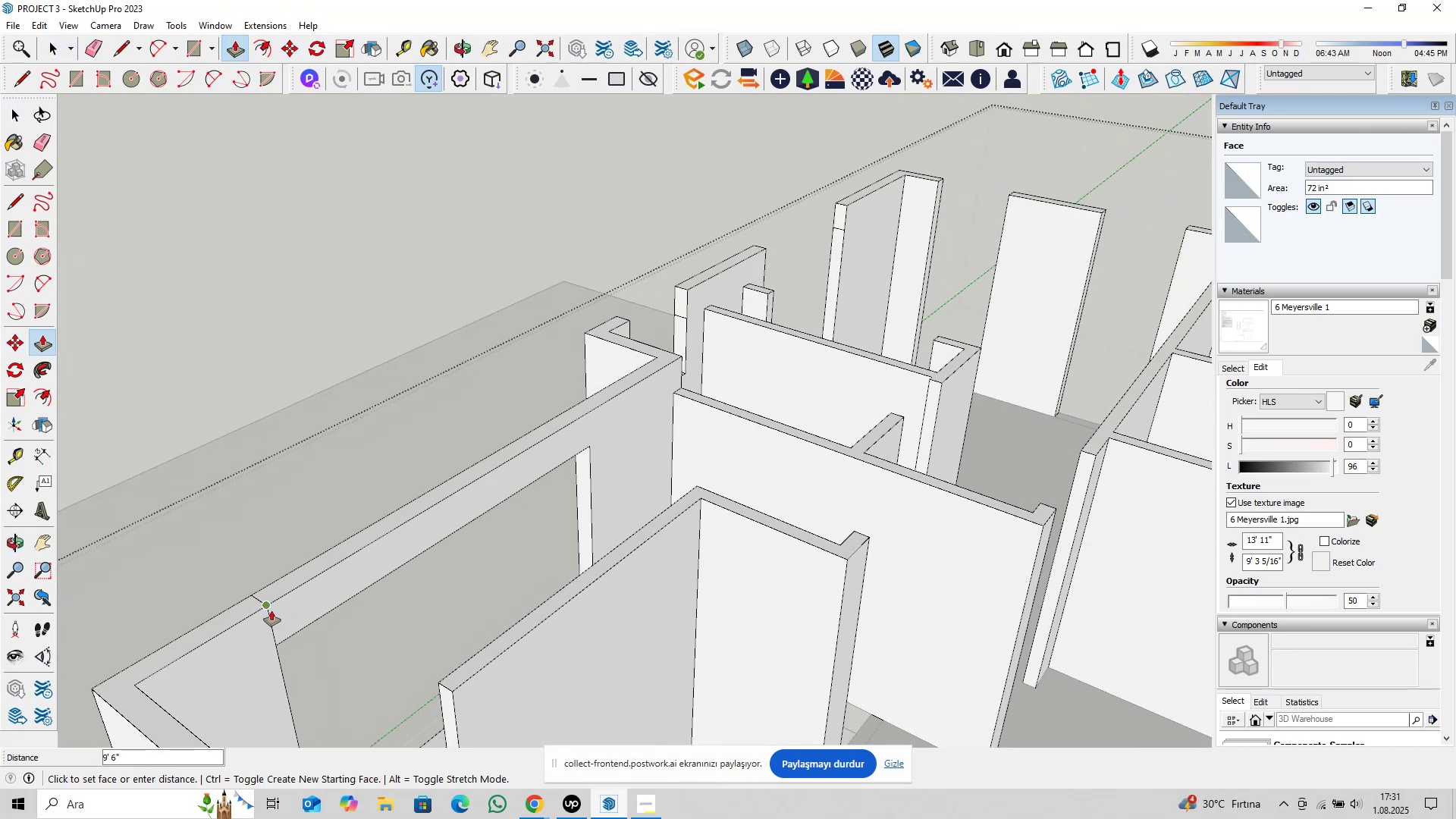 
left_click([270, 610])
 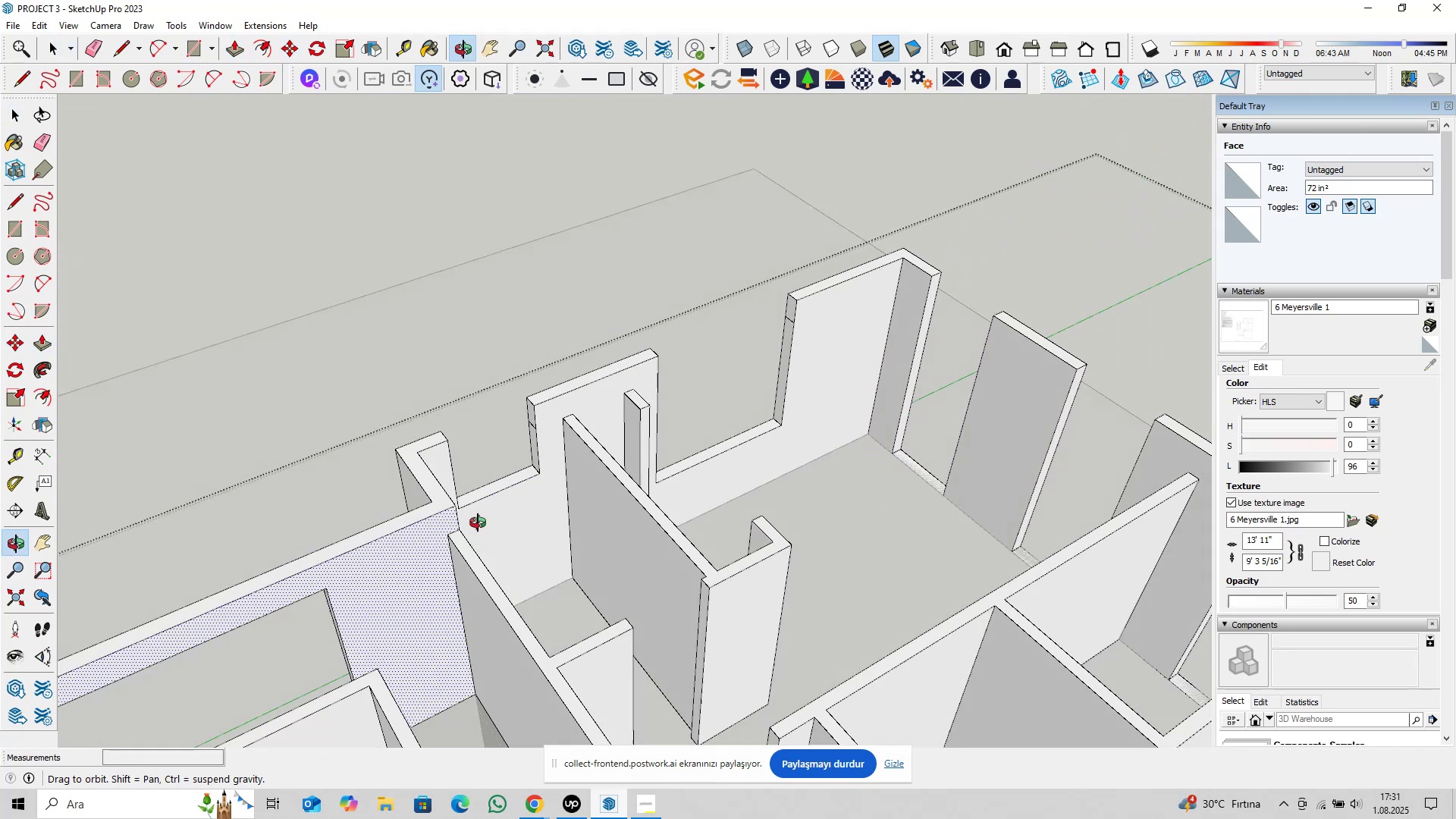 
hold_key(key=ShiftLeft, duration=0.36)
 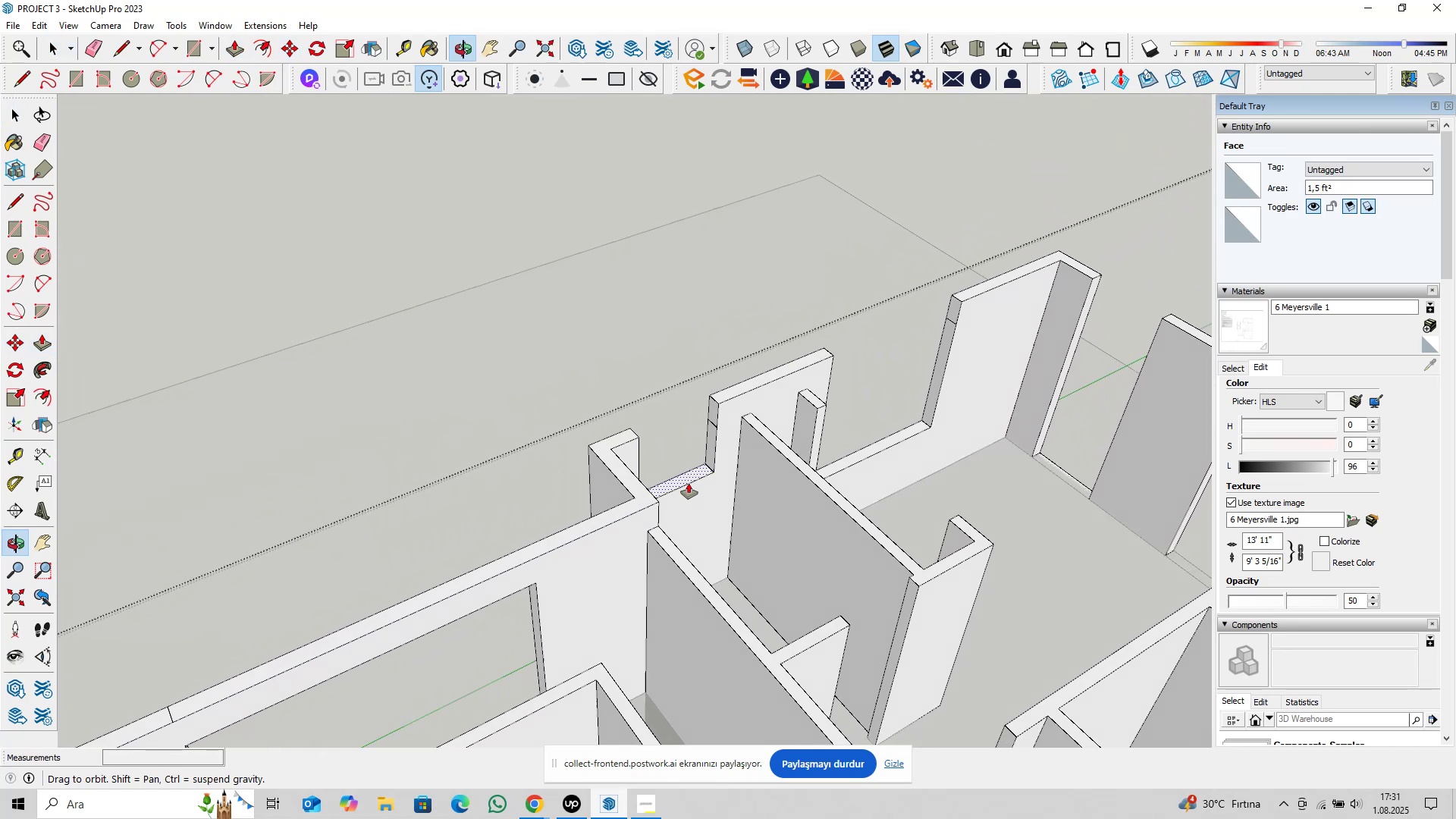 
scroll: coordinate [704, 445], scroll_direction: up, amount: 3.0
 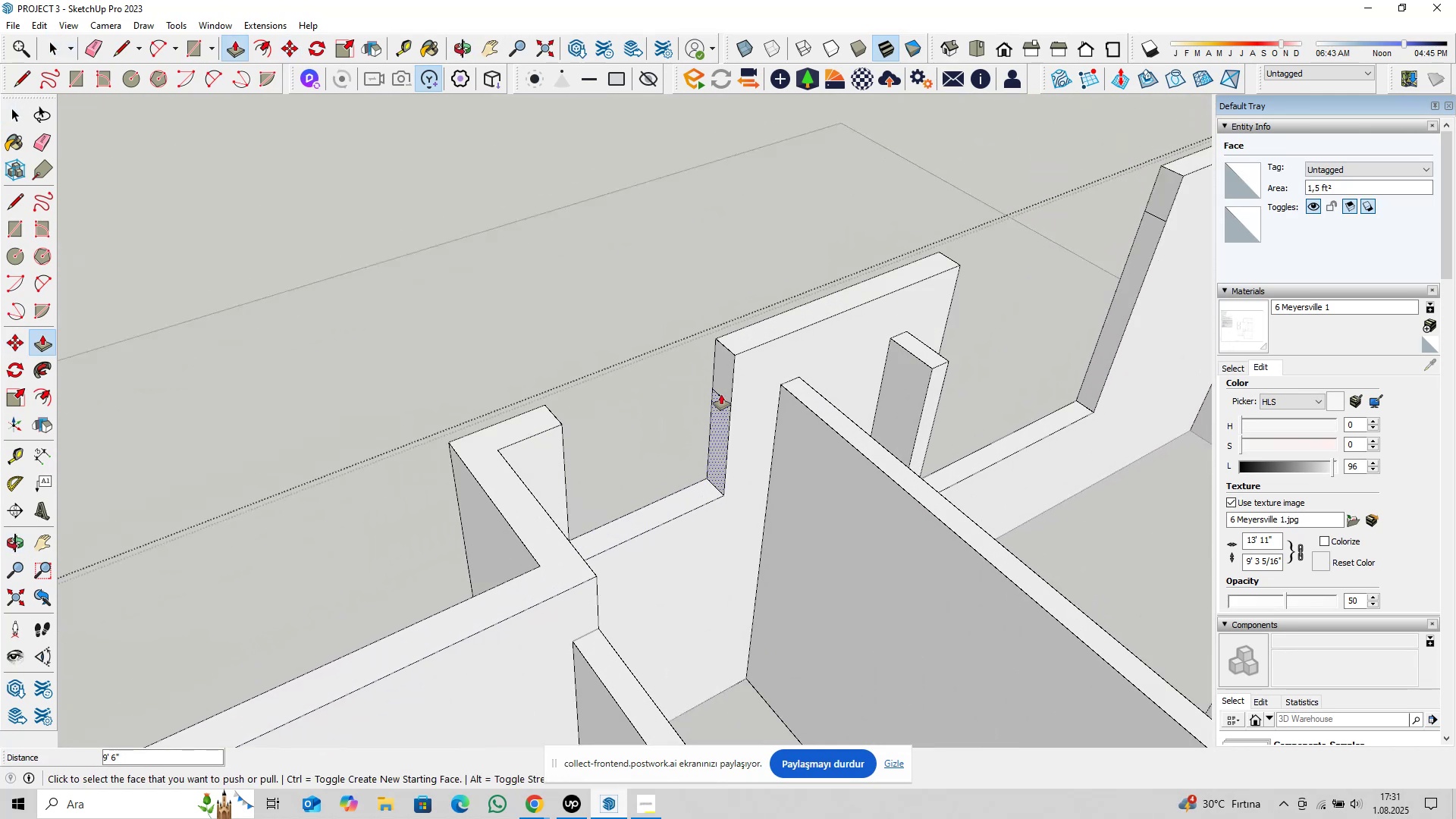 
left_click([725, 386])
 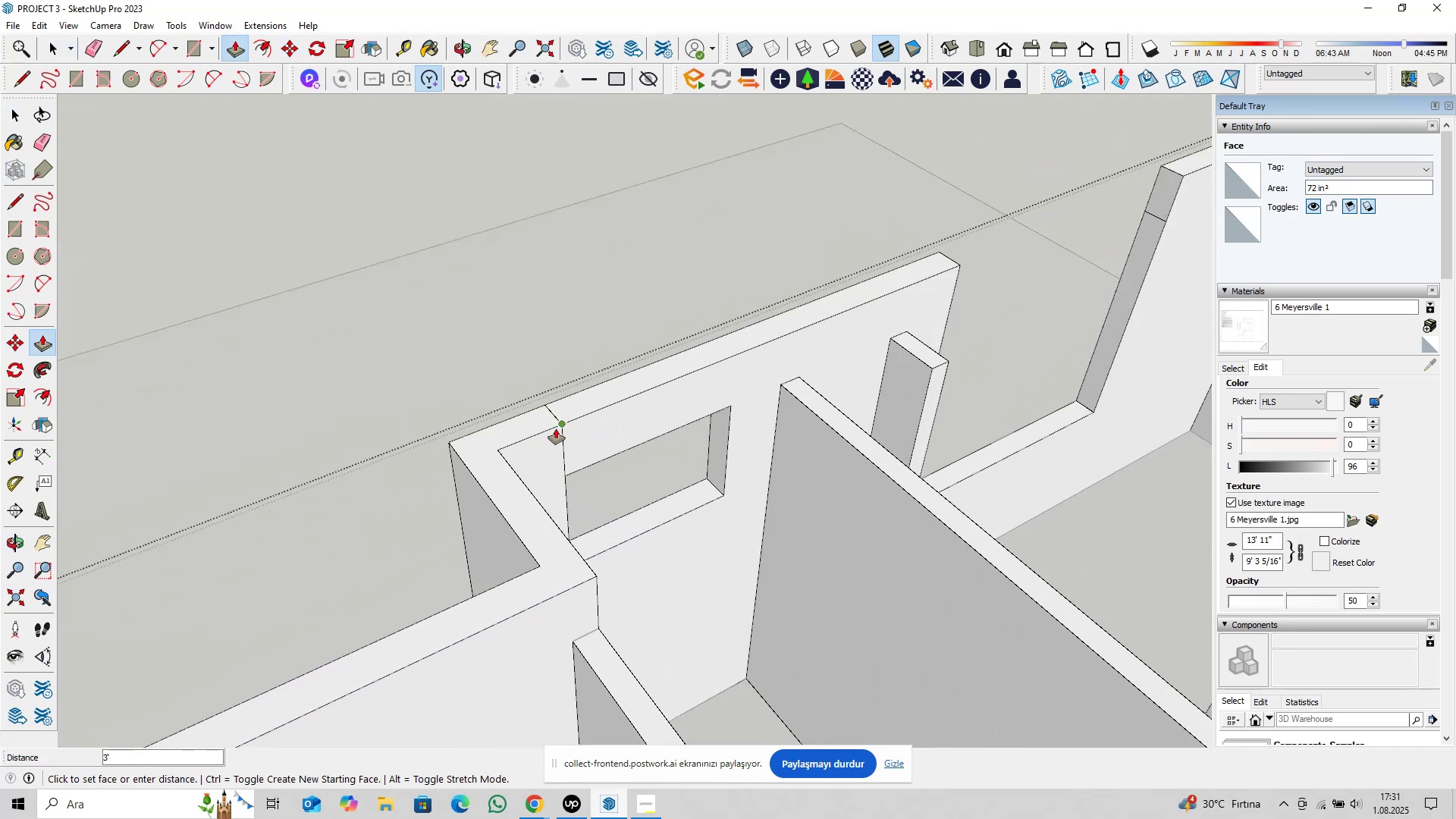 
left_click([558, 427])
 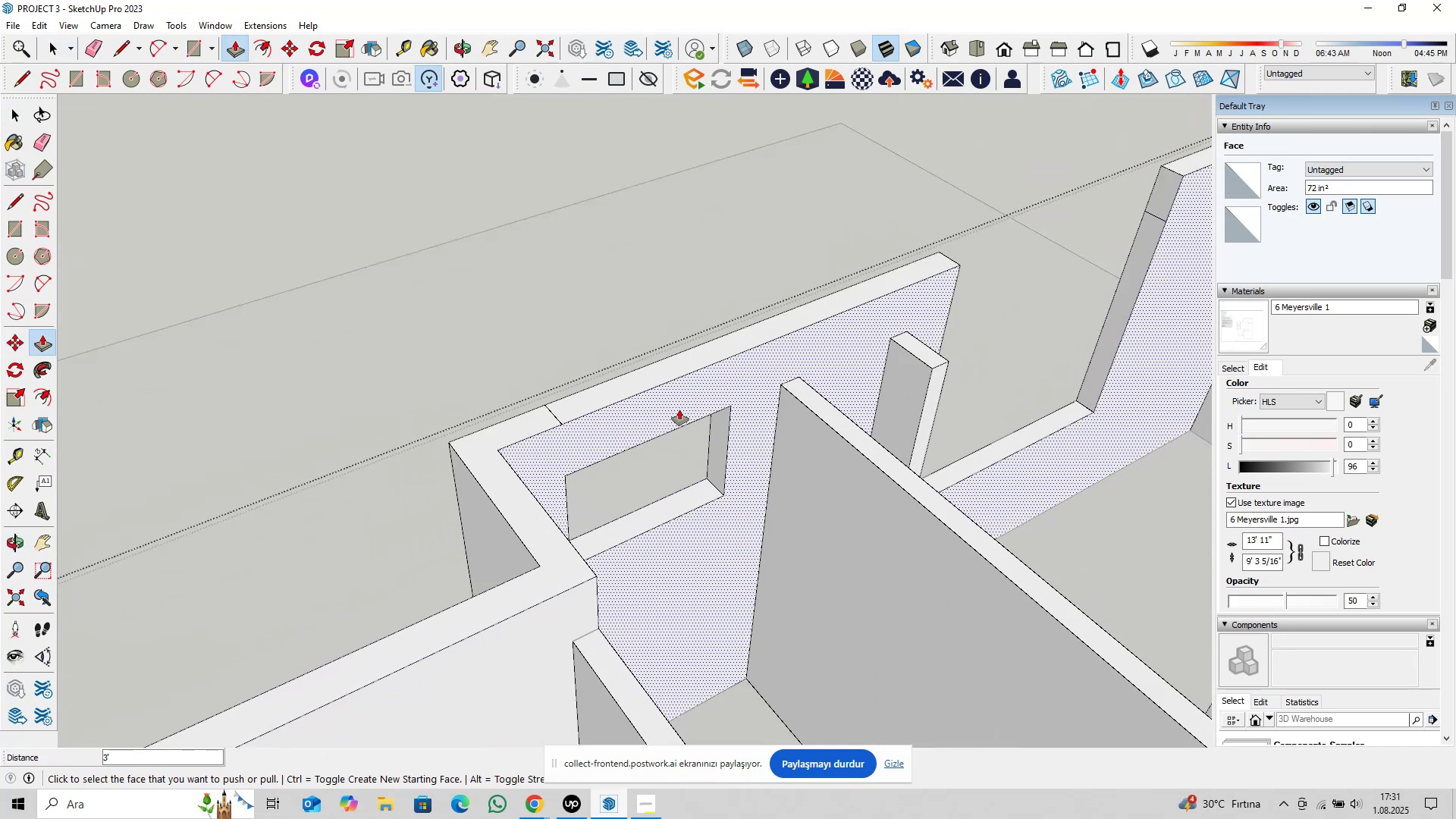 
hold_key(key=ShiftLeft, duration=0.35)
 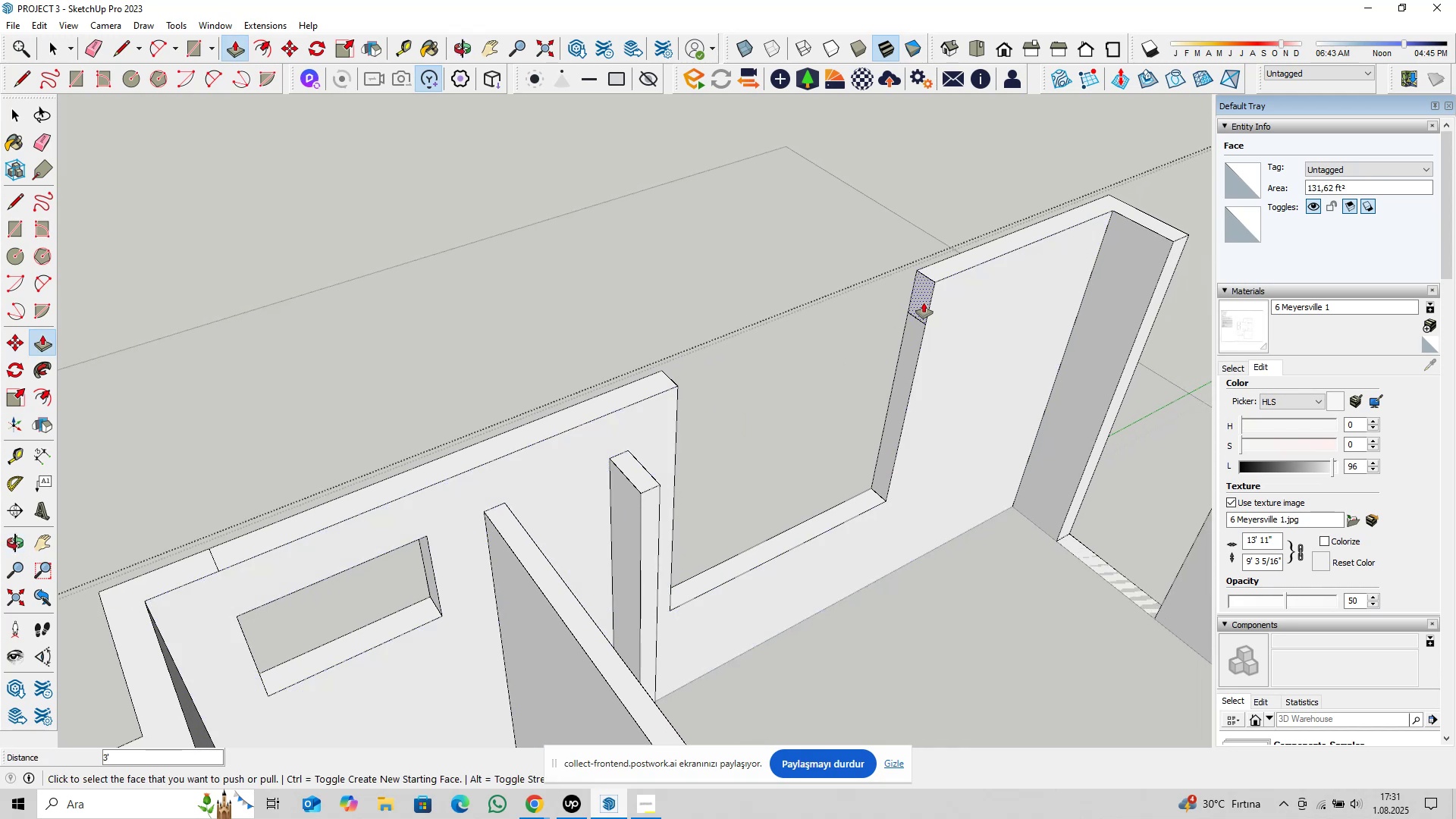 
left_click([923, 303])
 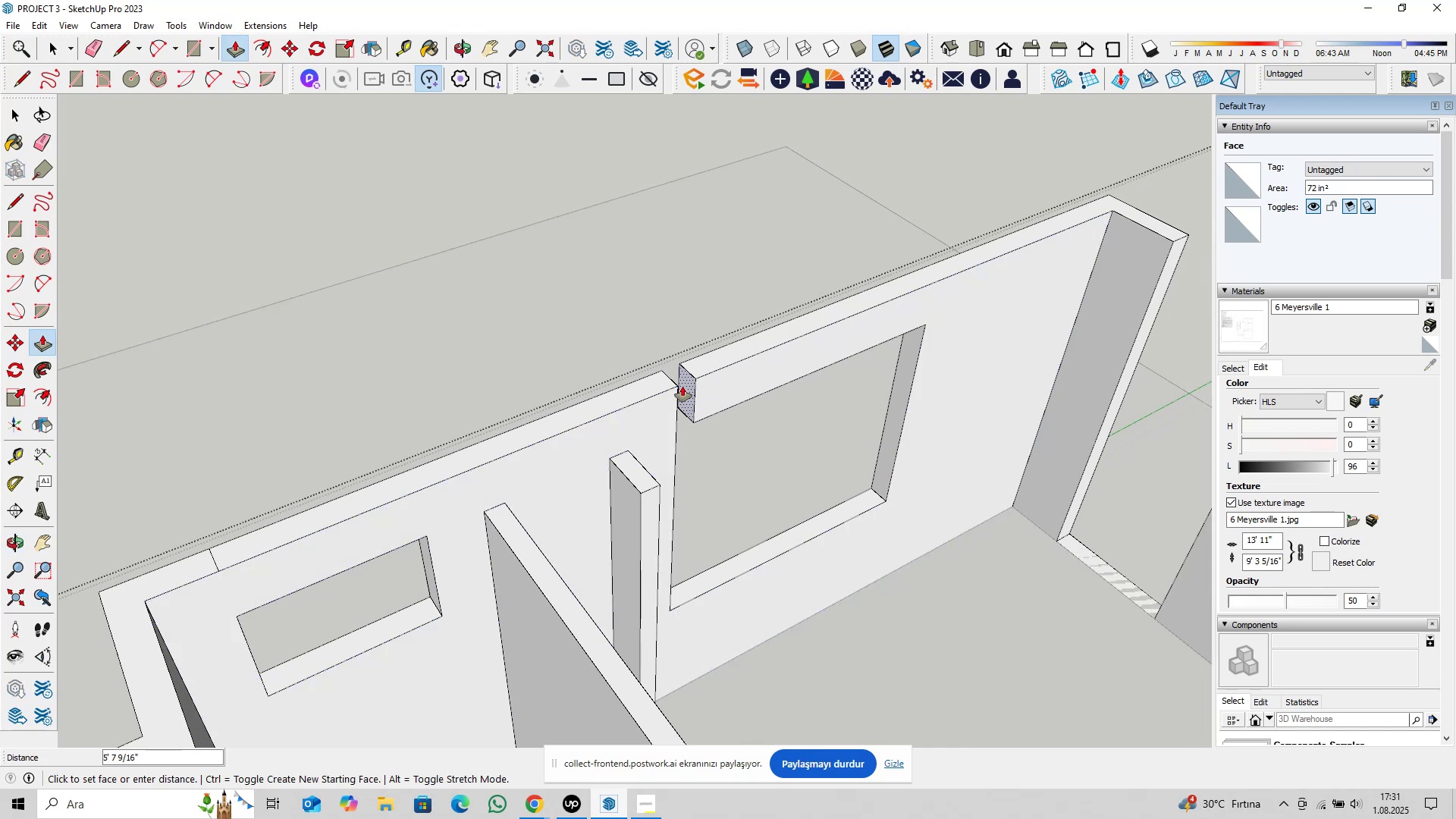 
left_click([676, 389])
 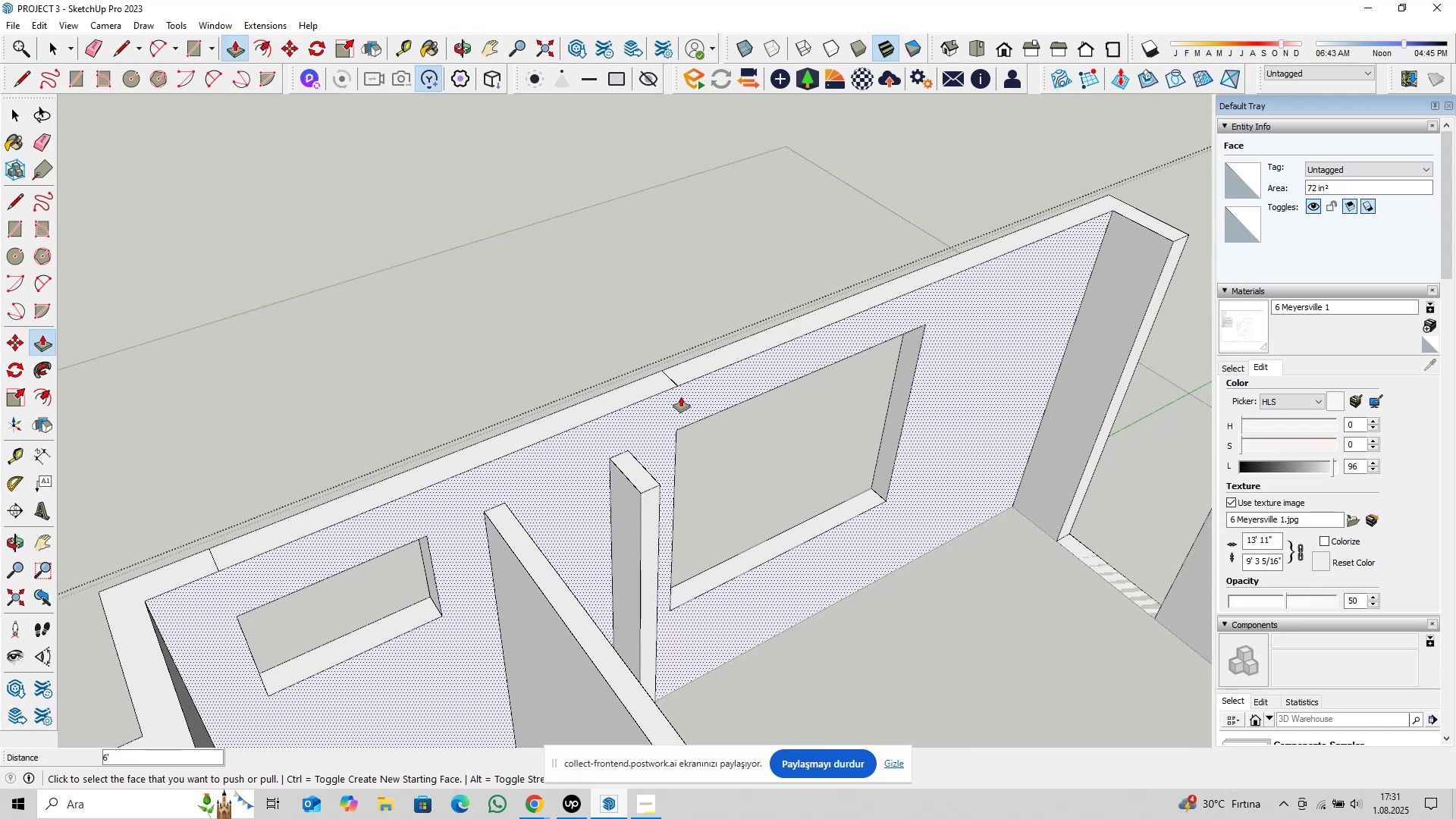 
scroll: coordinate [786, 478], scroll_direction: down, amount: 4.0
 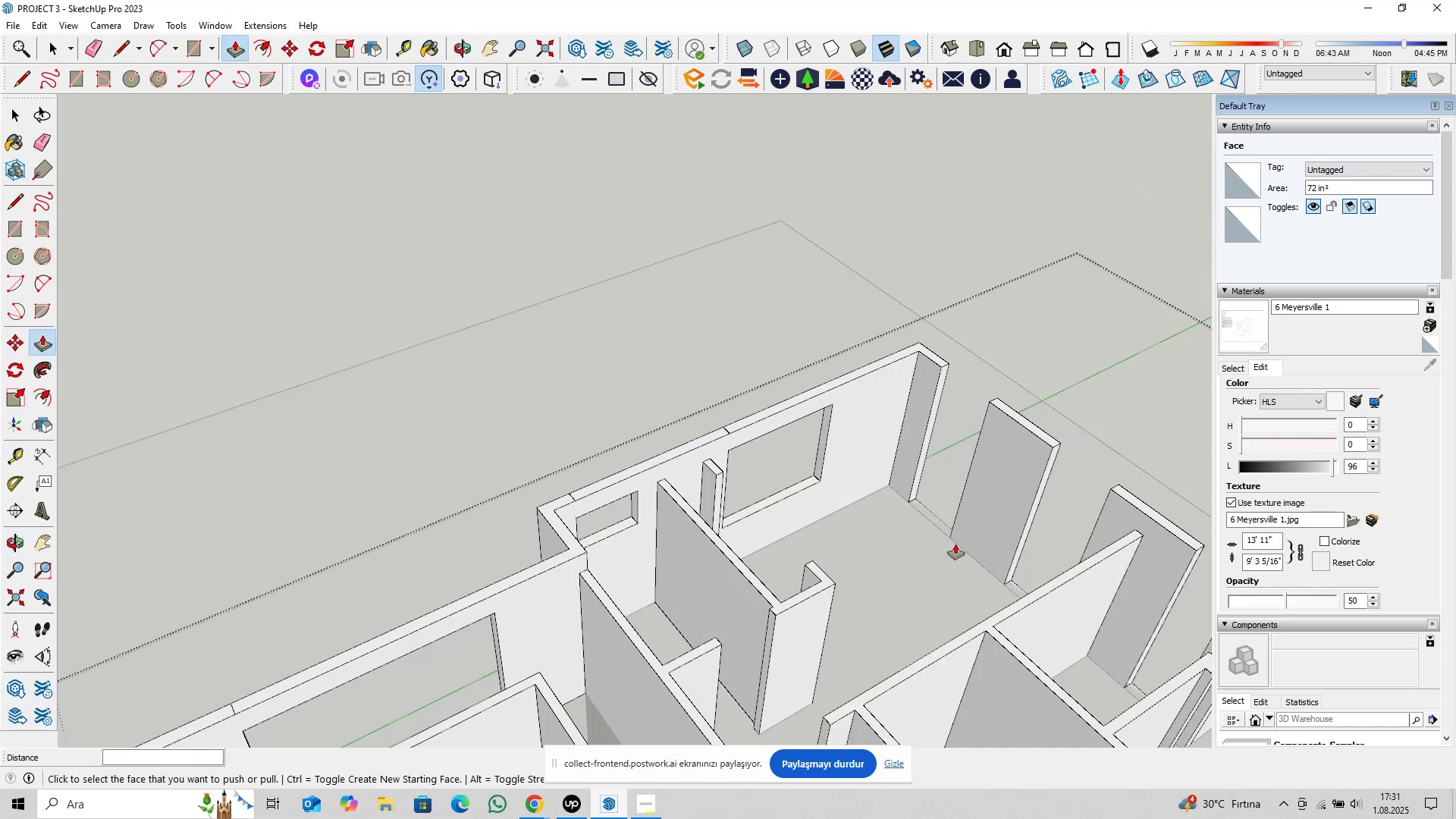 
hold_key(key=ShiftLeft, duration=0.58)
 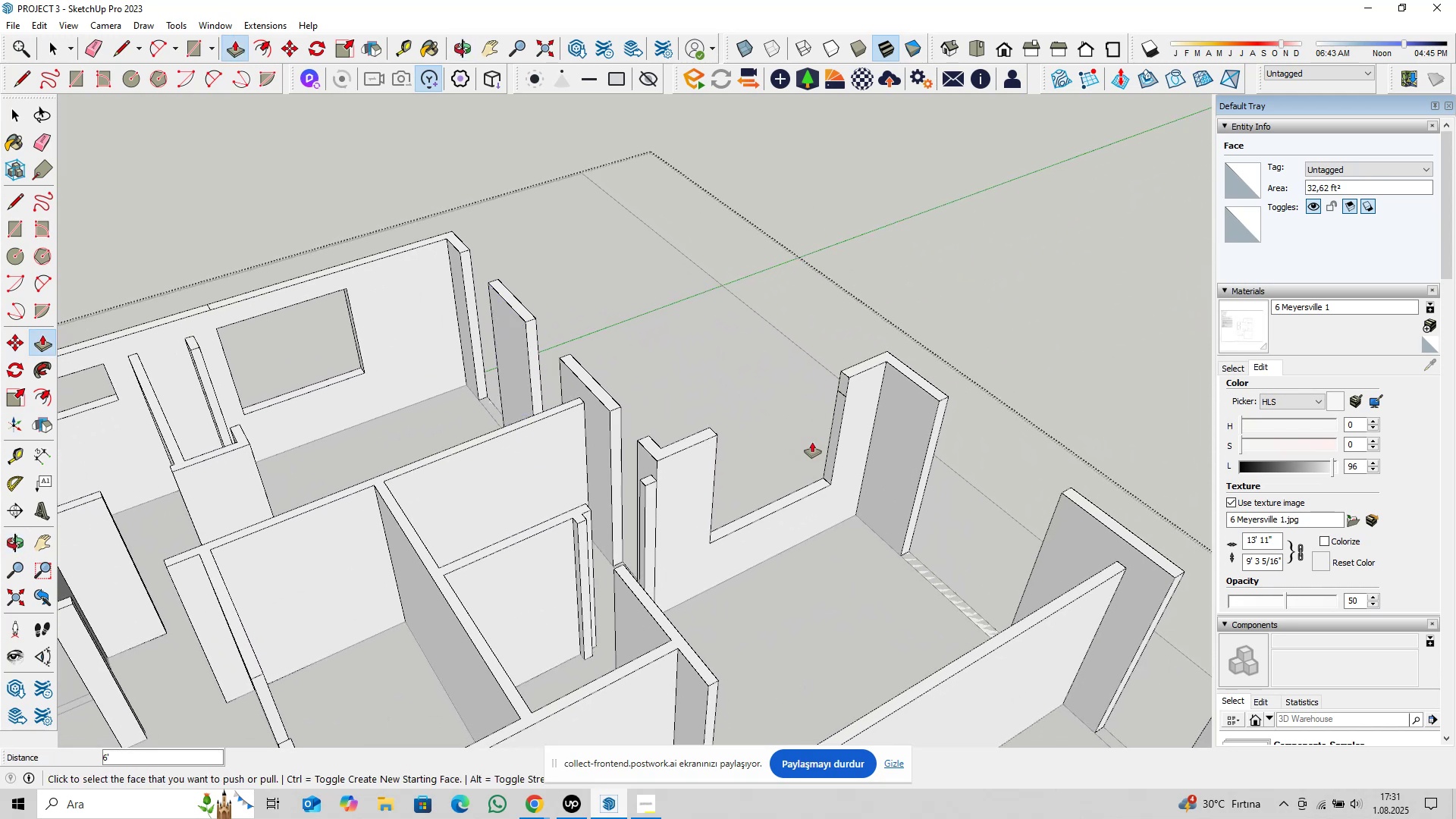 
scroll: coordinate [817, 421], scroll_direction: up, amount: 2.0
 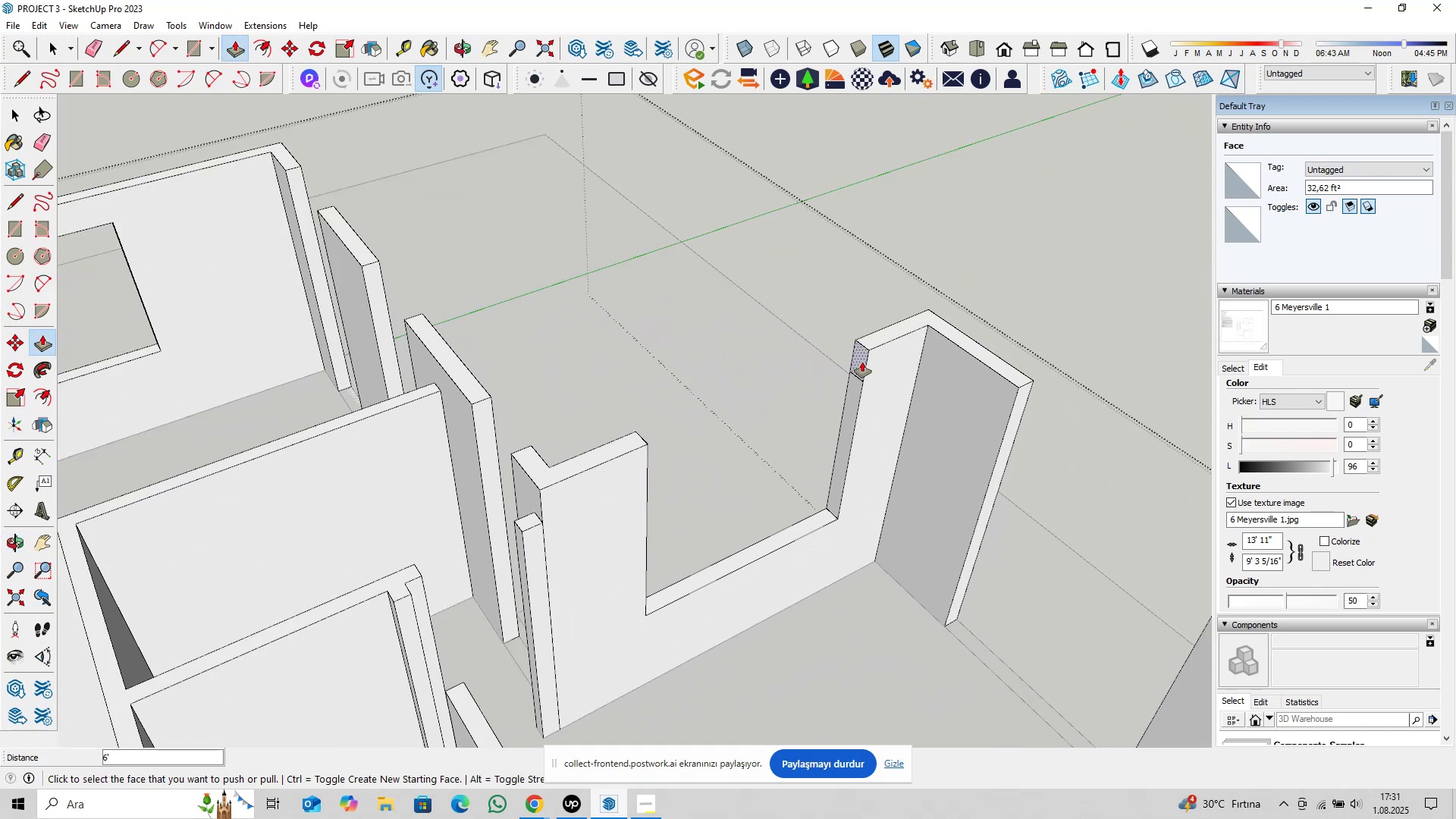 
left_click([862, 361])
 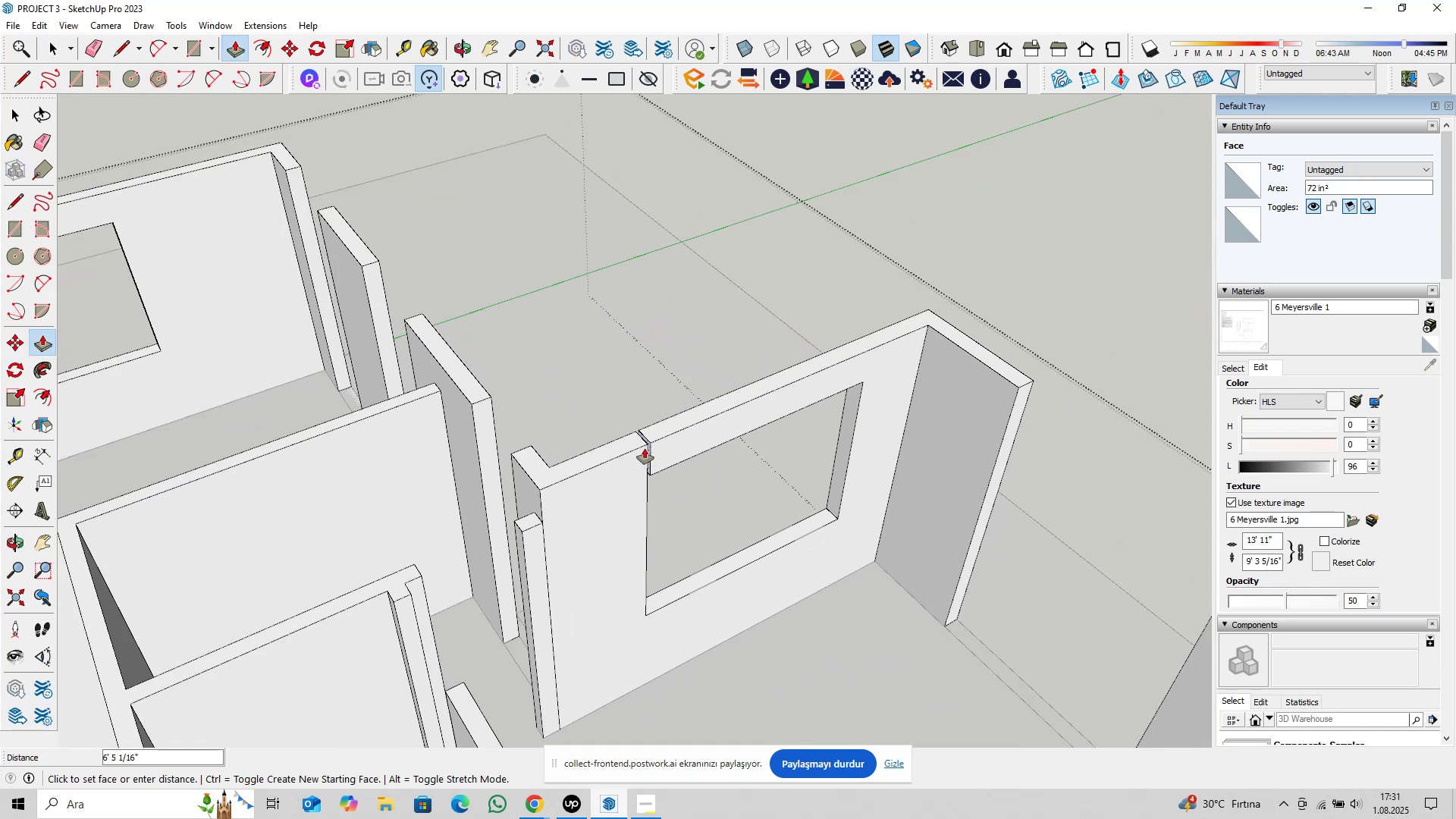 
left_click([643, 442])
 